 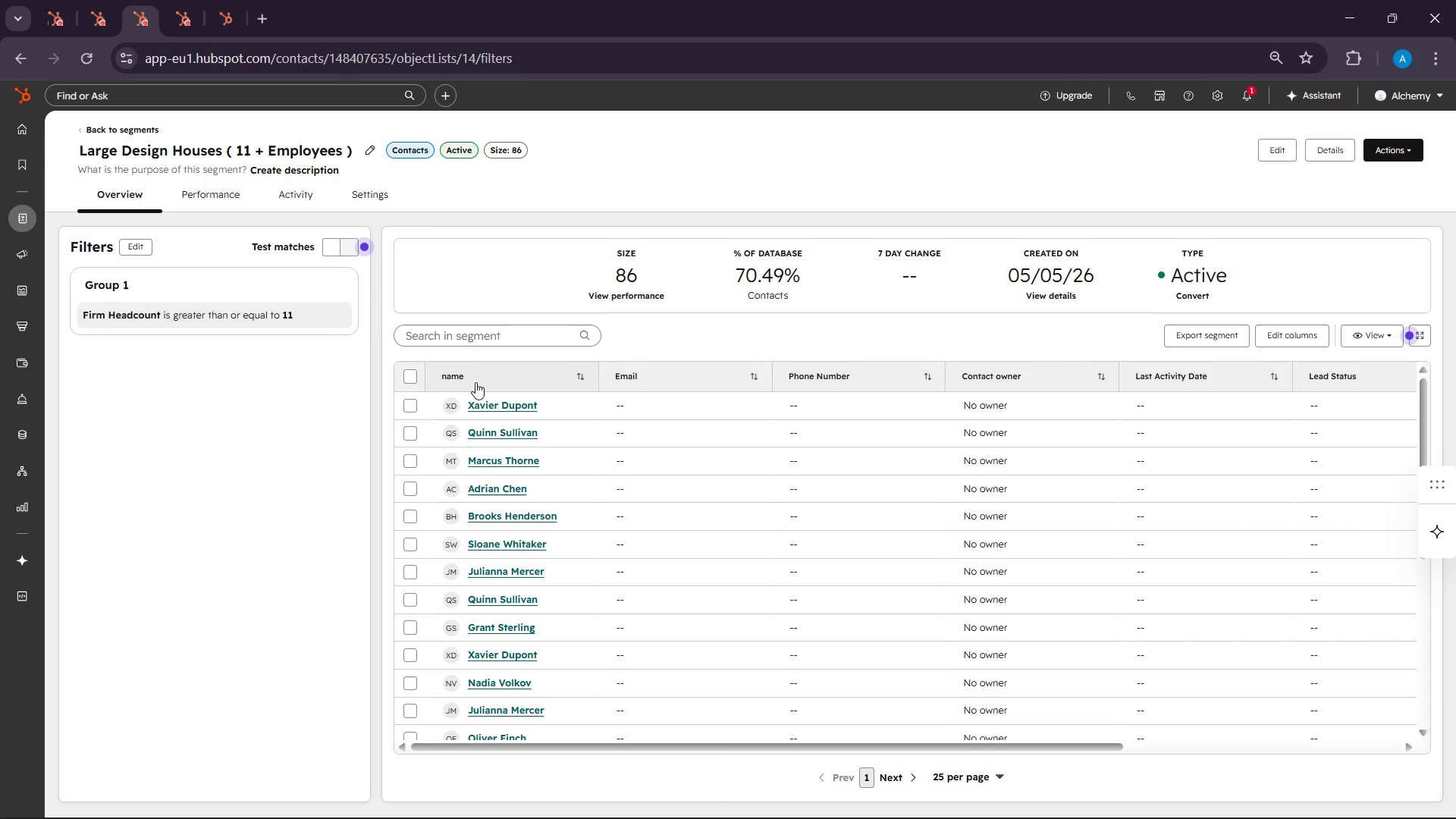 
scroll: coordinate [328, 295], scroll_direction: up, amount: 3.0
 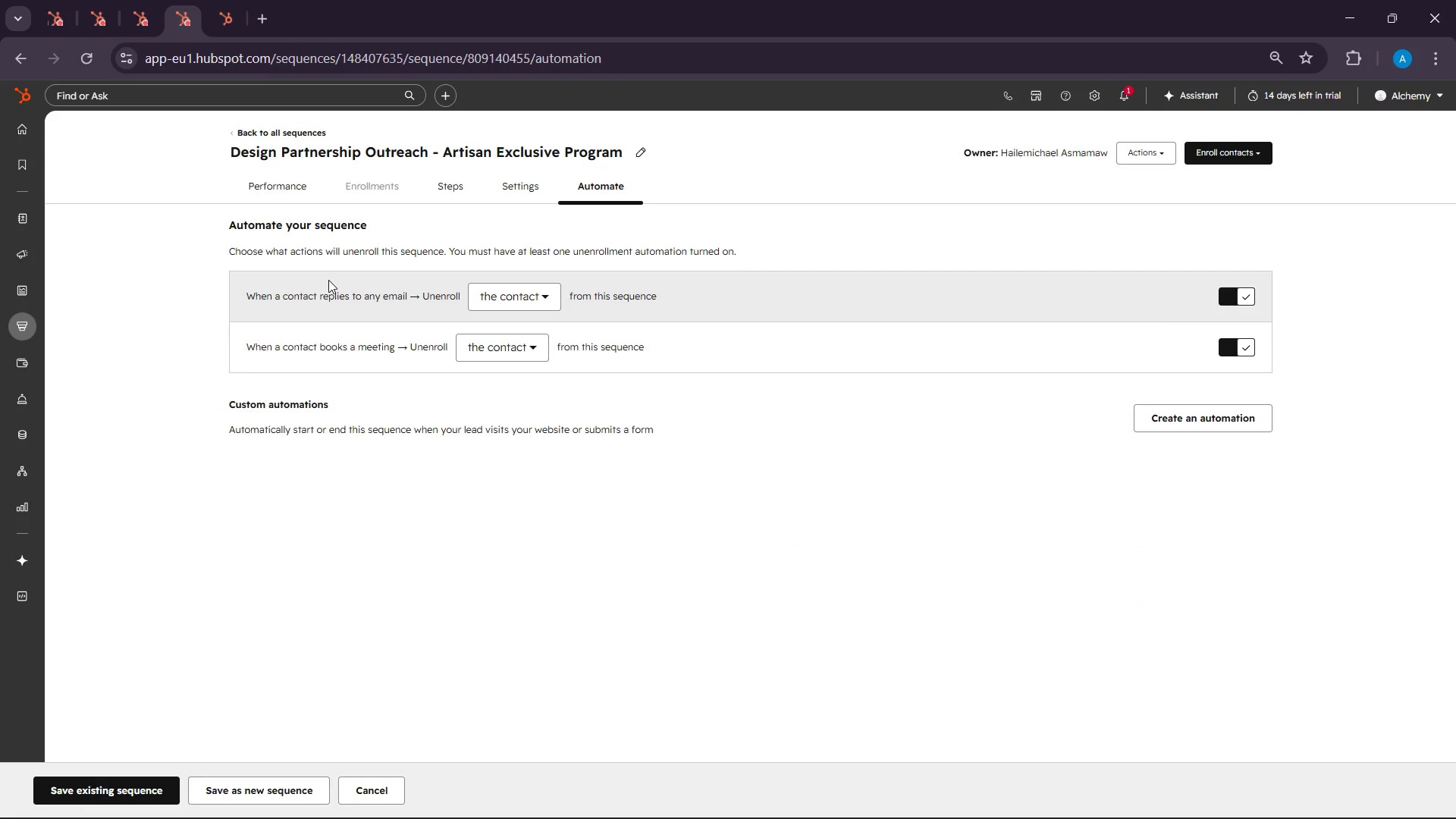 
wait(24.38)
 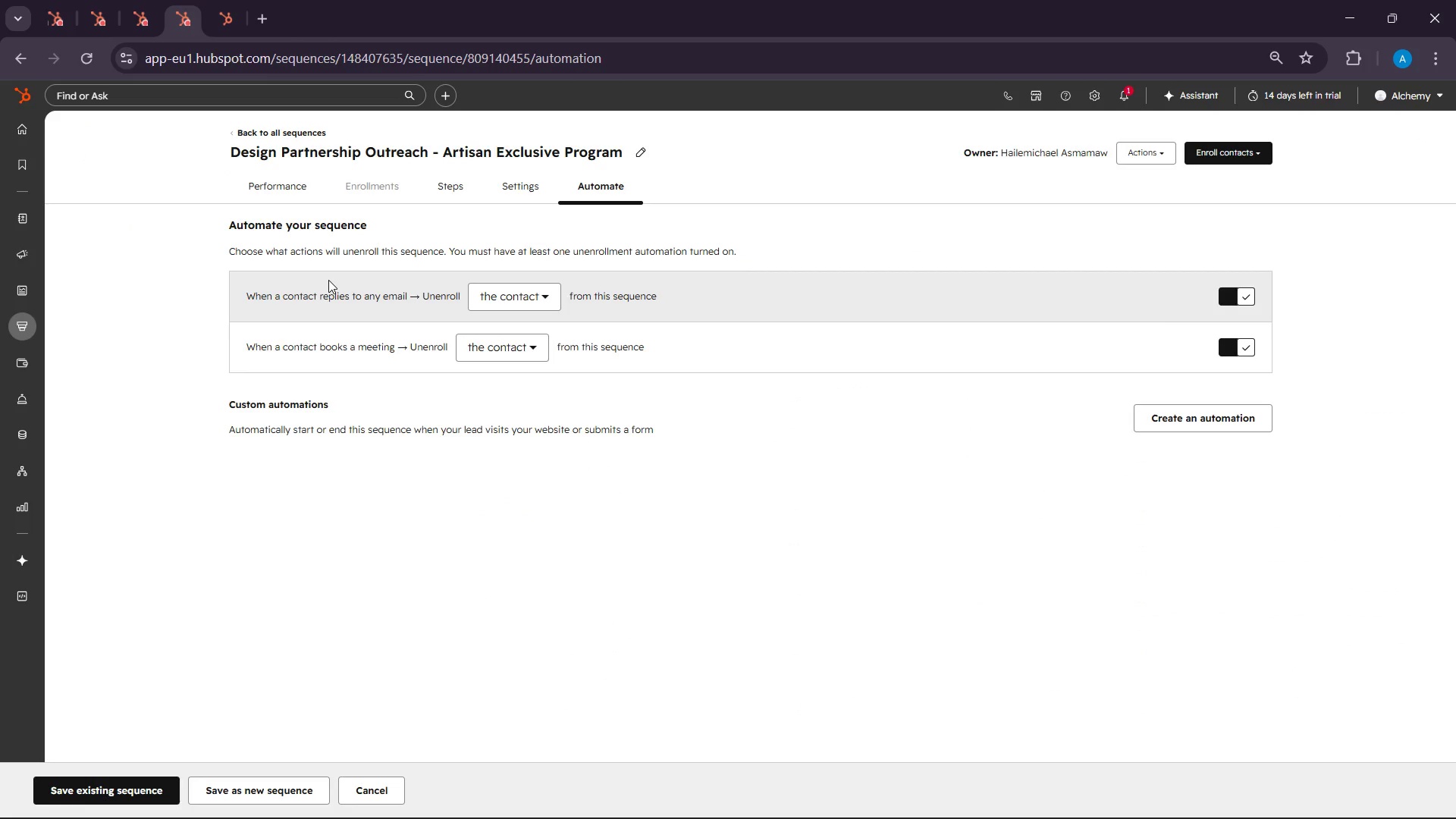 
left_click([488, 186])
 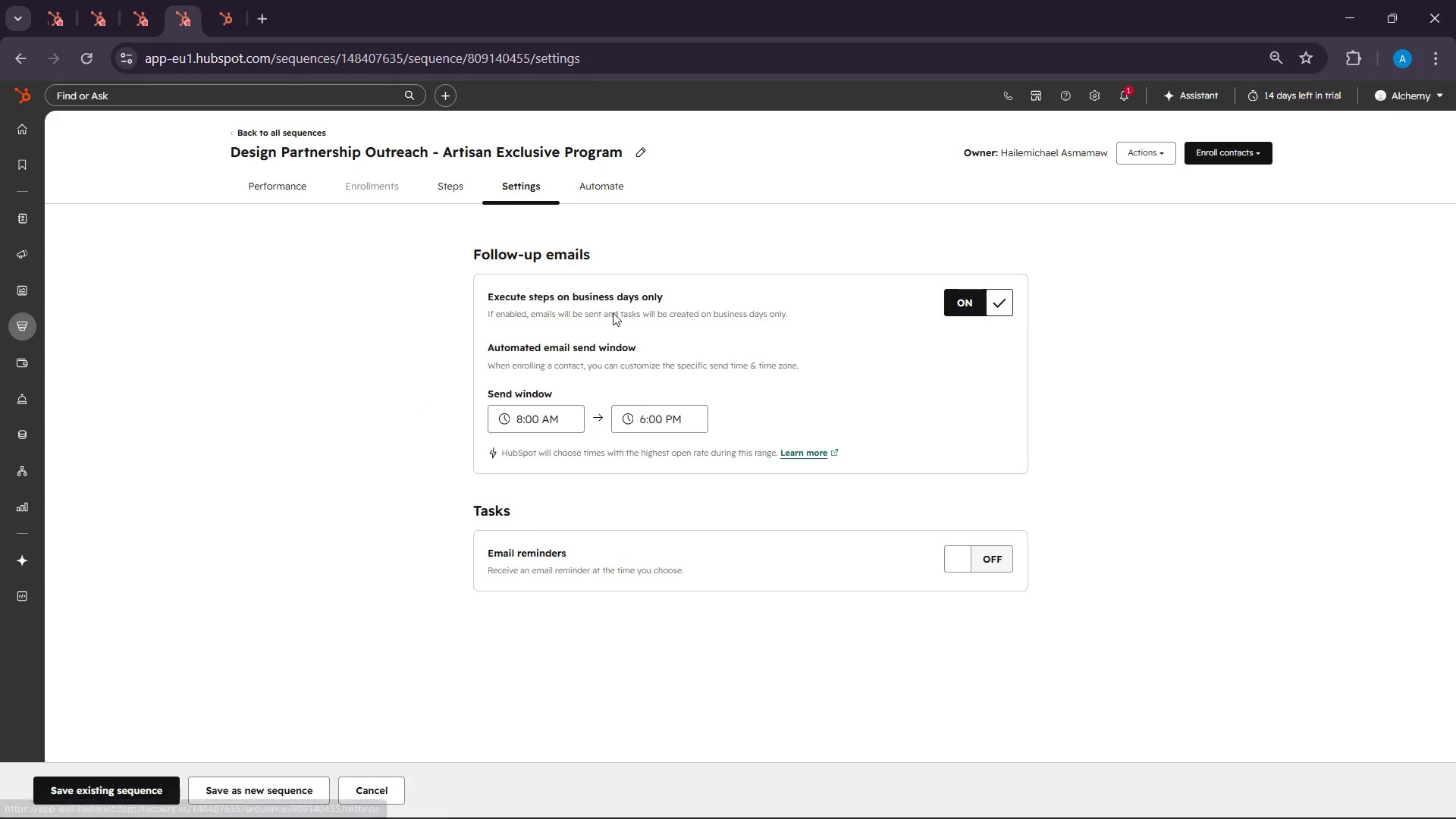 
left_click([472, 187])
 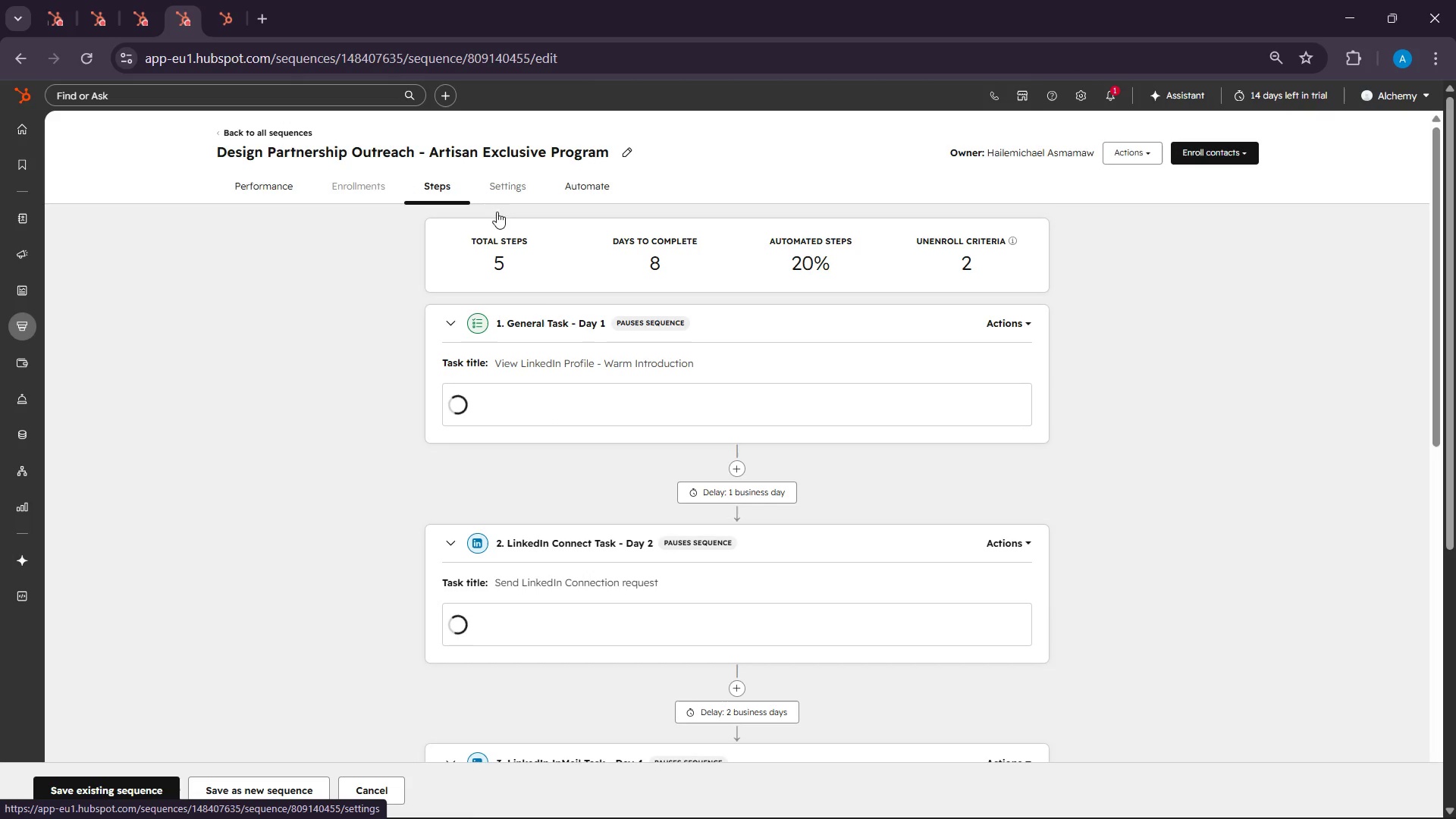 
scroll: coordinate [779, 507], scroll_direction: down, amount: 16.0
 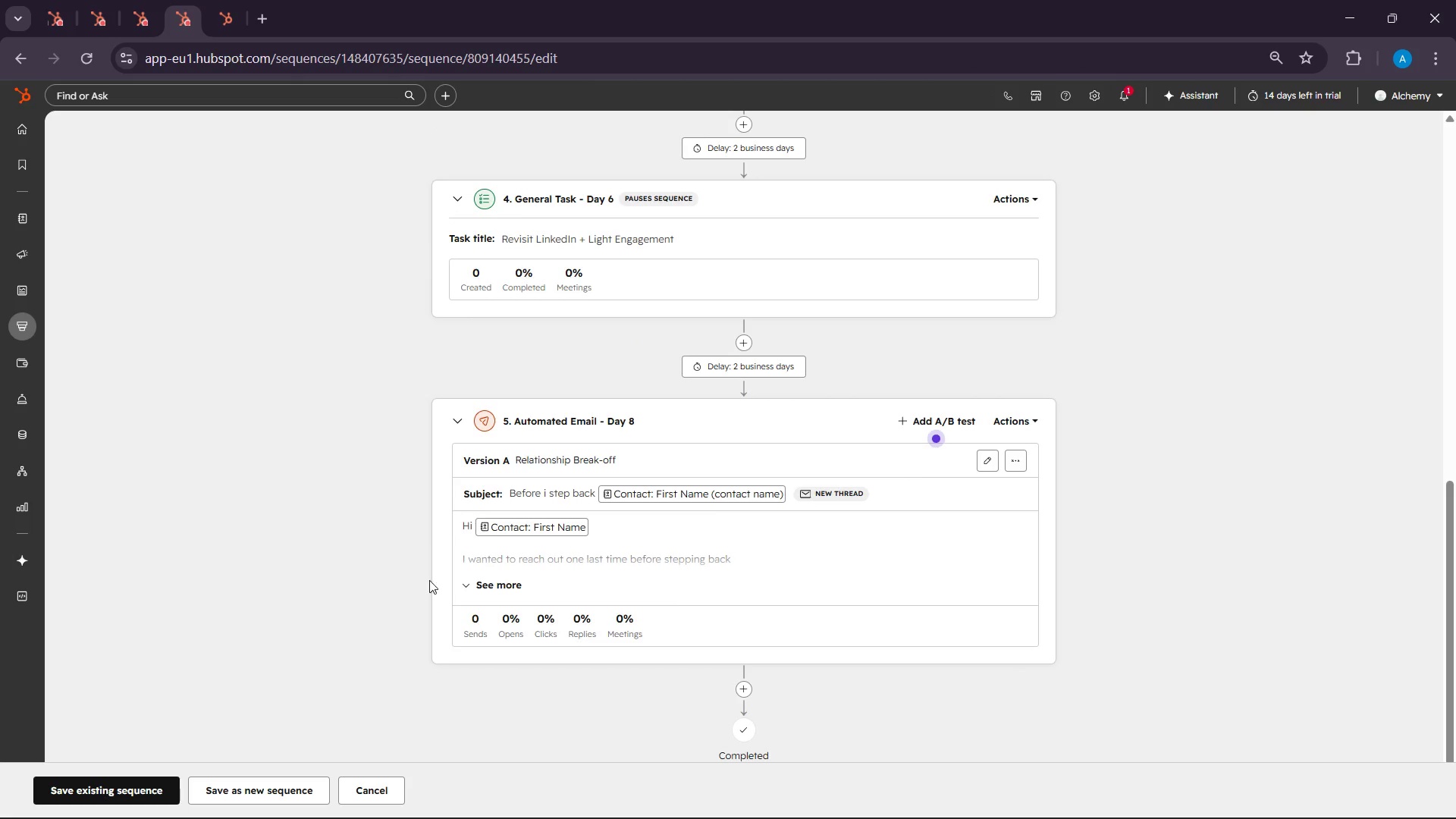 
mouse_move([836, 491])
 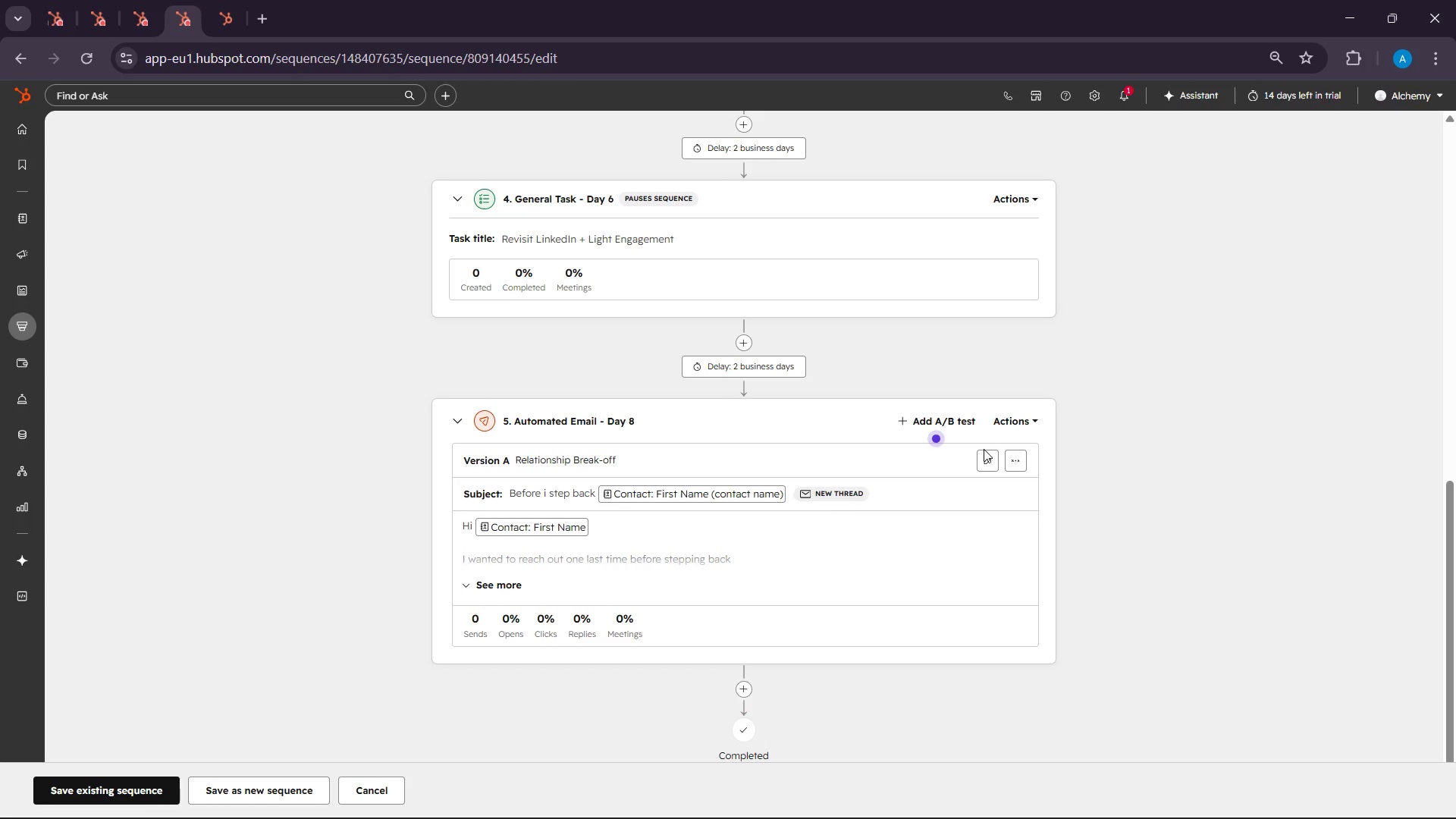 
left_click([1015, 459])
 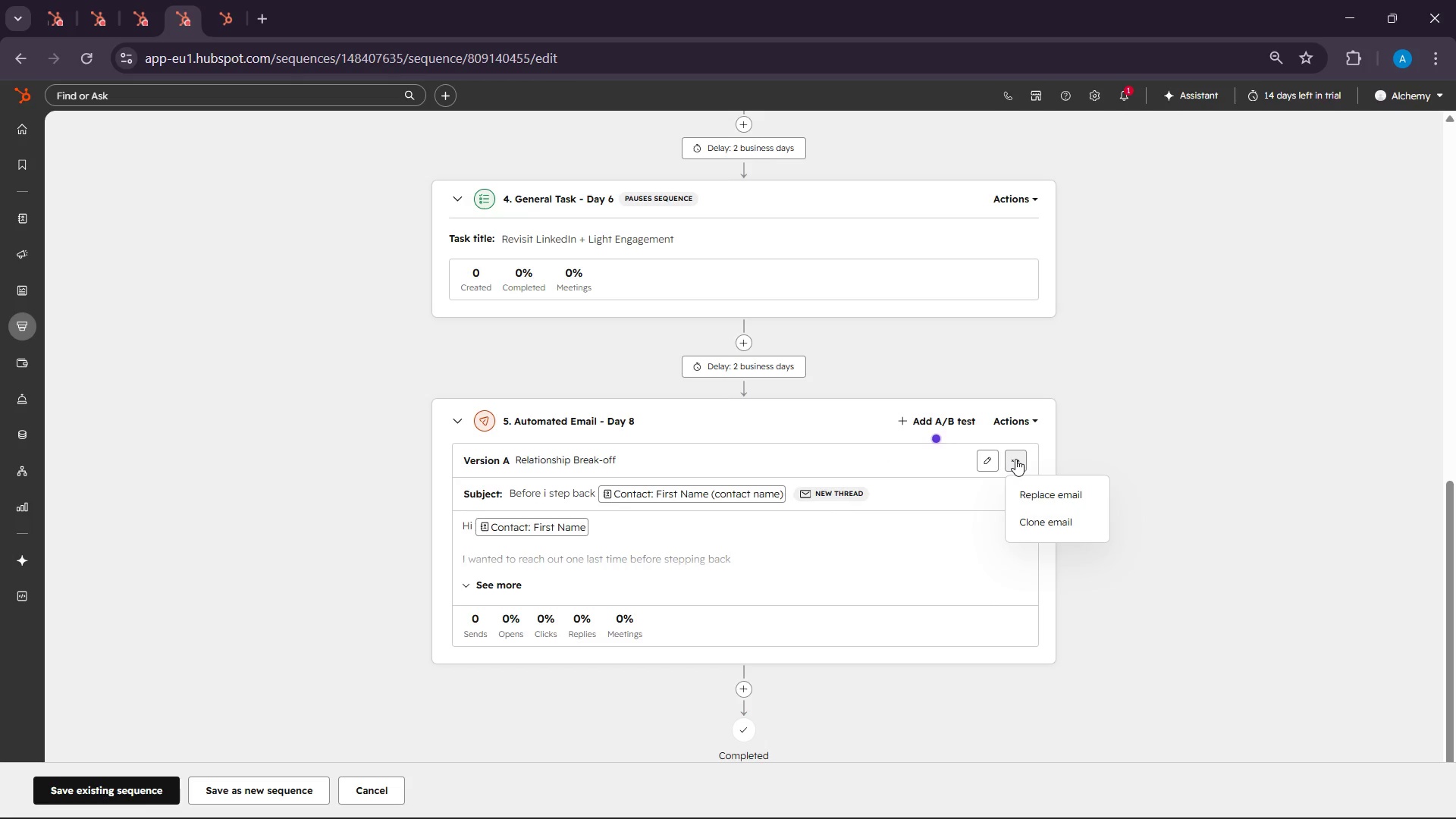 
left_click([1015, 459])
 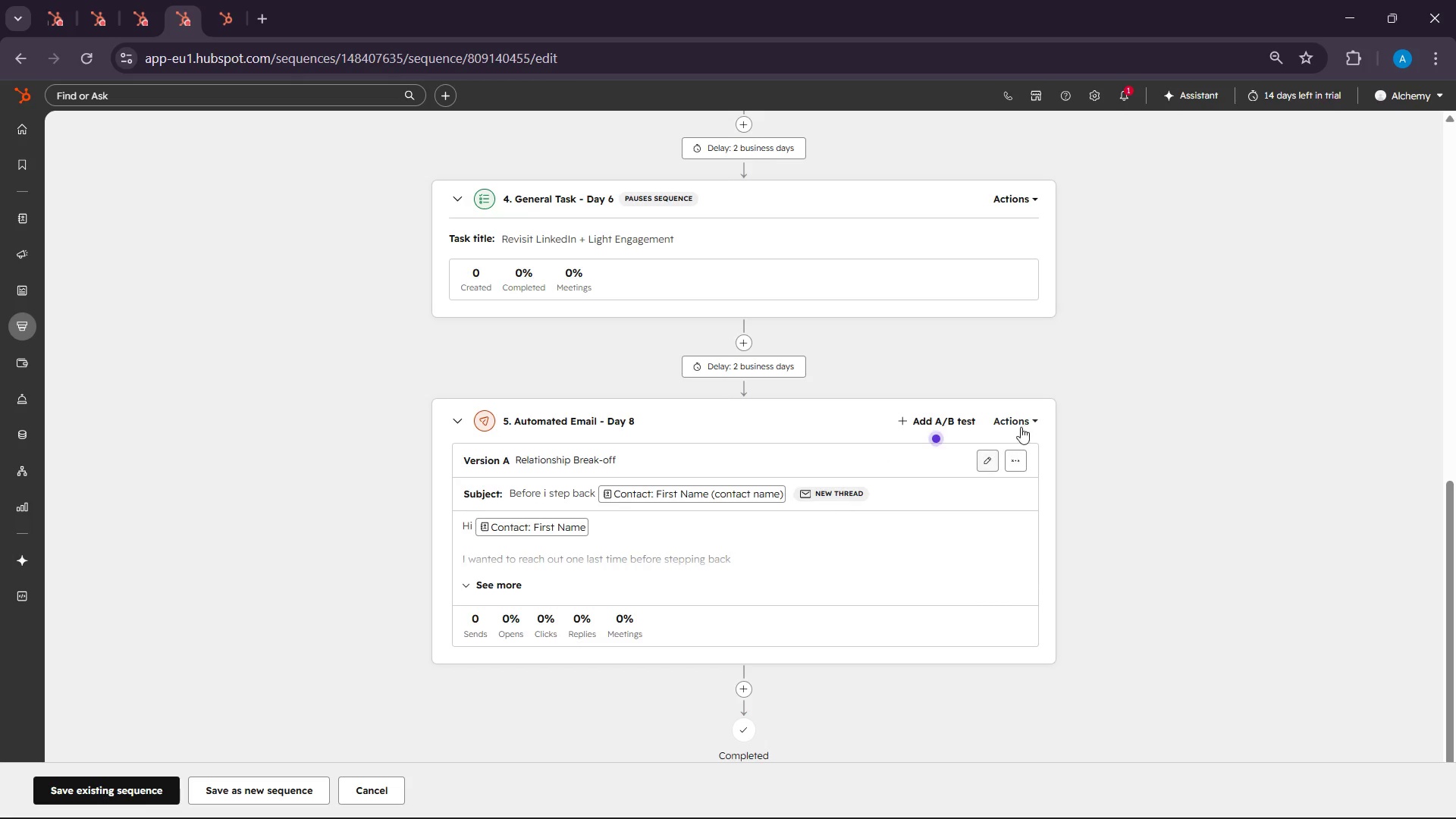 
left_click([1028, 422])
 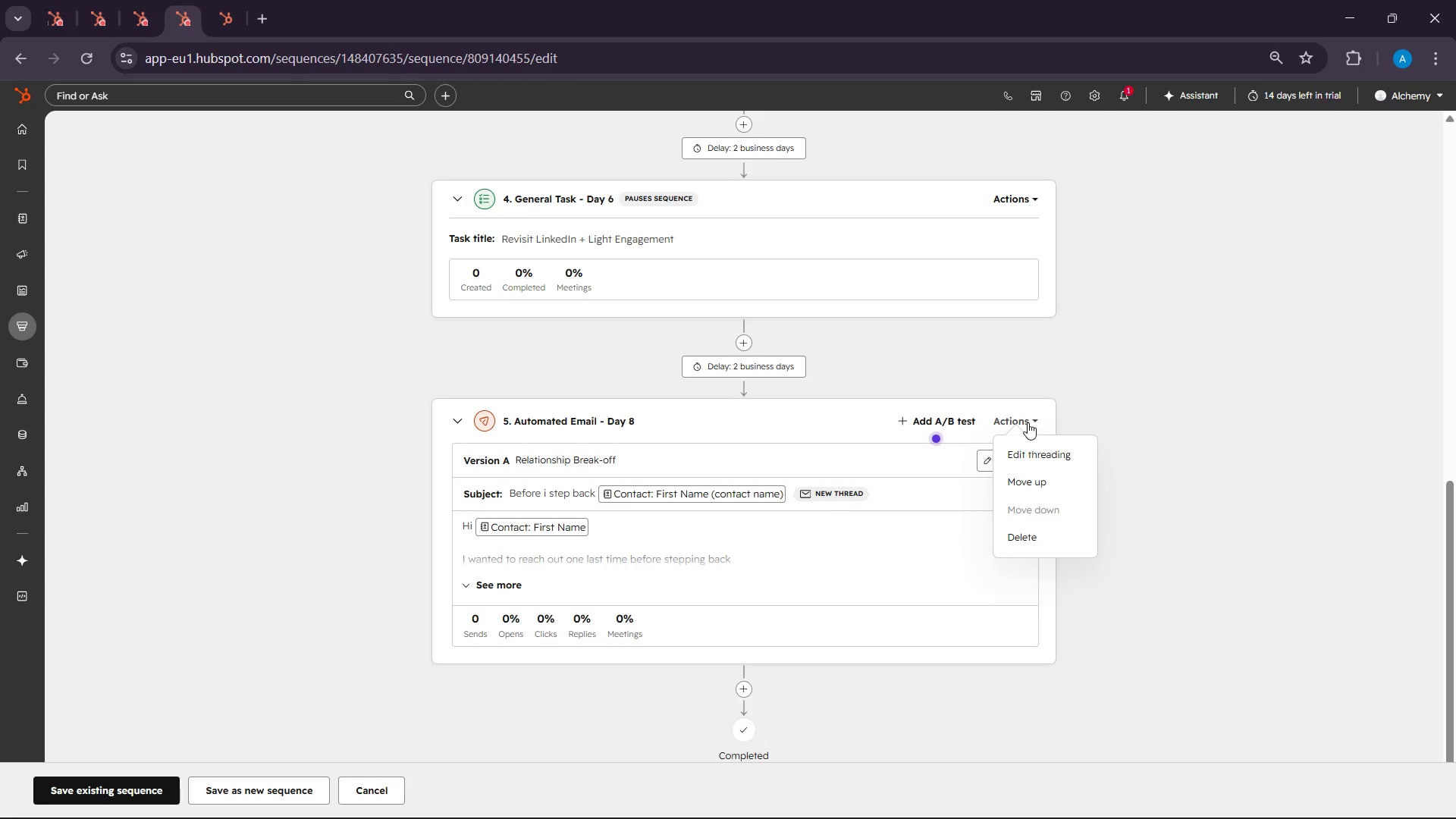 
left_click([1028, 422])
 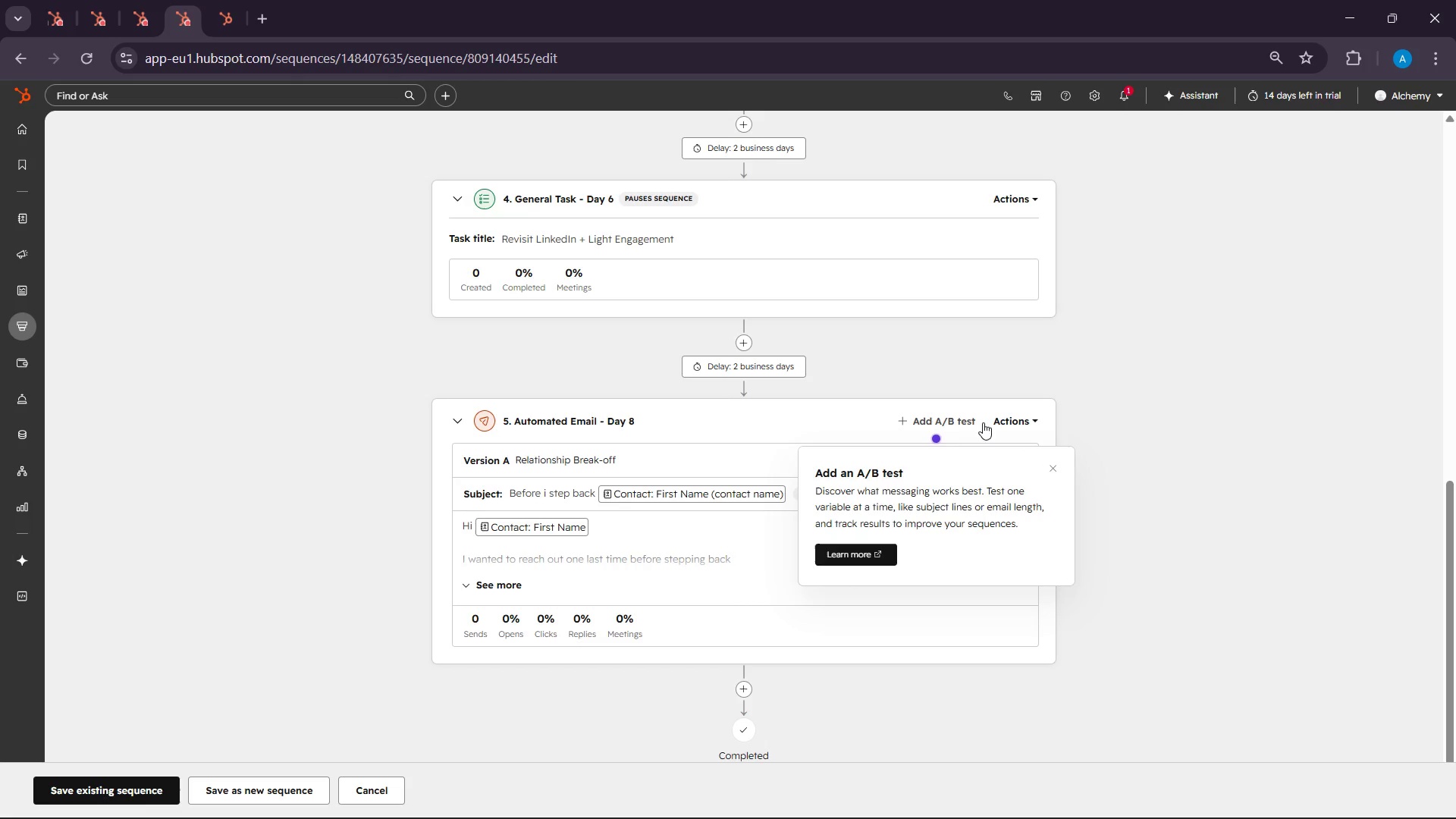 
left_click([917, 422])
 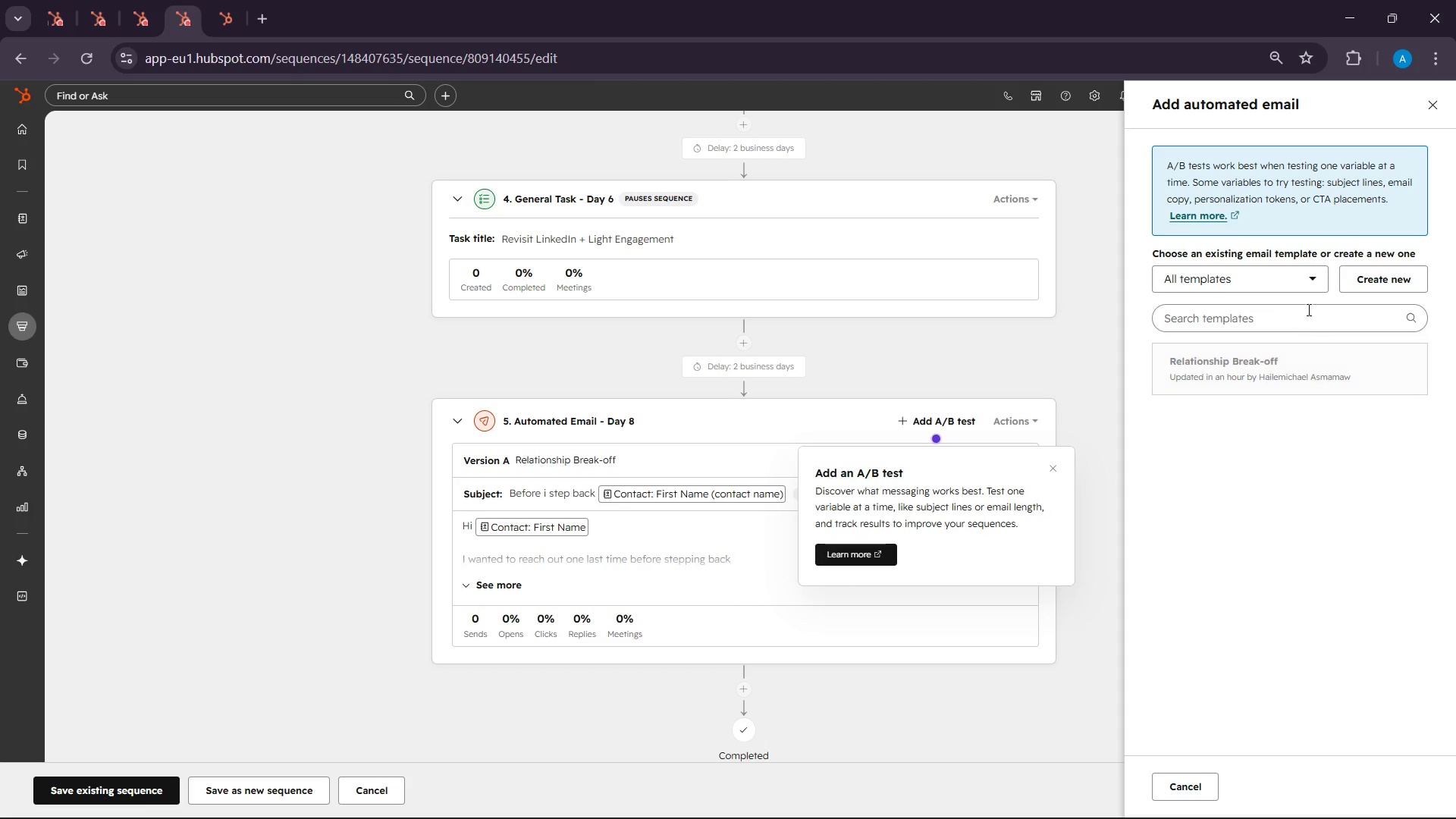 
left_click([1309, 275])
 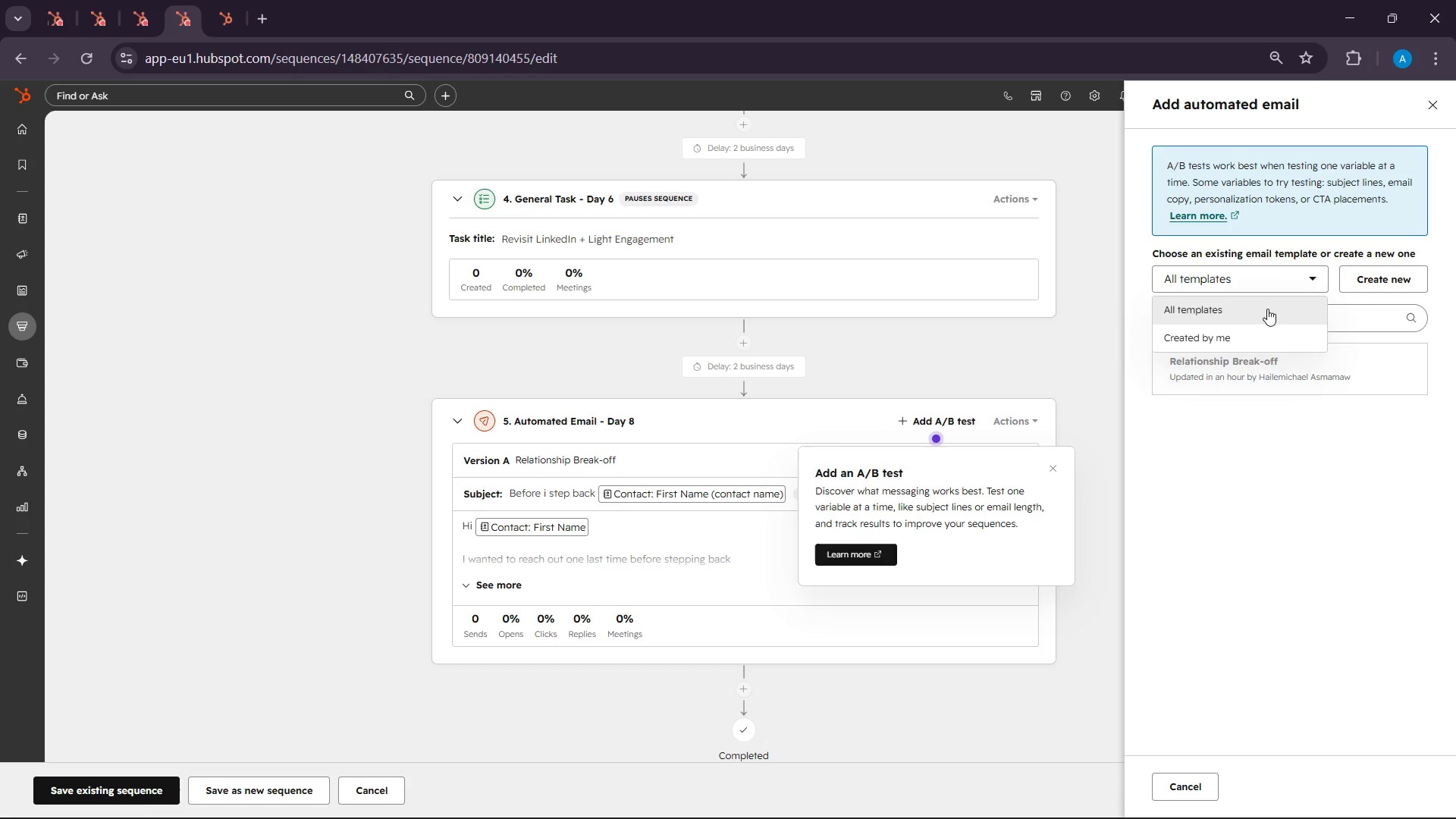 
left_click([1247, 330])
 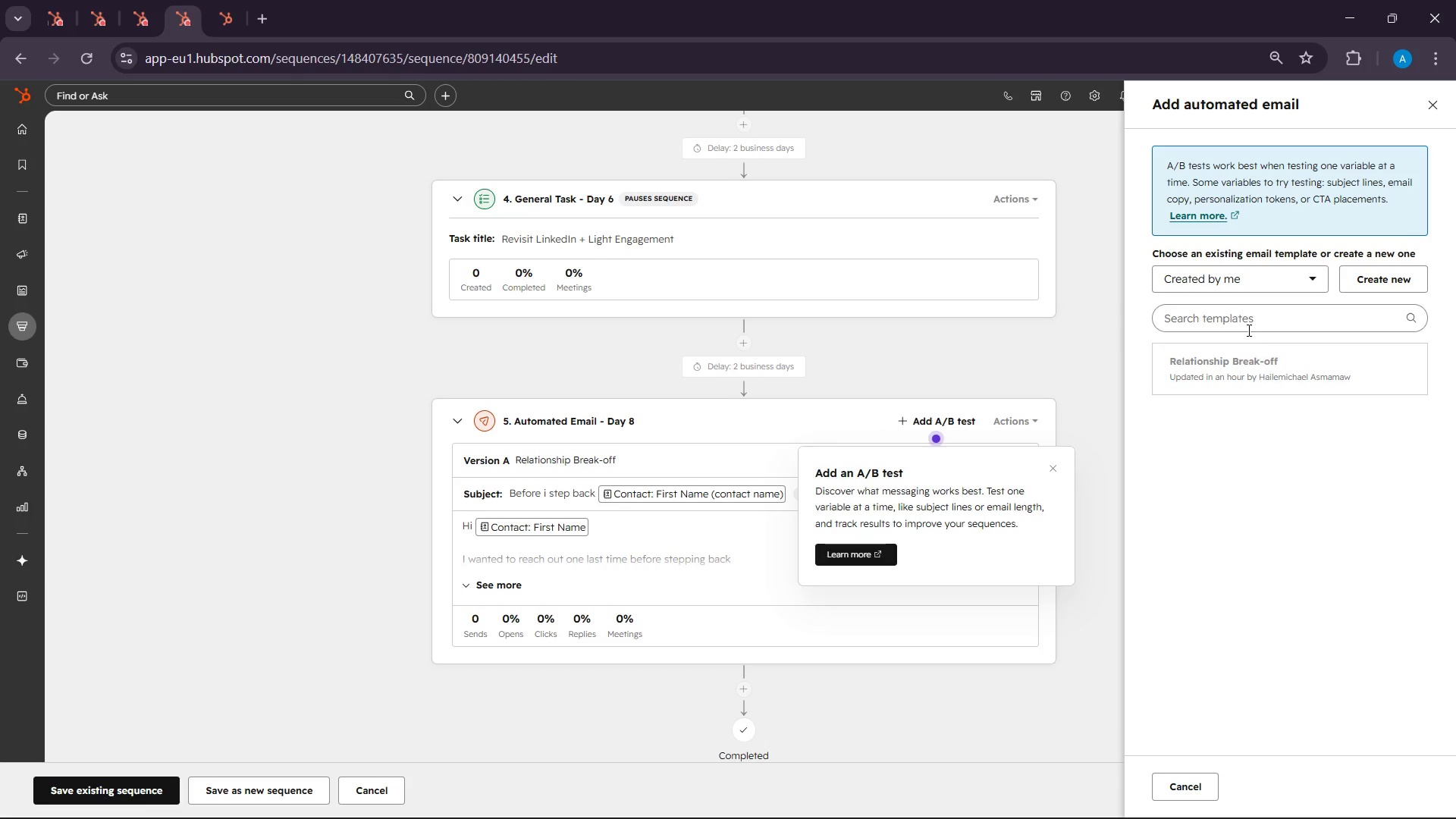 
left_click([1240, 369])
 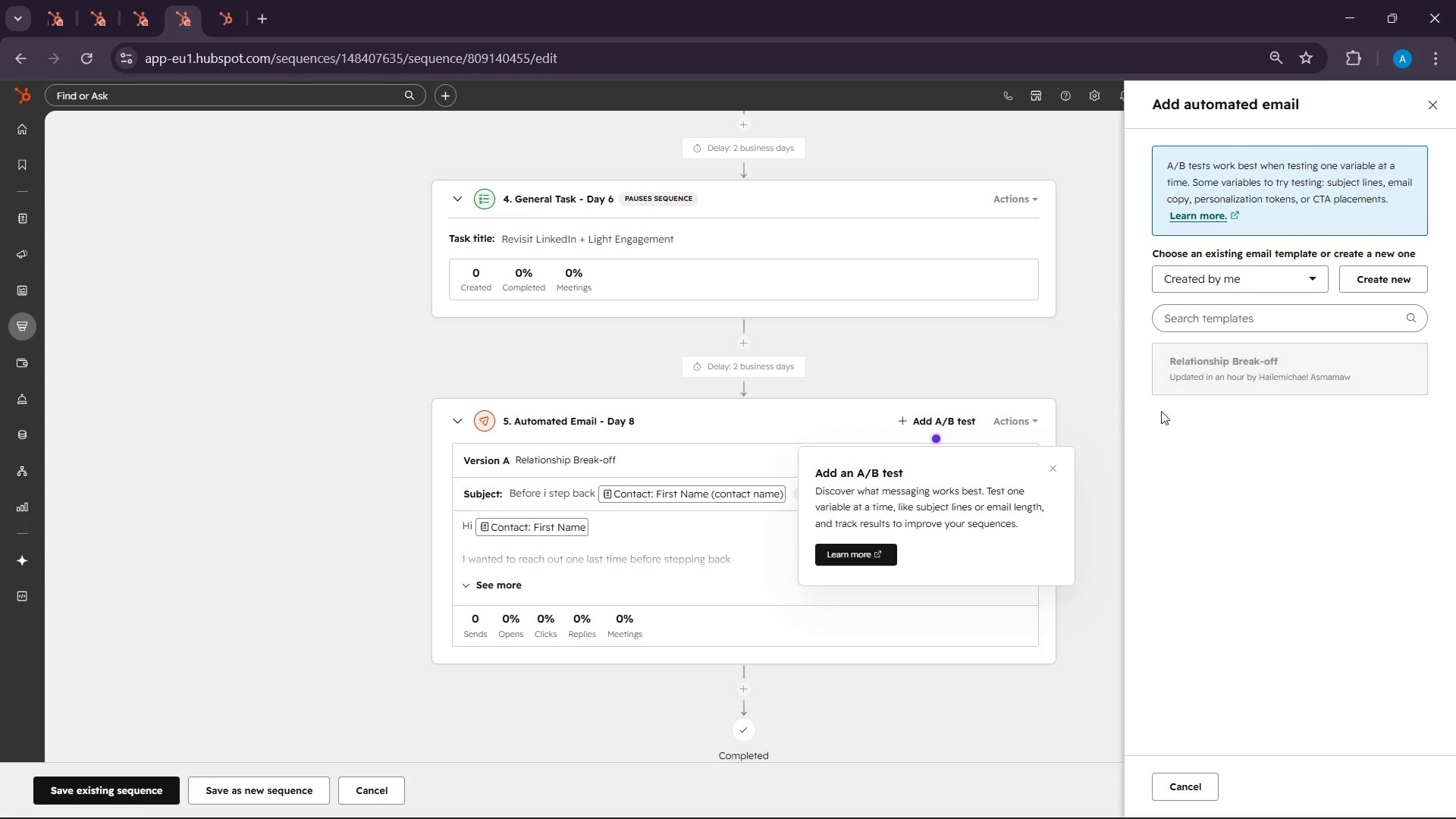 
left_click([1250, 375])
 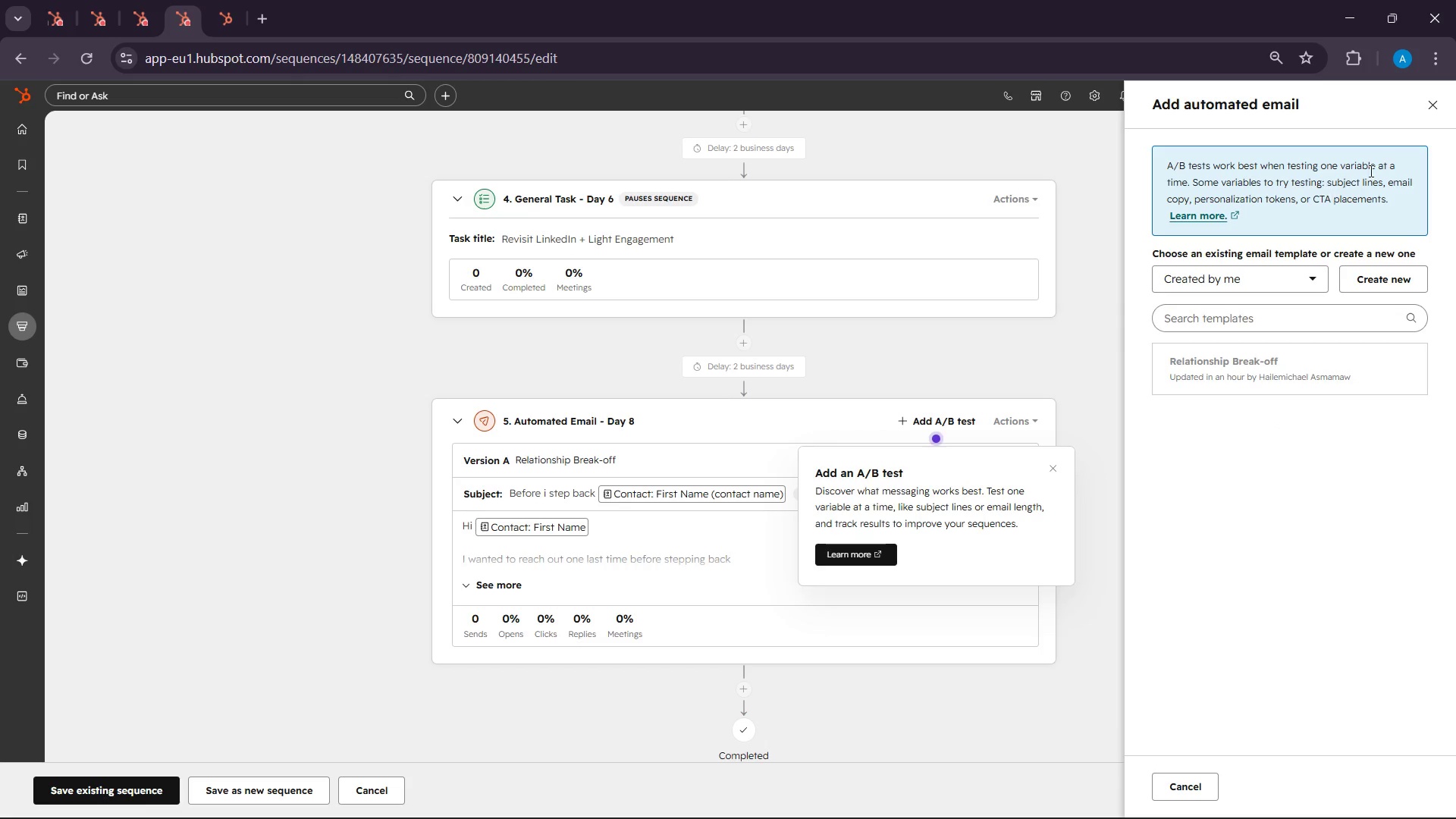 
left_click([1436, 105])
 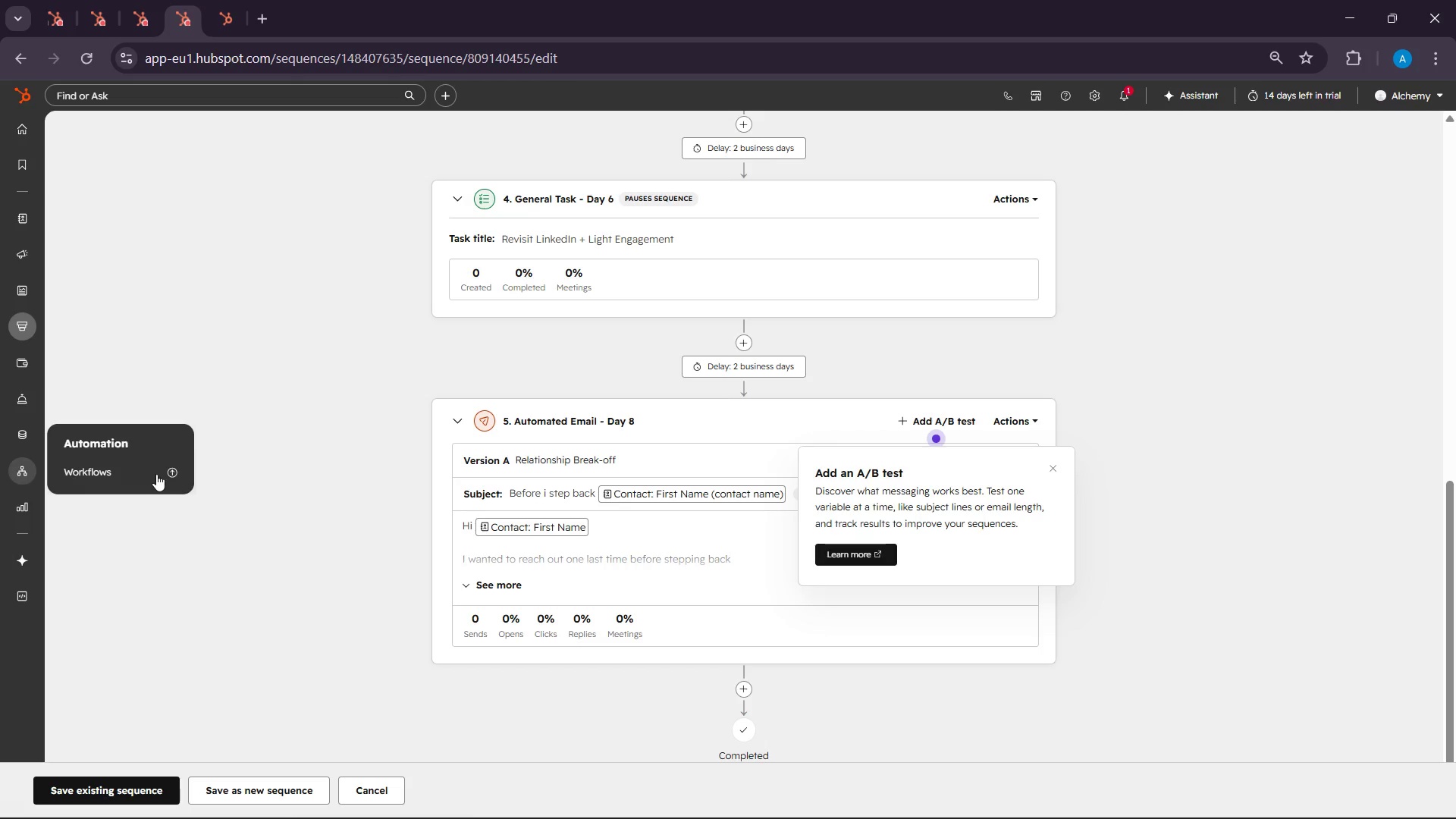 
wait(5.72)
 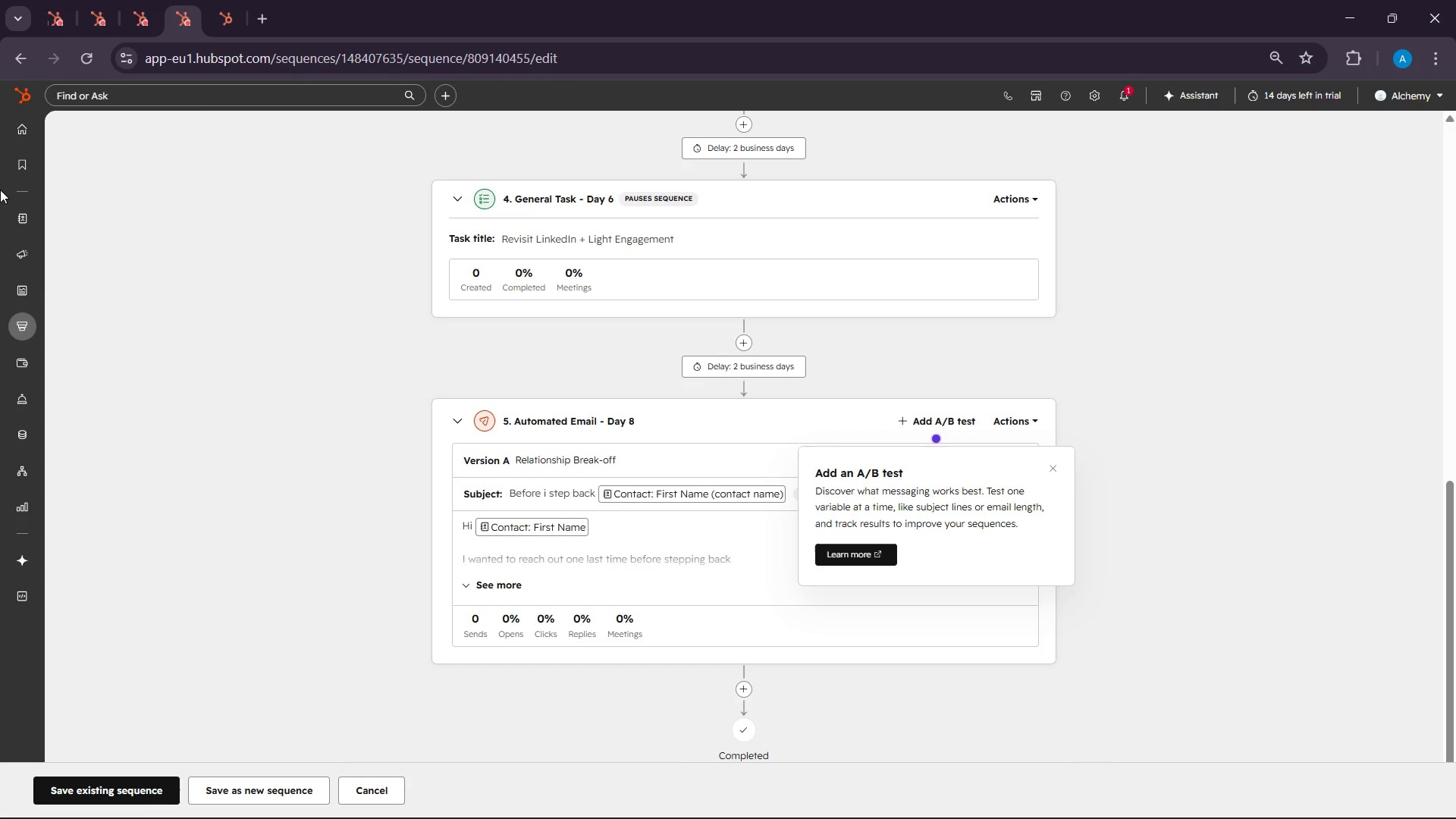 
left_click([144, 475])
 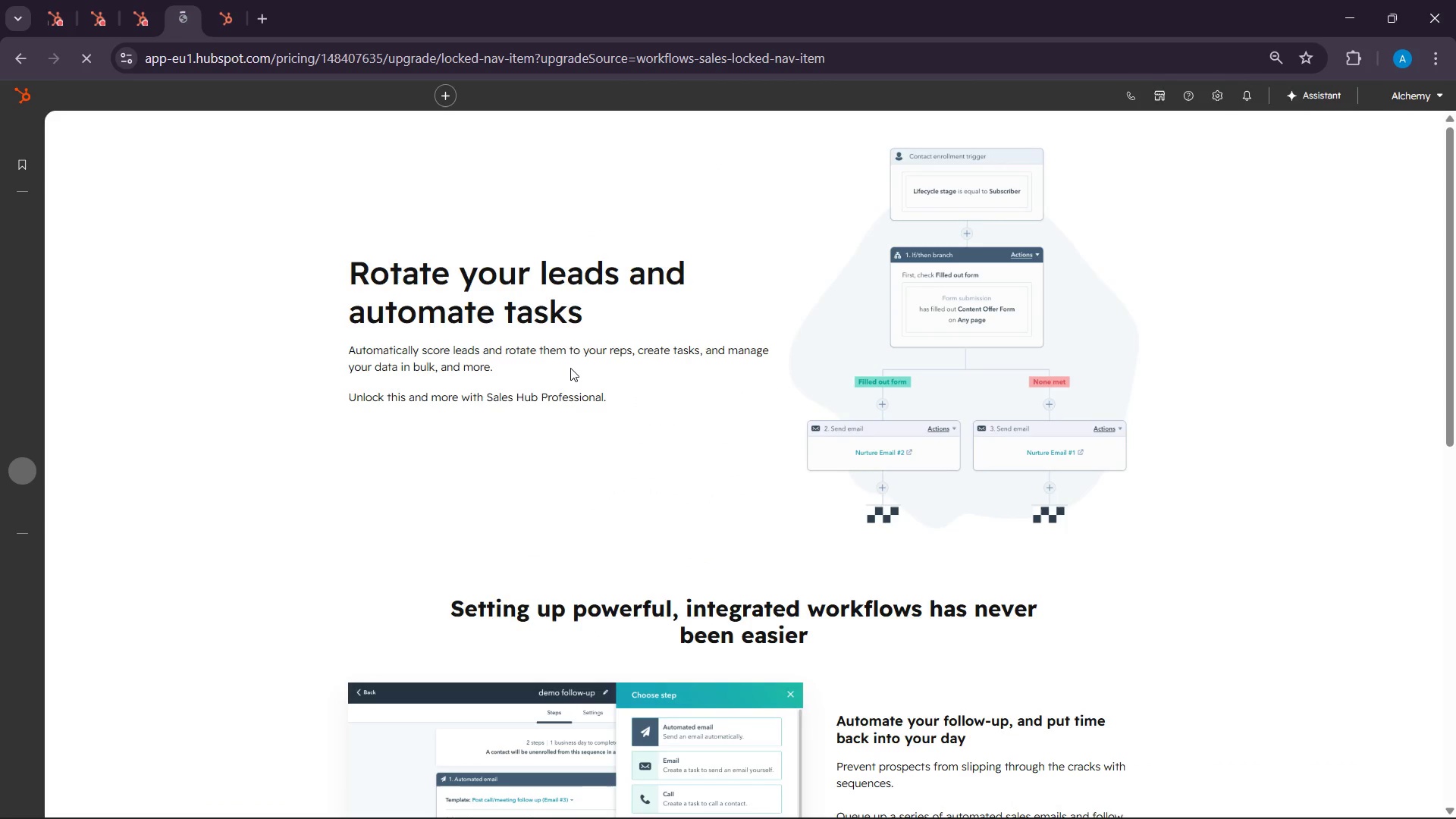 
scroll: coordinate [679, 500], scroll_direction: down, amount: 20.0
 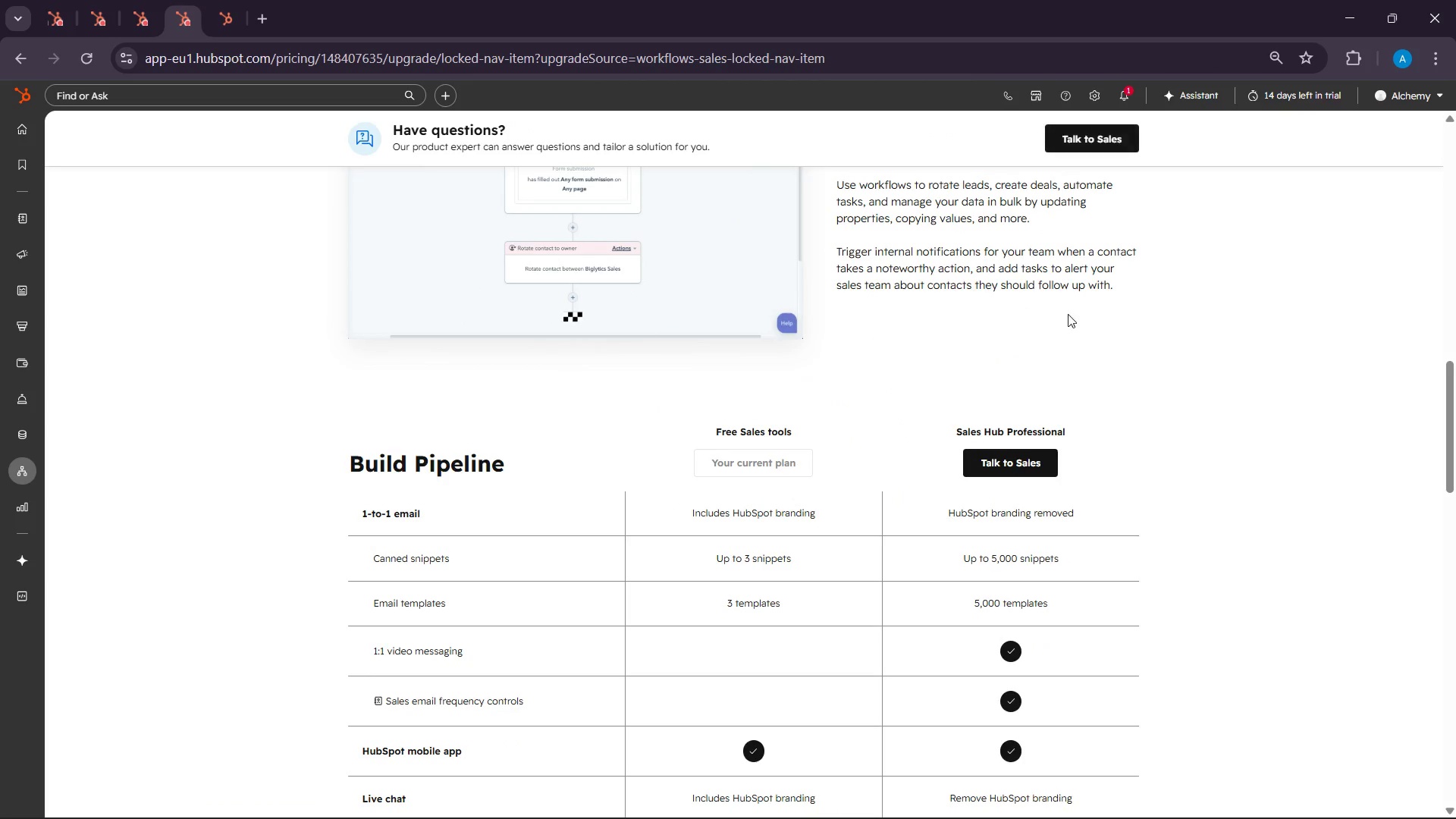 
scroll: coordinate [590, 437], scroll_direction: up, amount: 21.0
 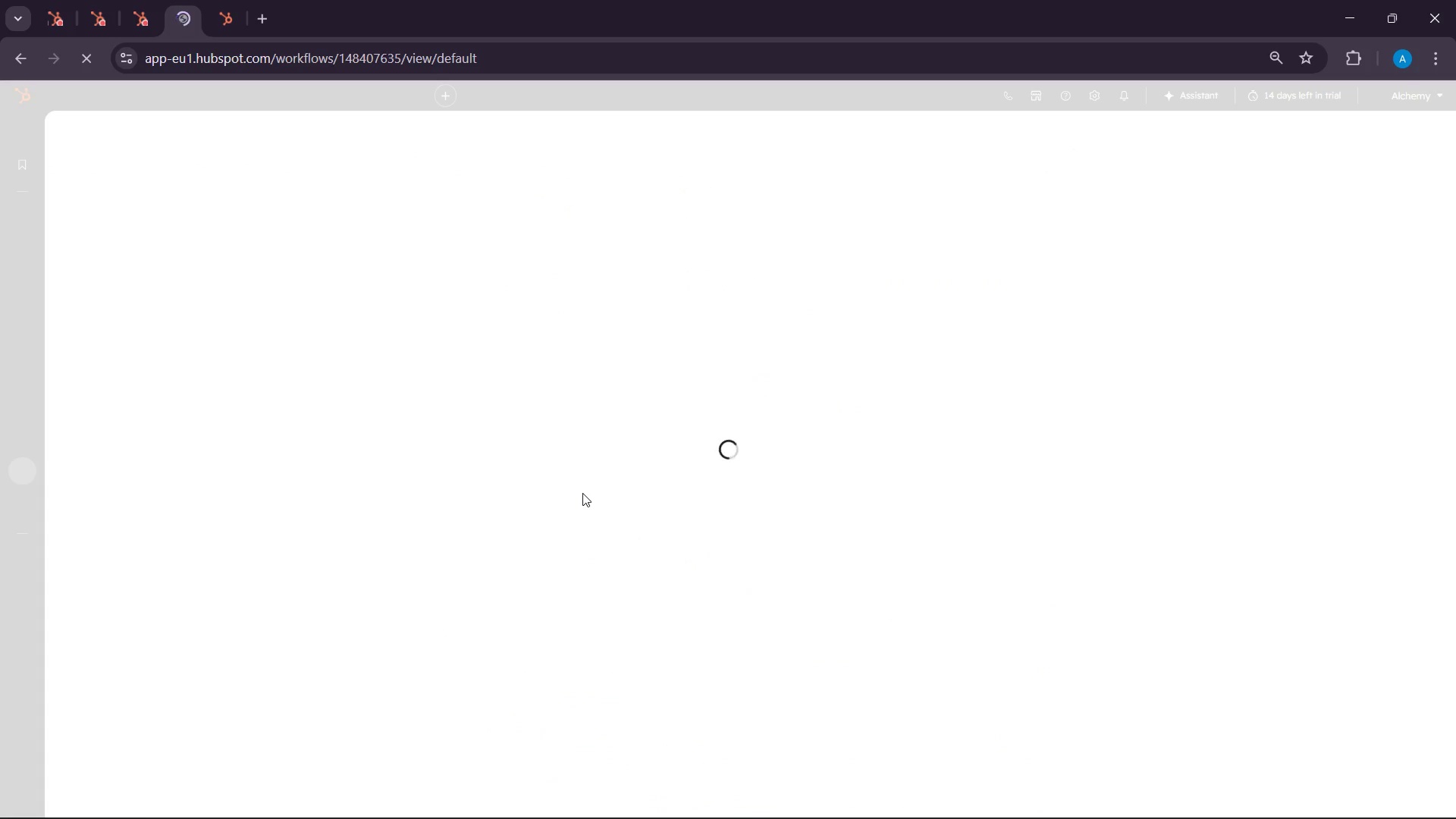 
wait(10.1)
 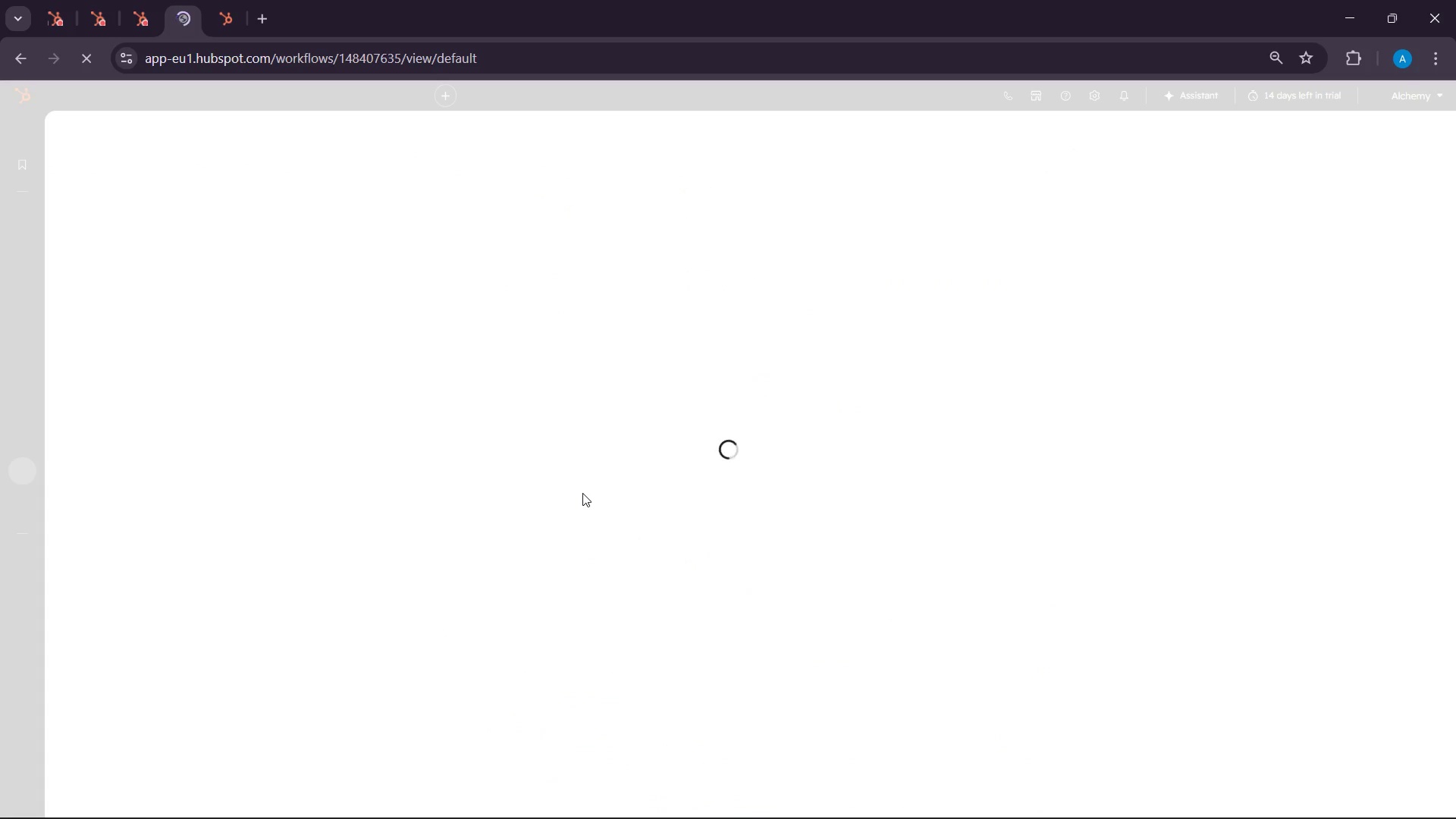 
left_click([138, 0])
 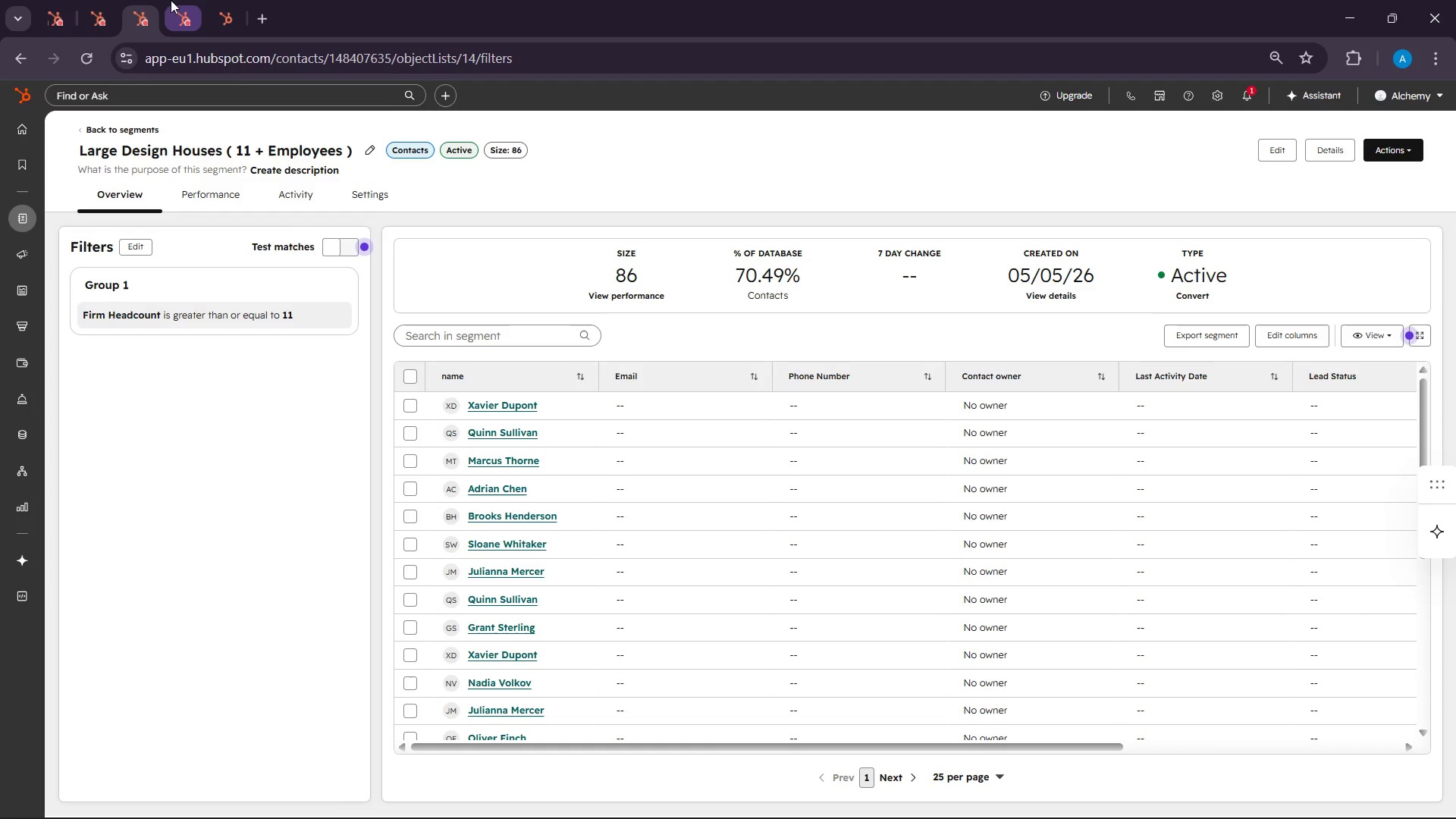 
left_click([171, 0])
 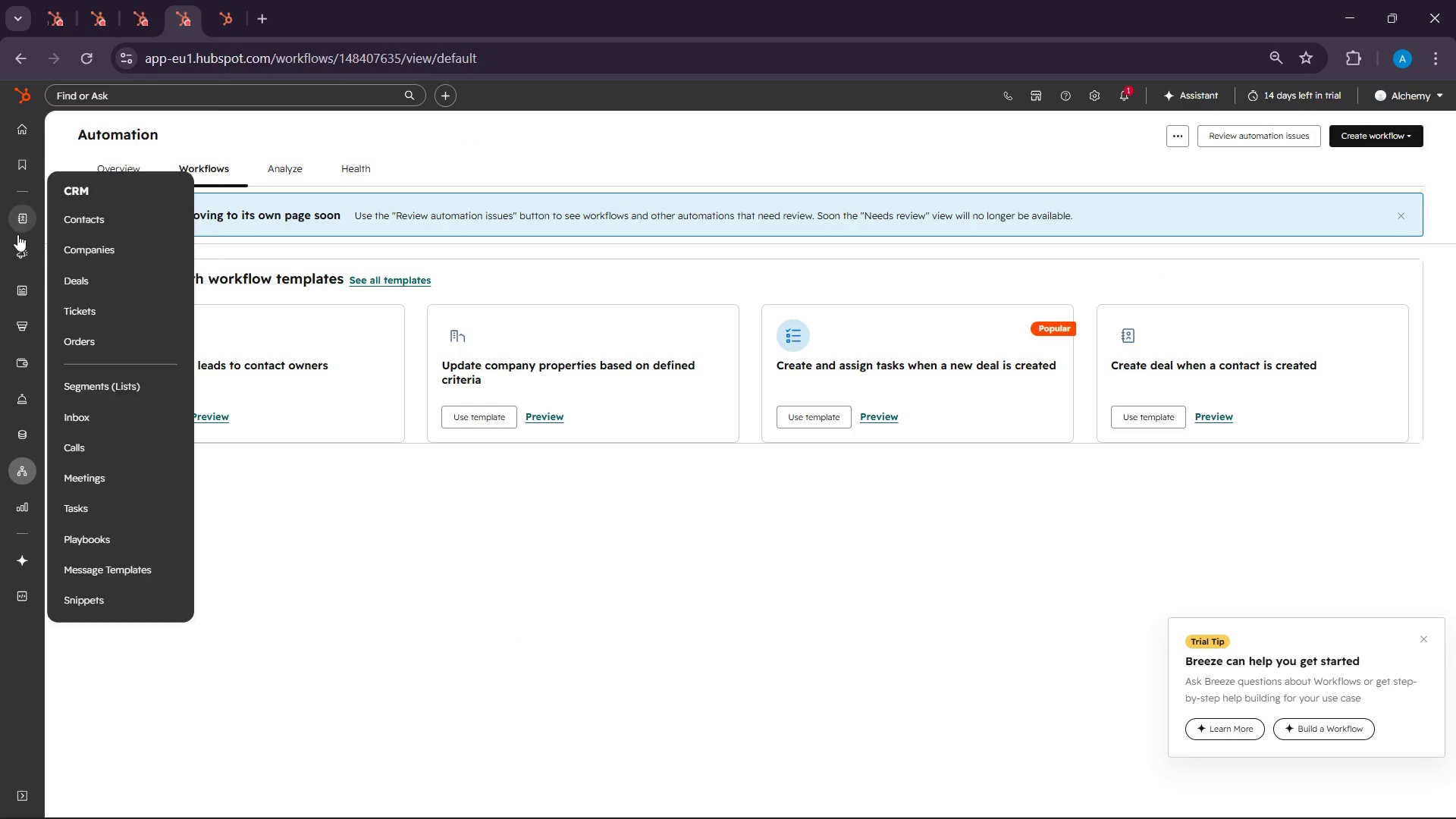 
mouse_move([13, 261])
 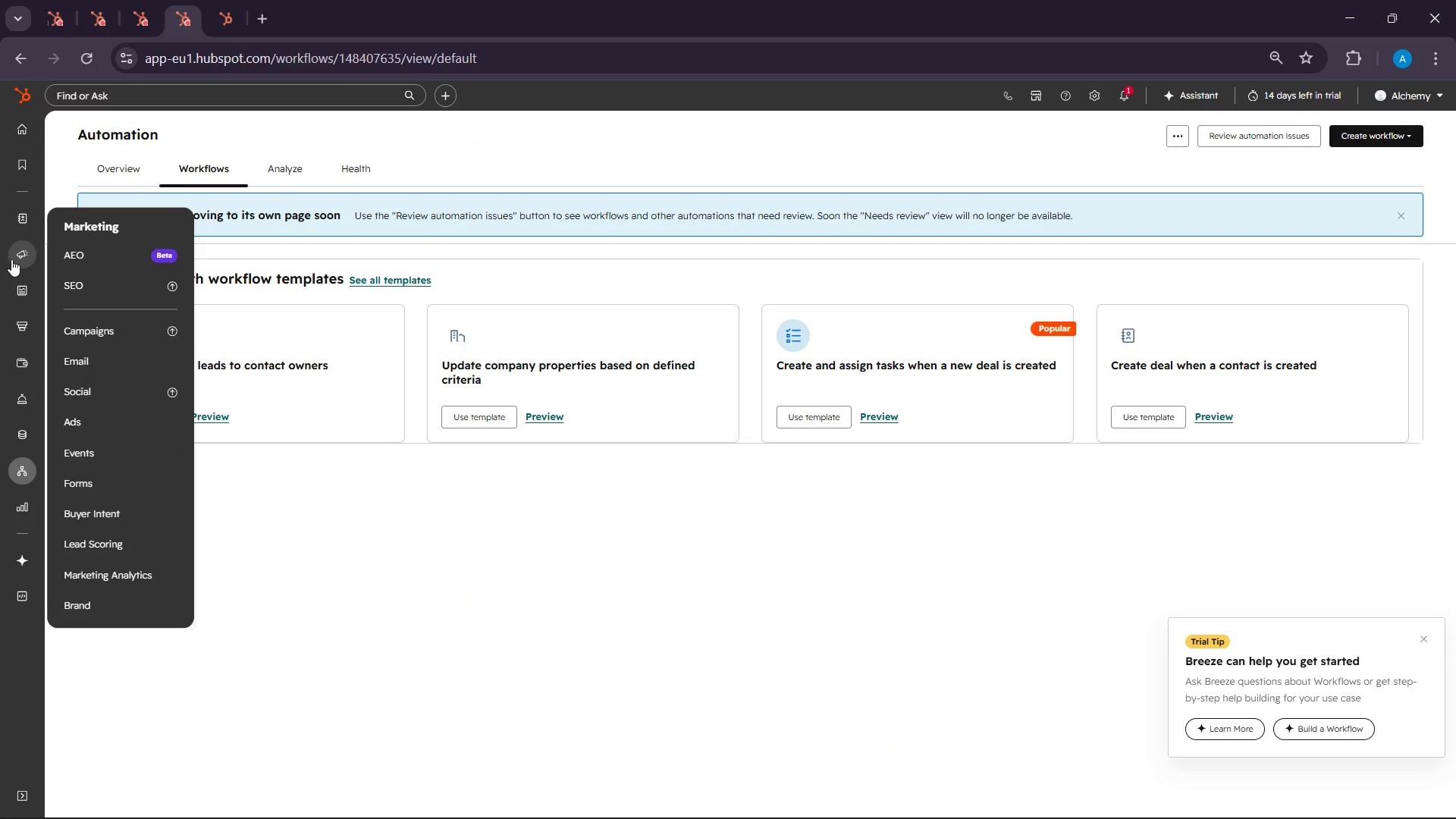 
mouse_move([5, 279])
 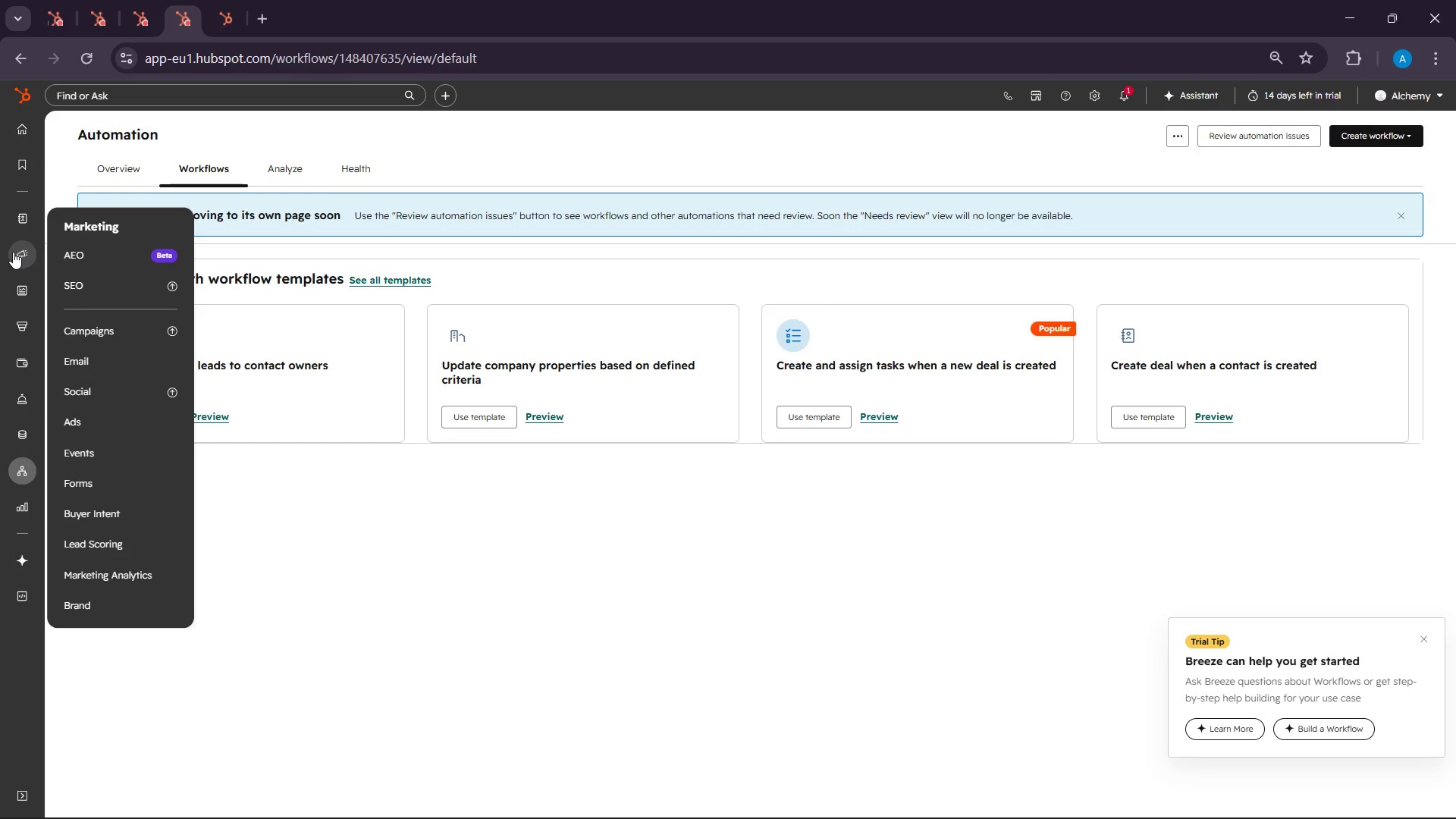 
wait(5.48)
 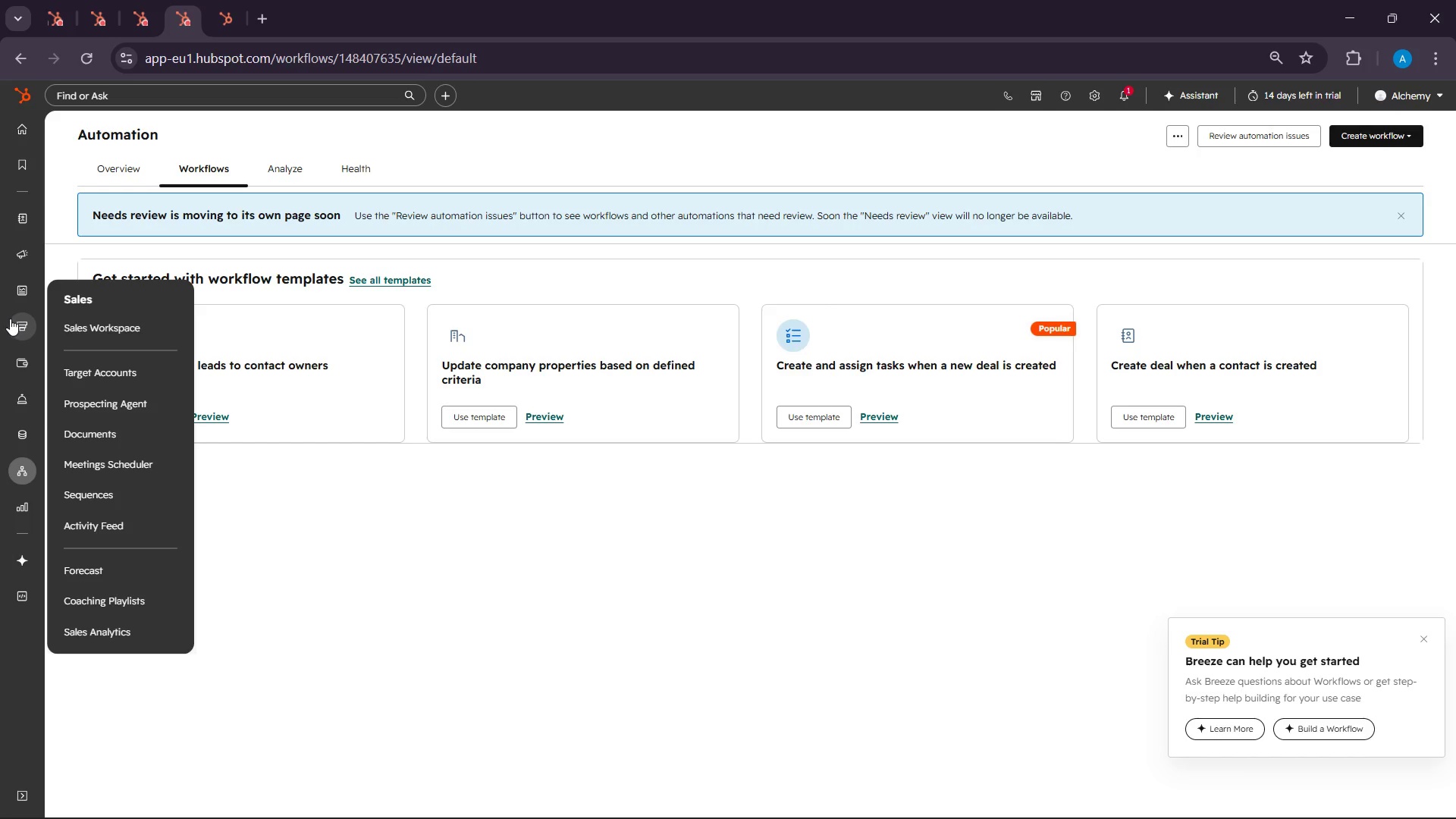 
mouse_move([16, 241])
 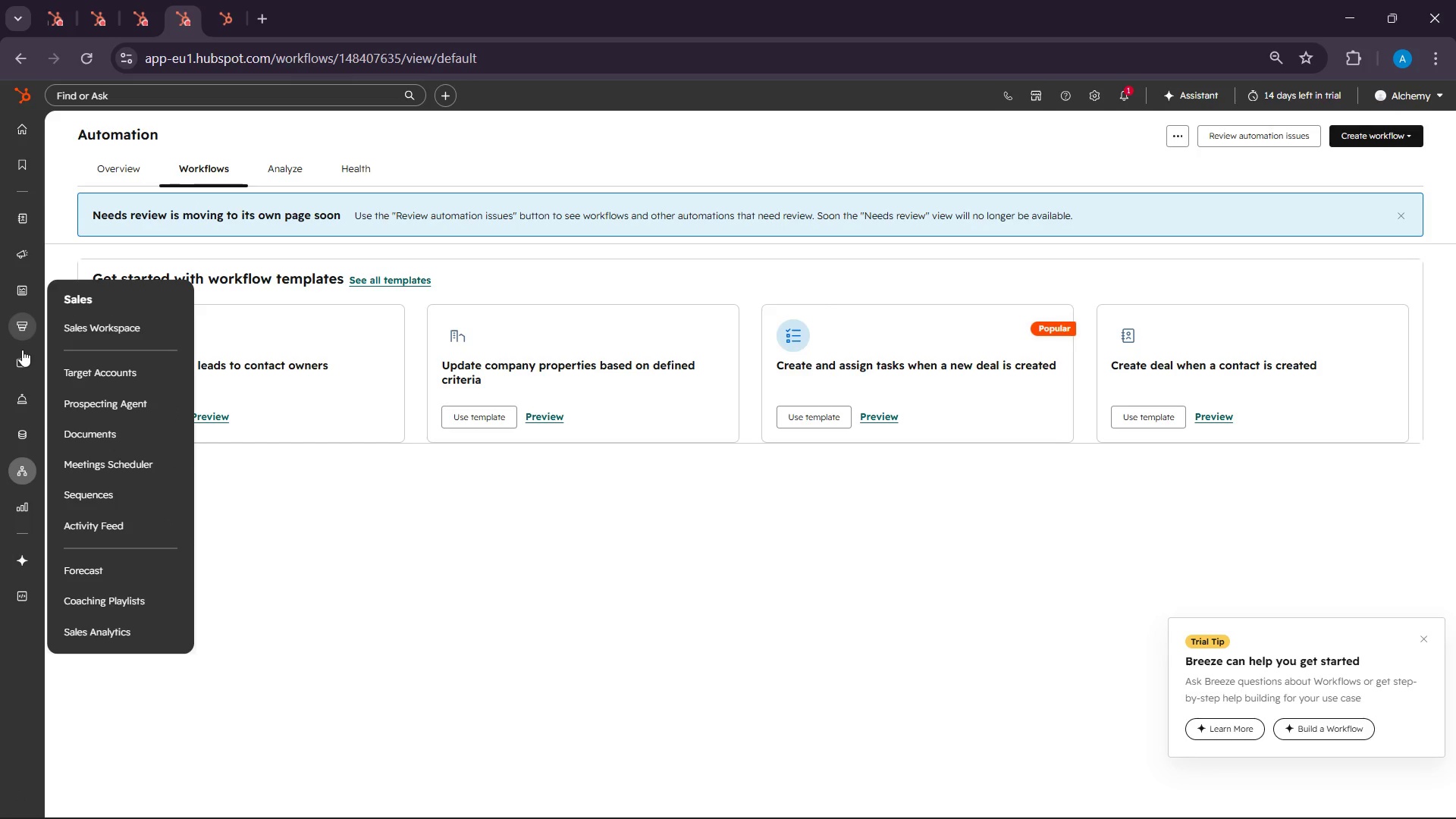 
mouse_move([19, 342])
 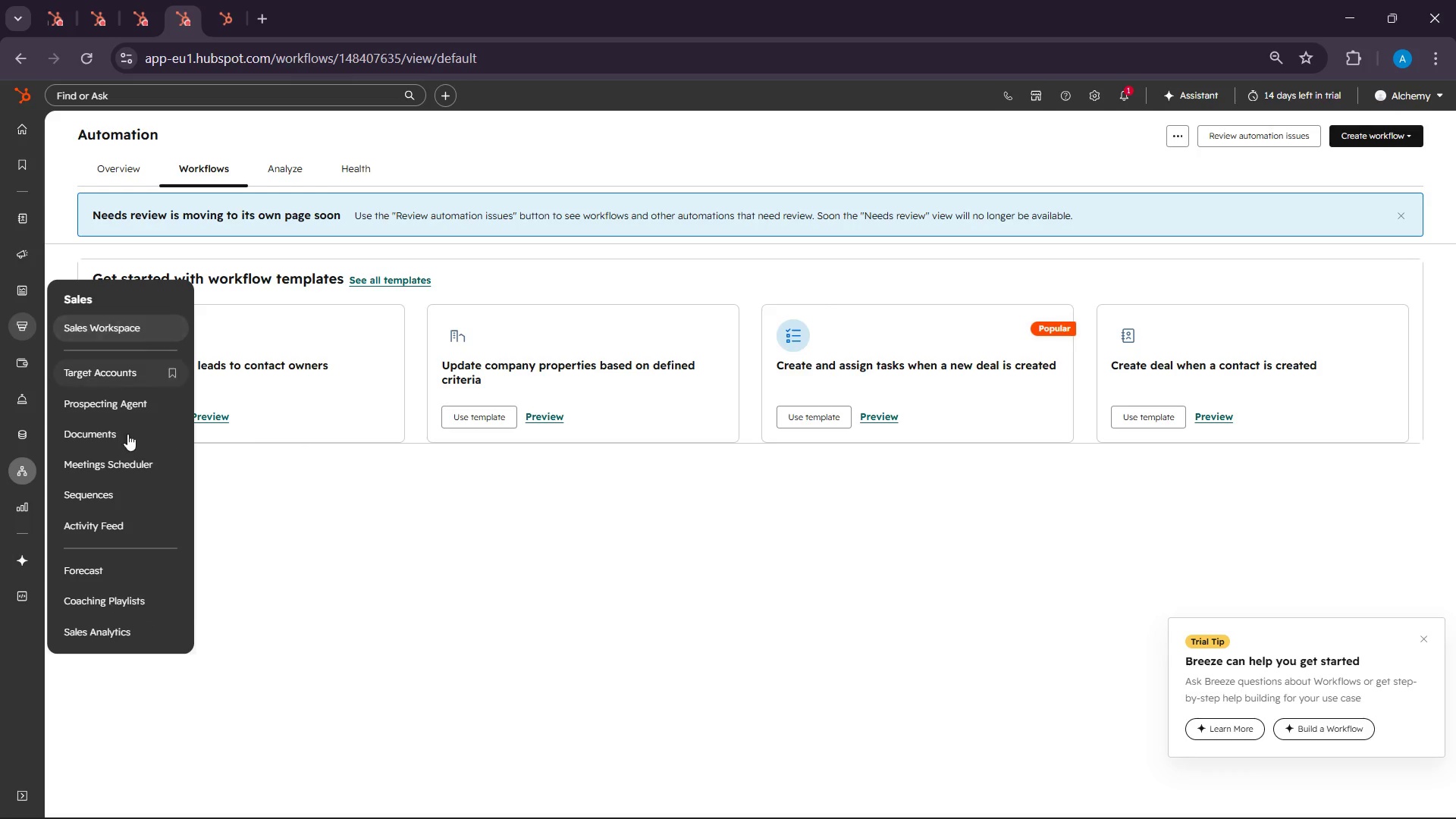 
left_click([118, 490])
 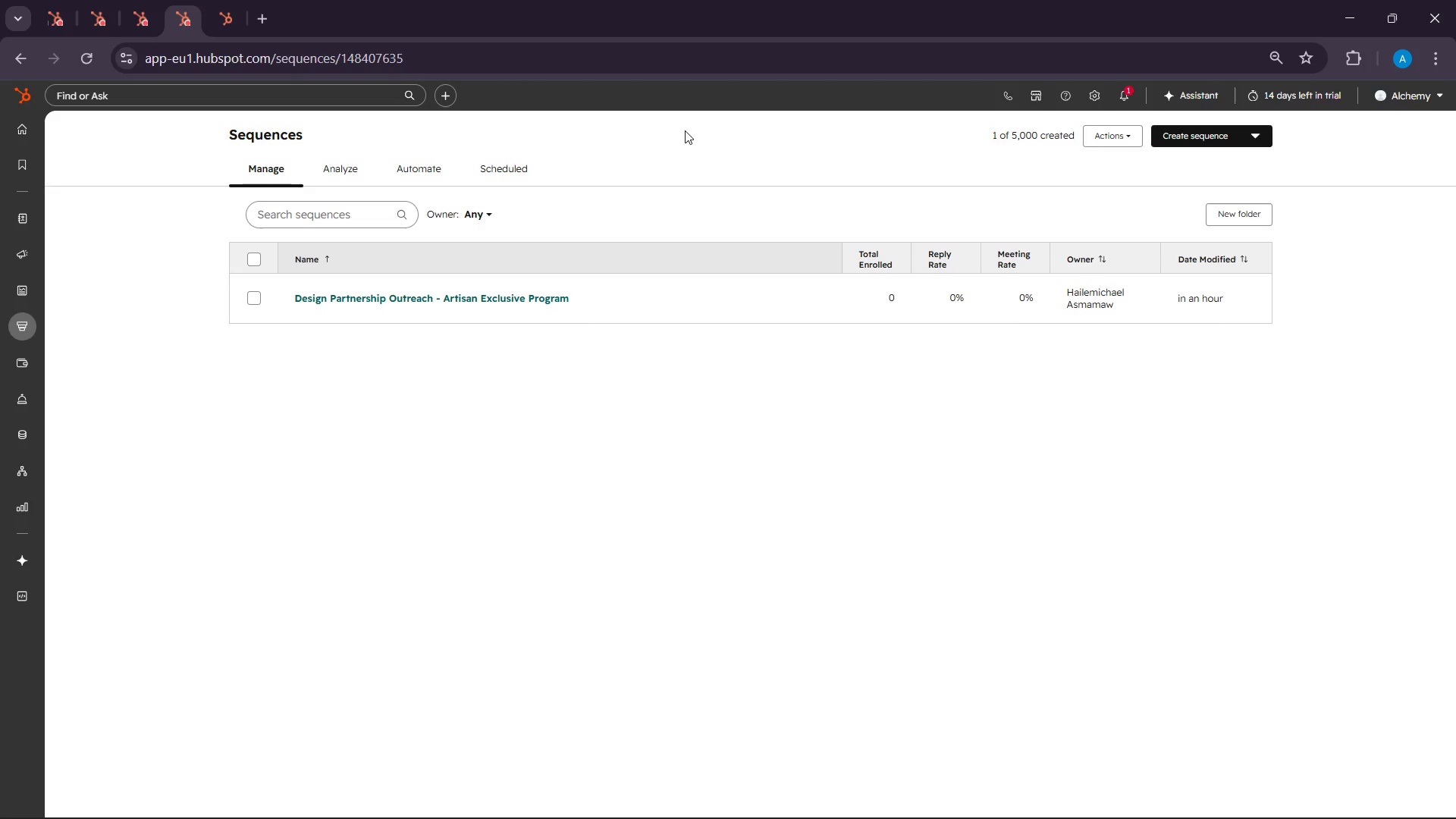 
wait(41.33)
 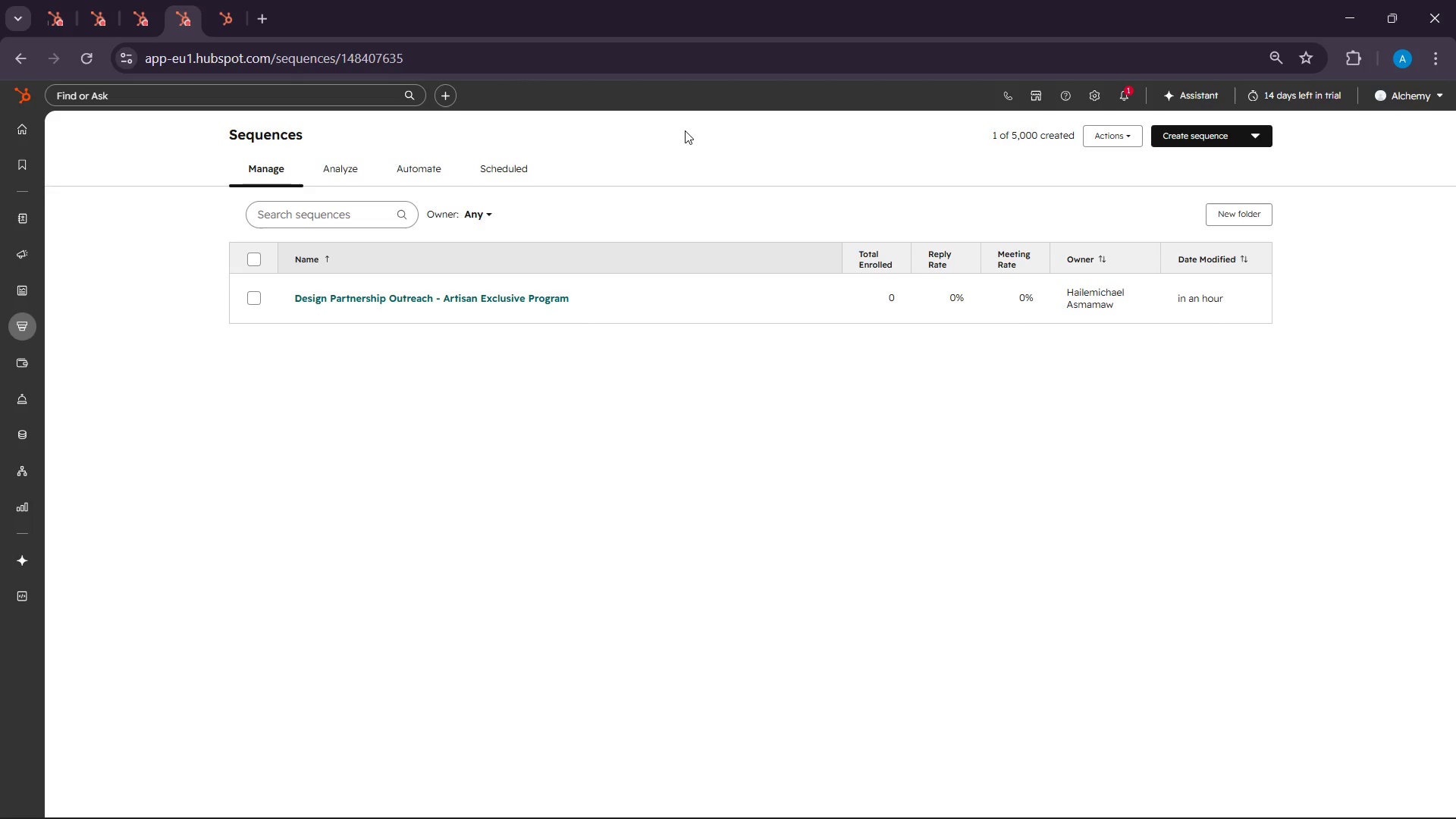 
left_click([356, 297])
 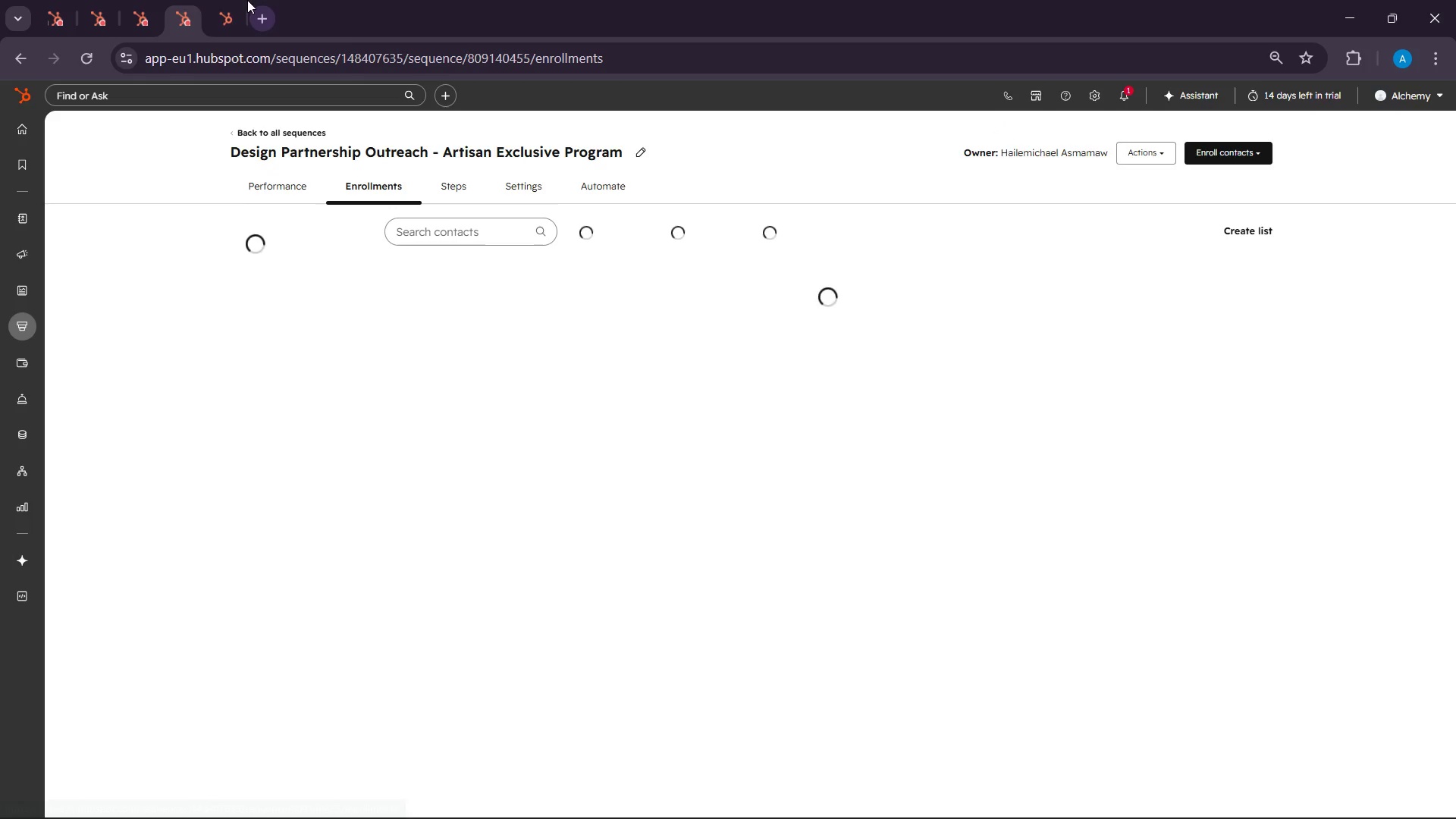 
left_click([239, 0])
 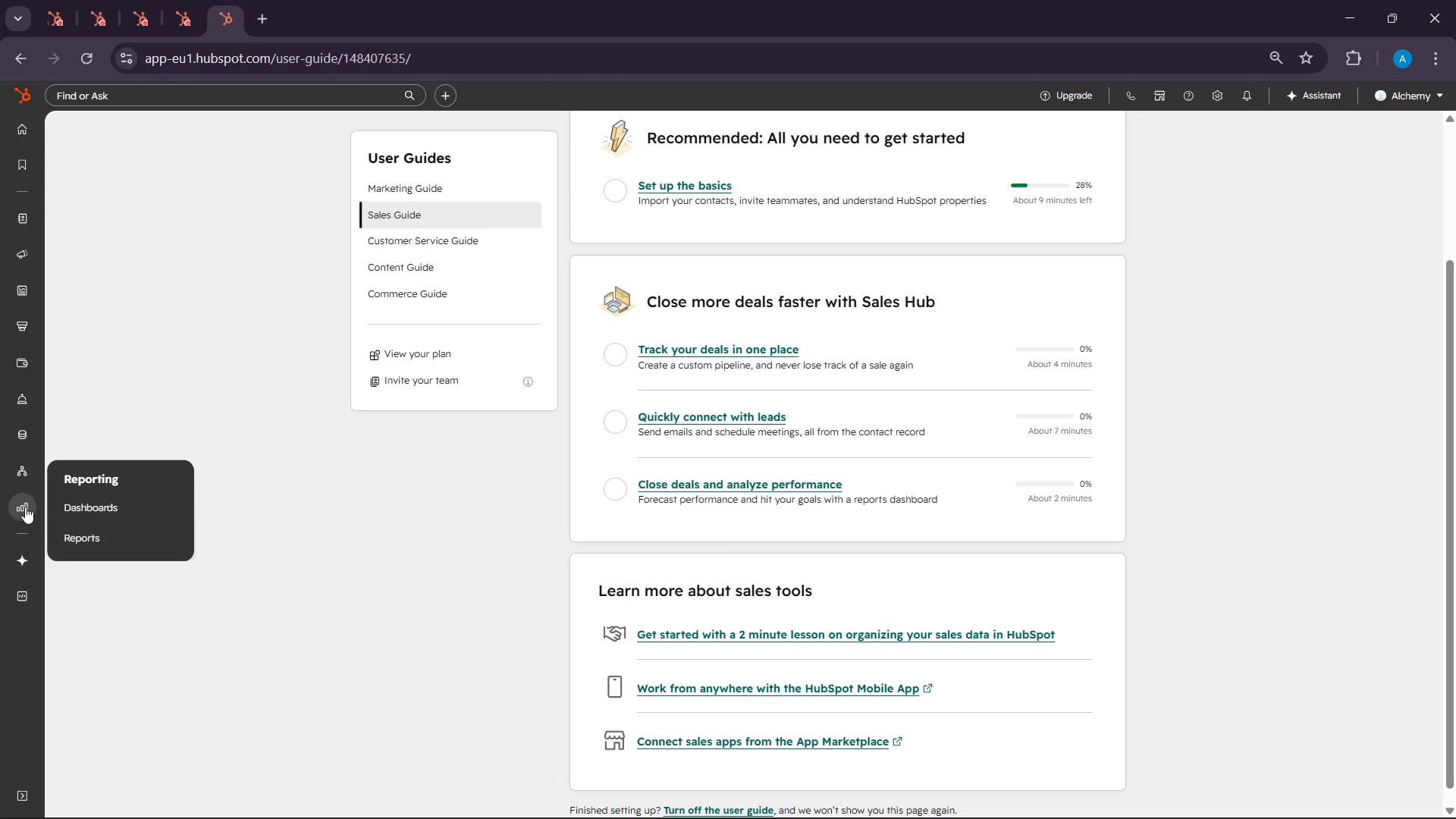 
left_click([110, 509])
 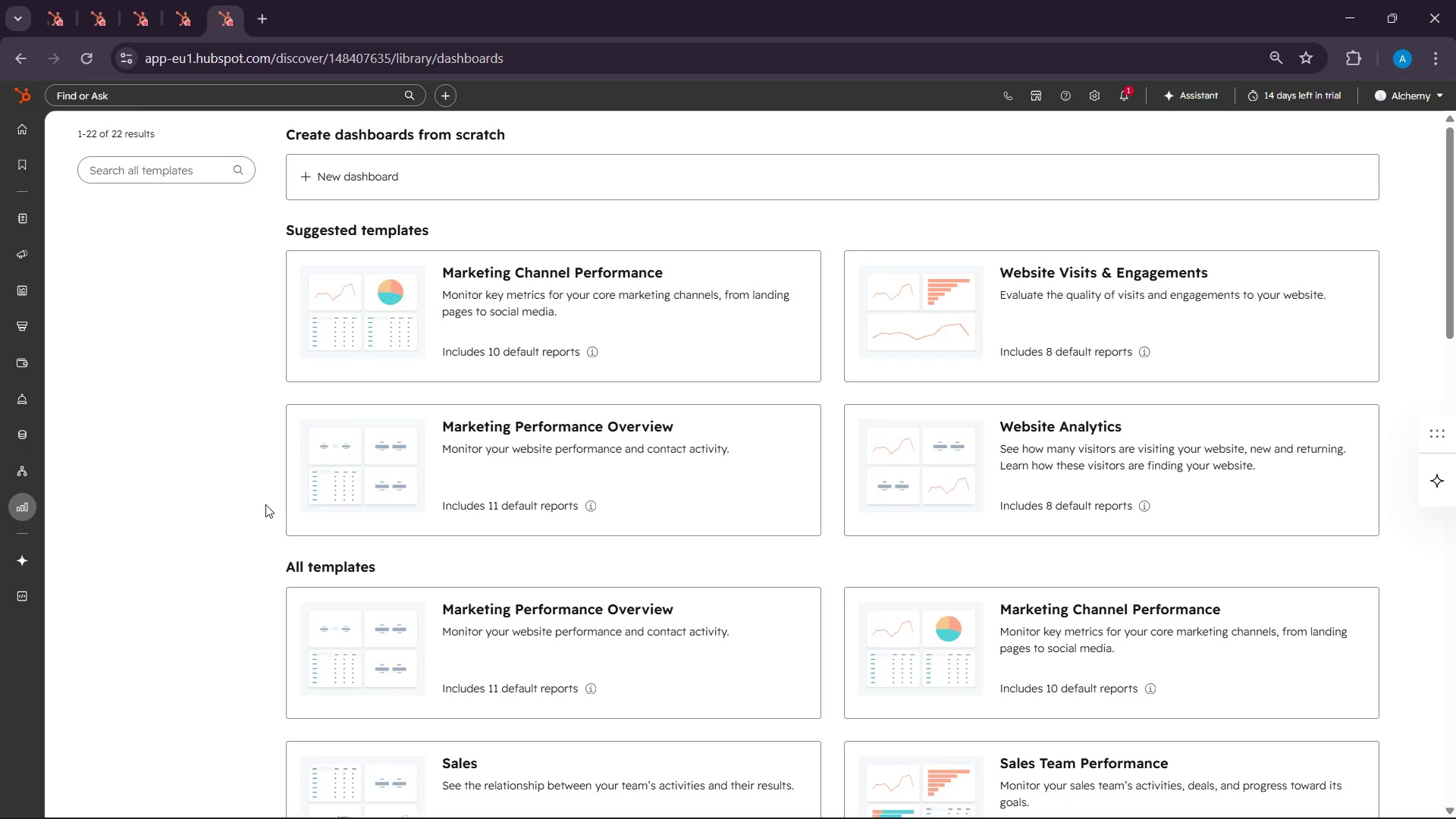 
wait(49.28)
 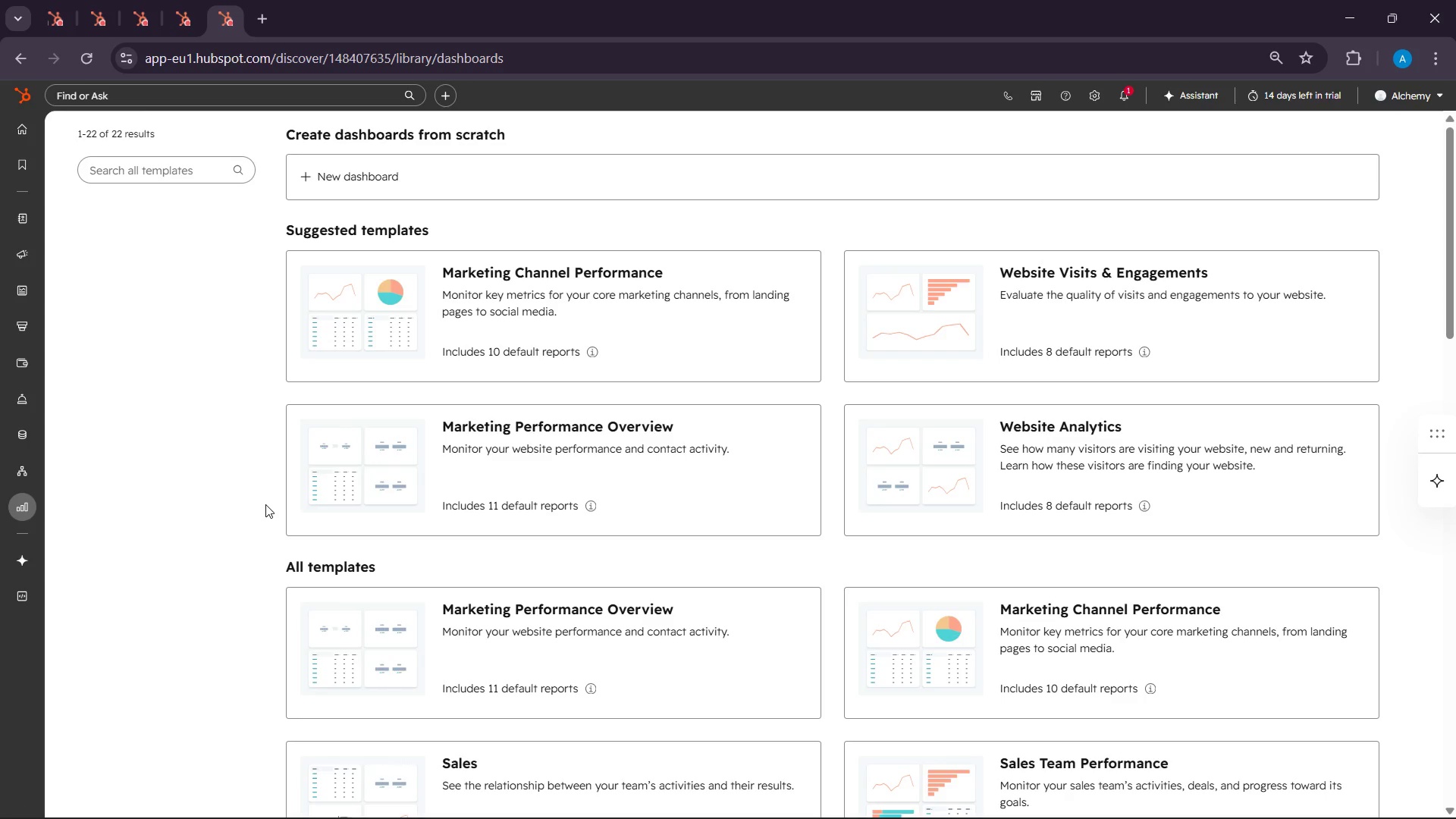 
left_click([573, 179])
 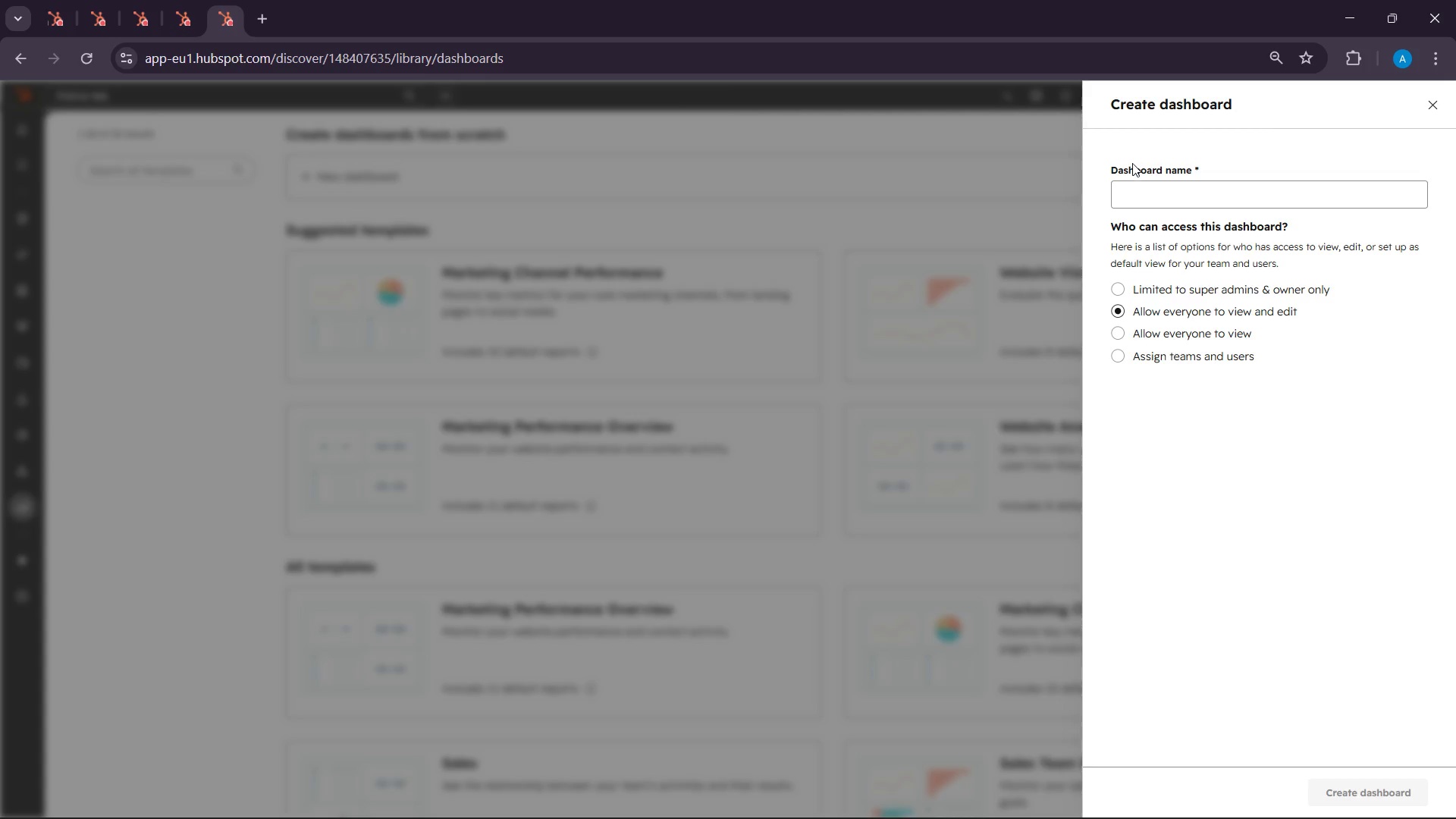 
left_click([1134, 187])
 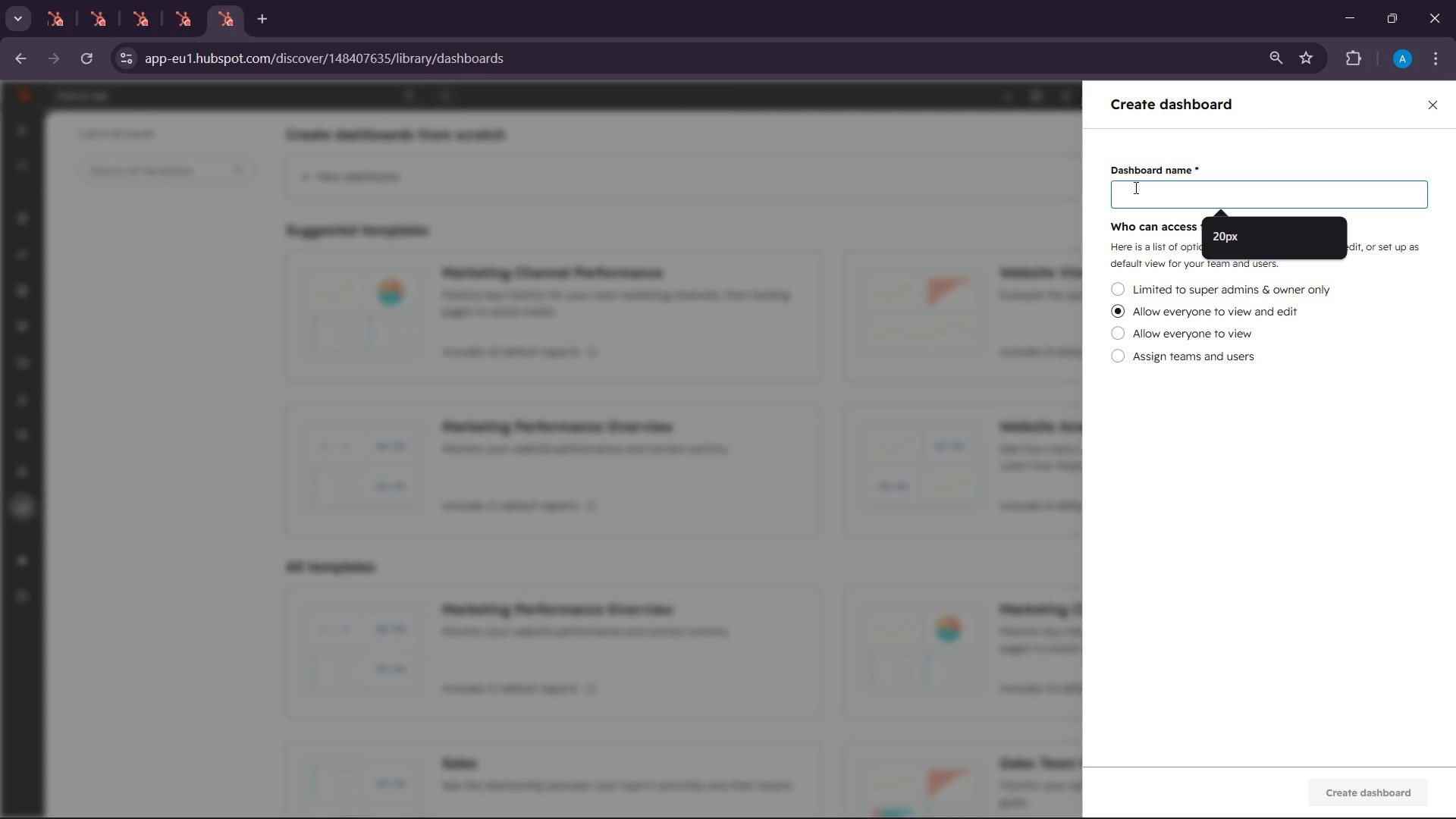 
type(p)
key(Backspace)
type(Partner)
 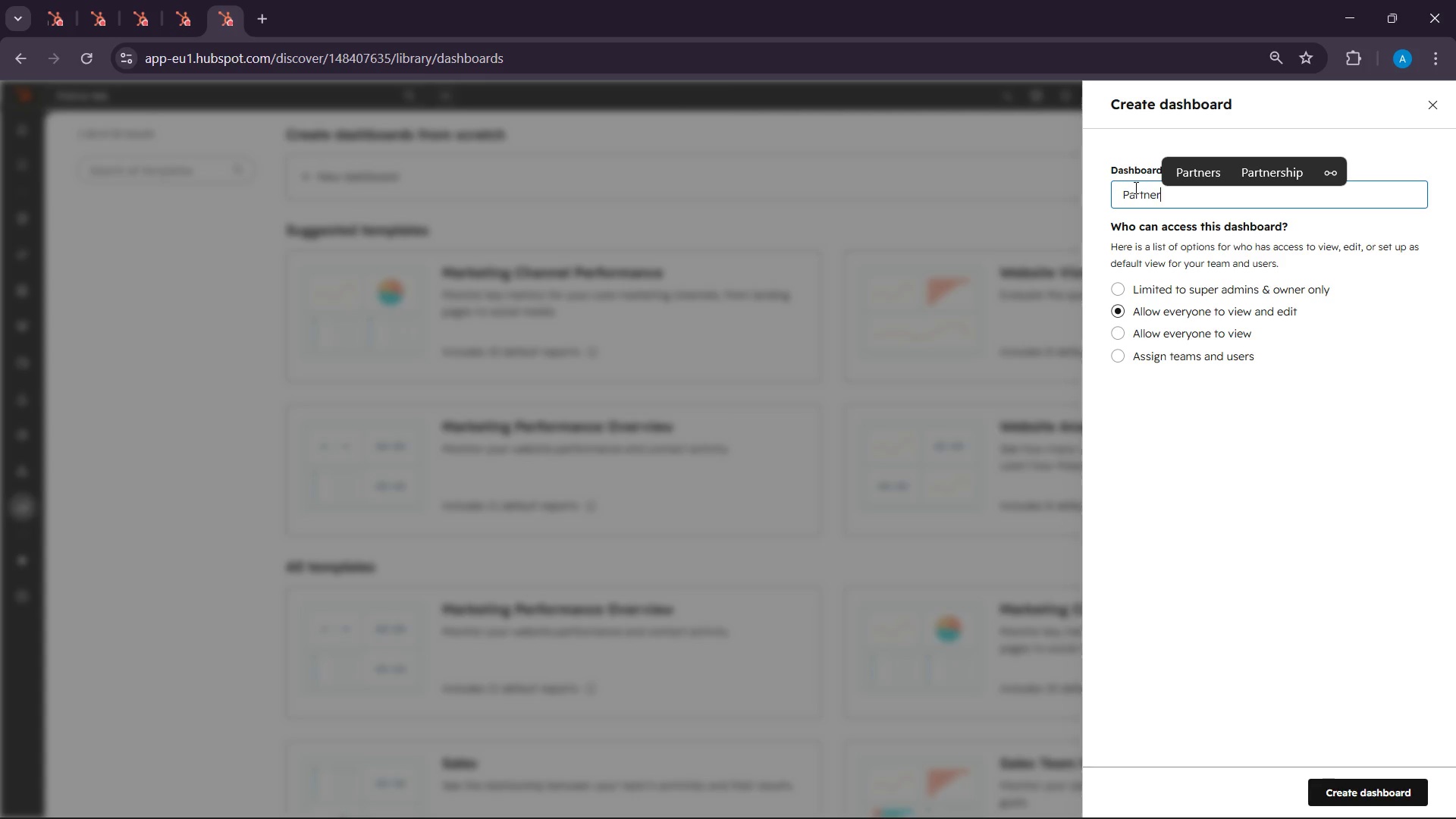 
left_click([1260, 174])
 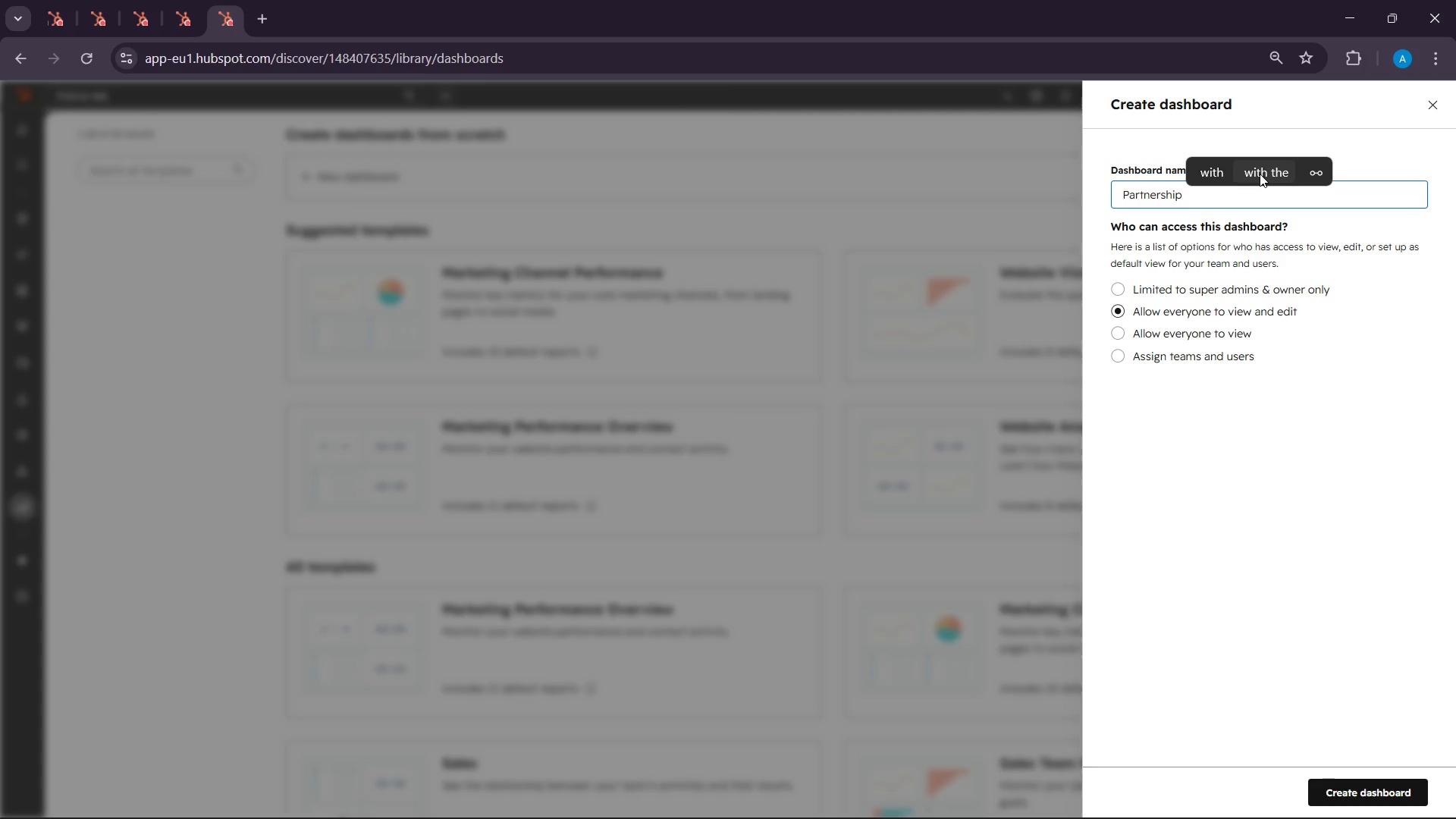 
type(Interest )
key(Backspace)
 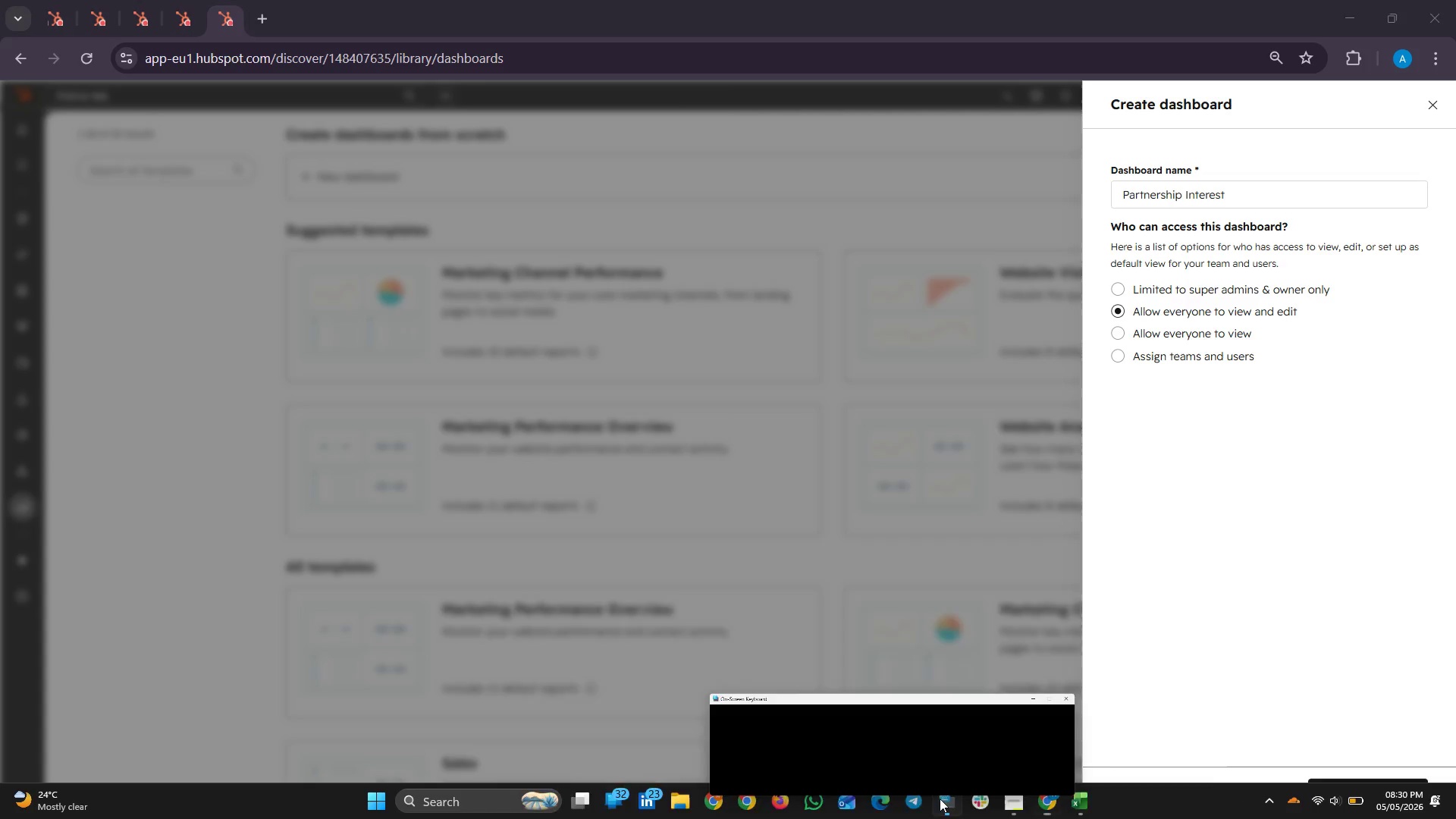 
key(Minus)
 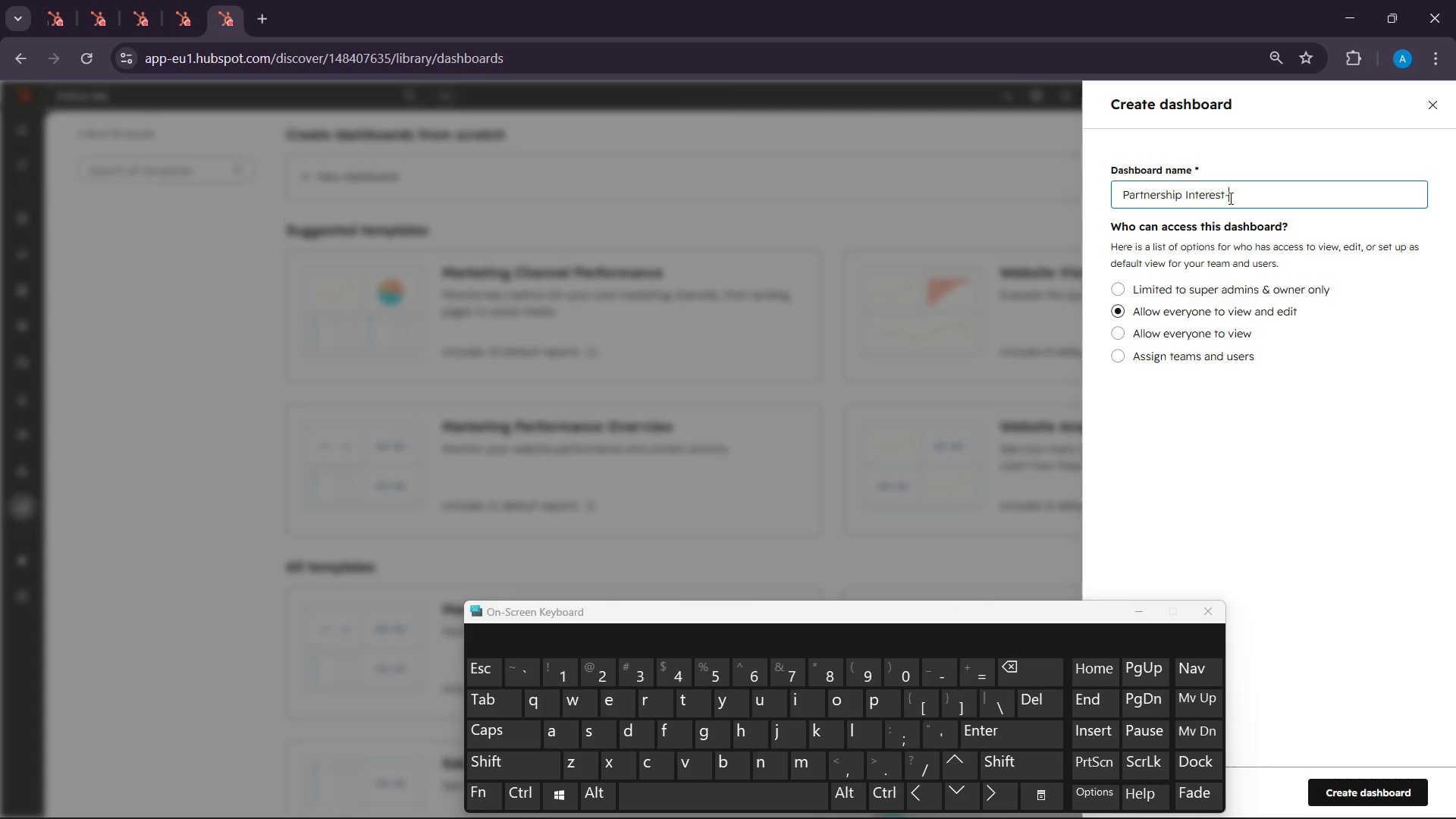 
left_click([1228, 196])
 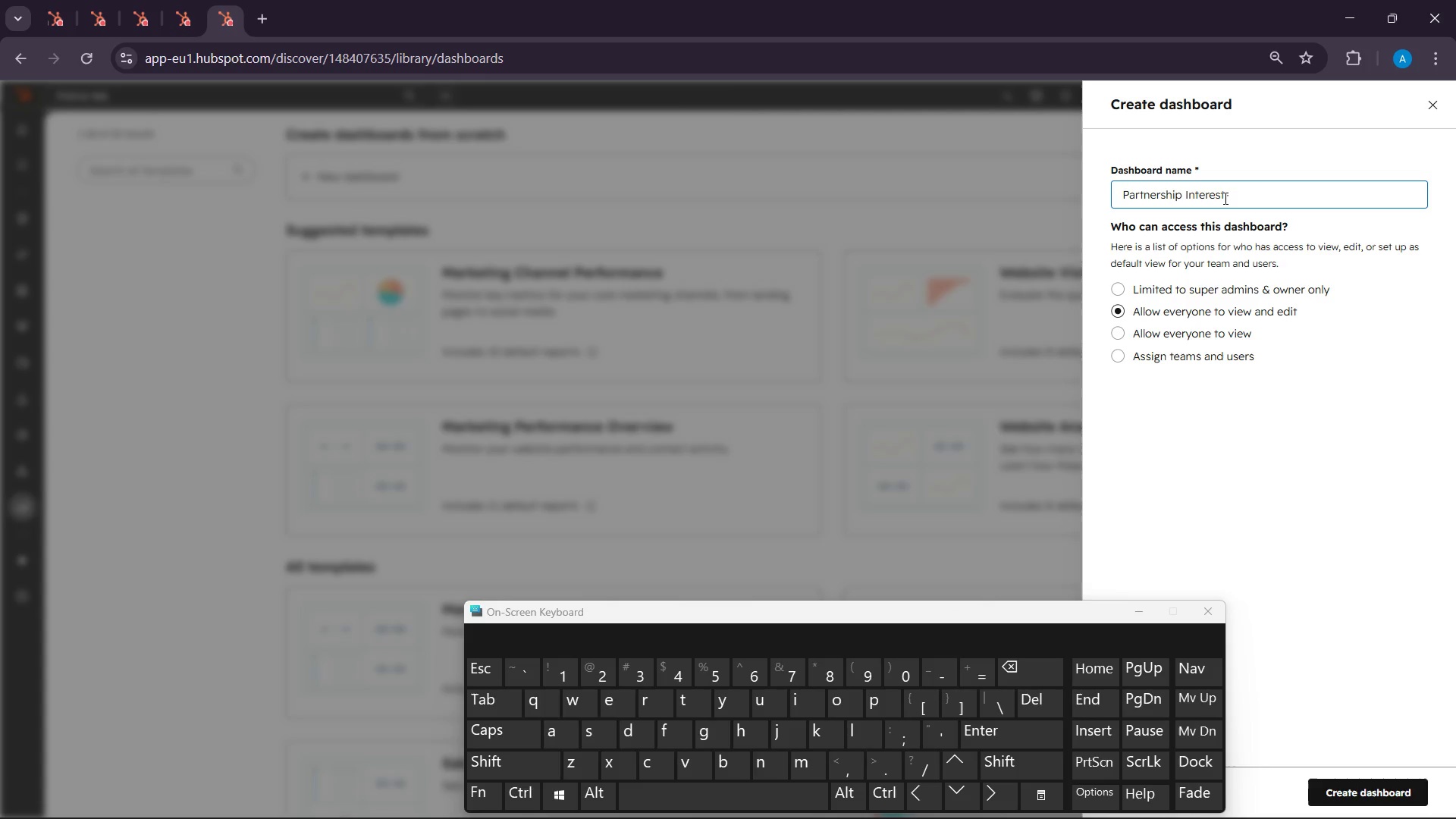 
left_click([1225, 198])
 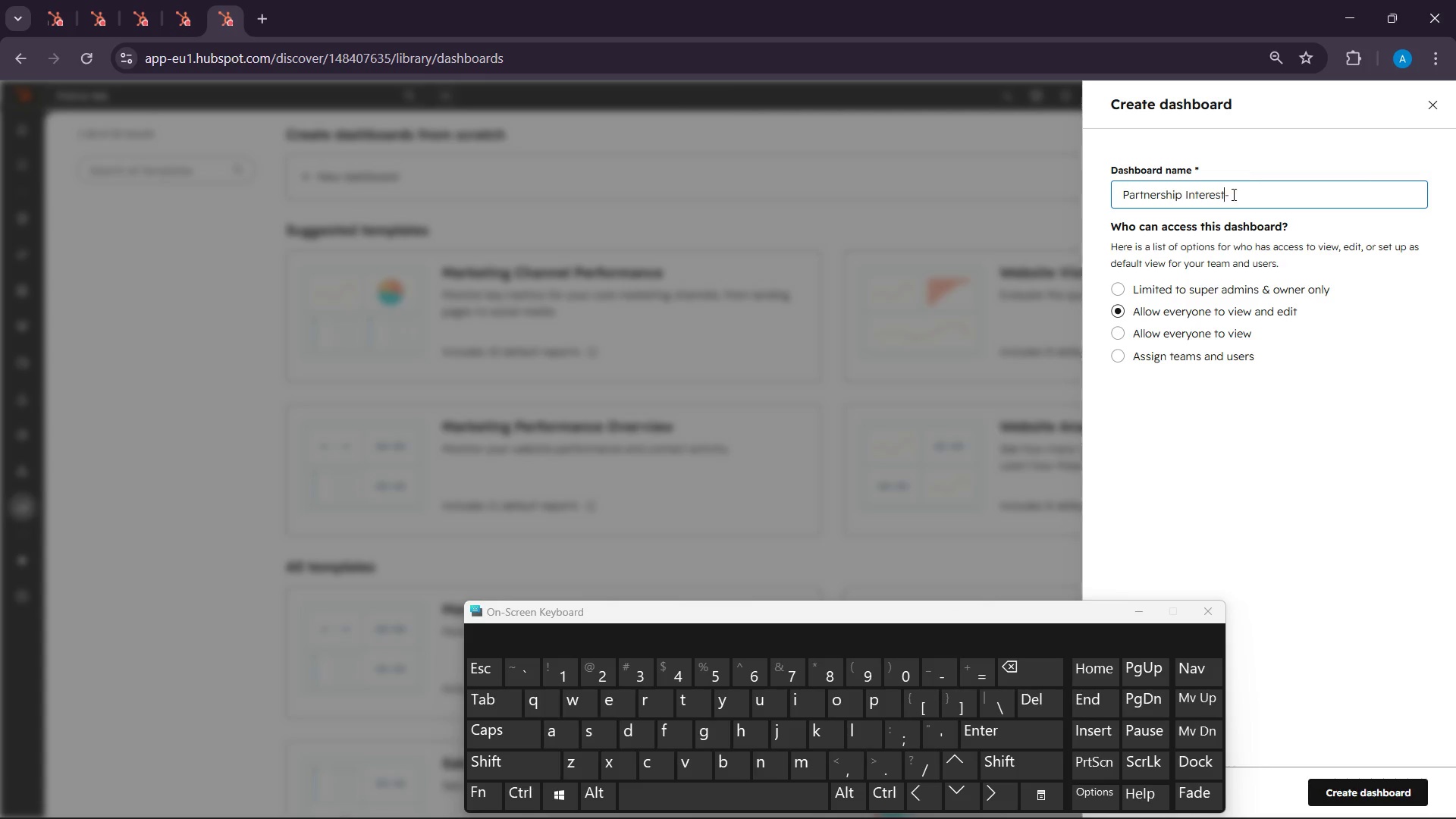 
key(Space)
 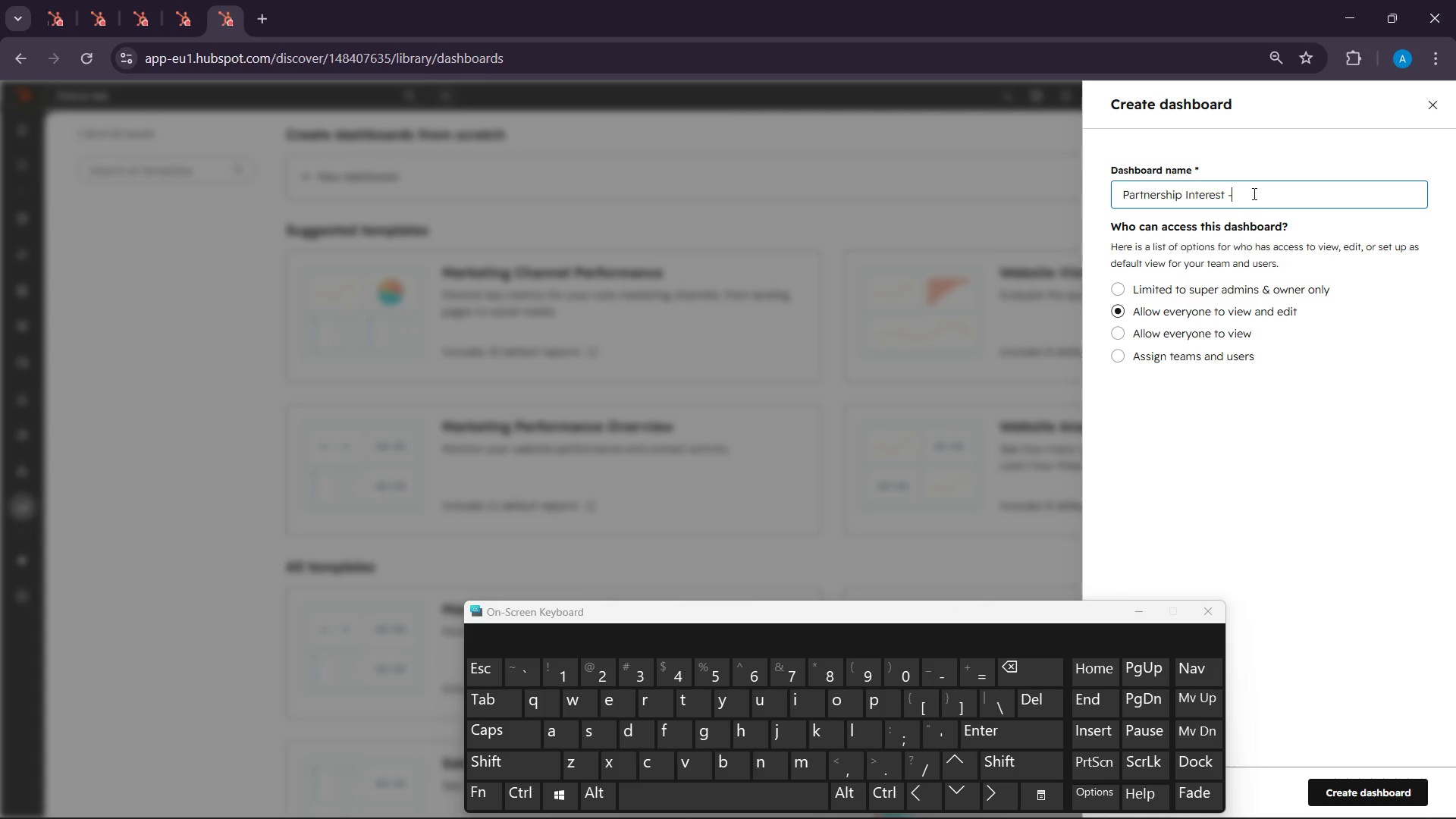 
key(Space)
 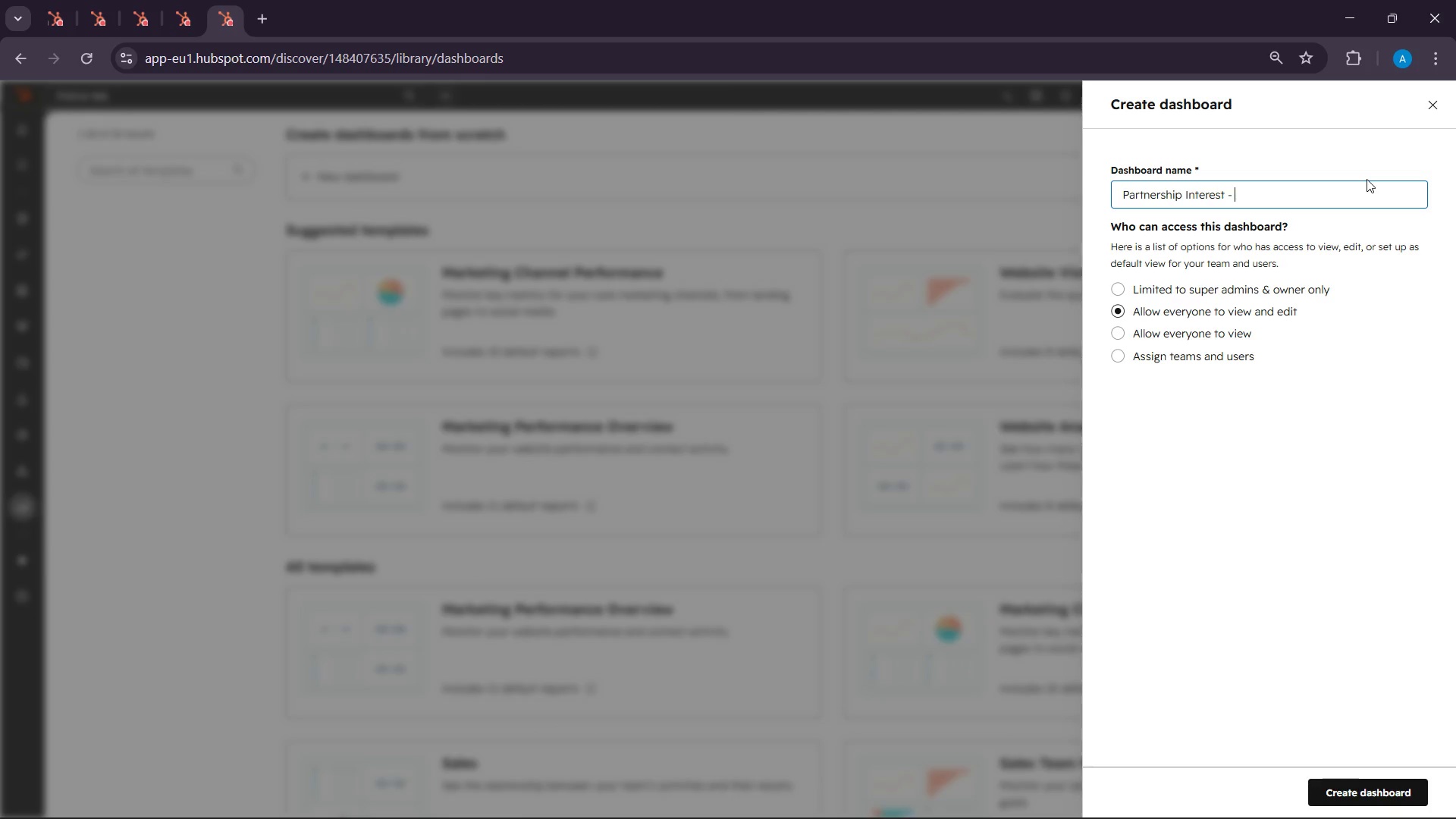 
hold_key(key=ShiftLeft, duration=0.39)
 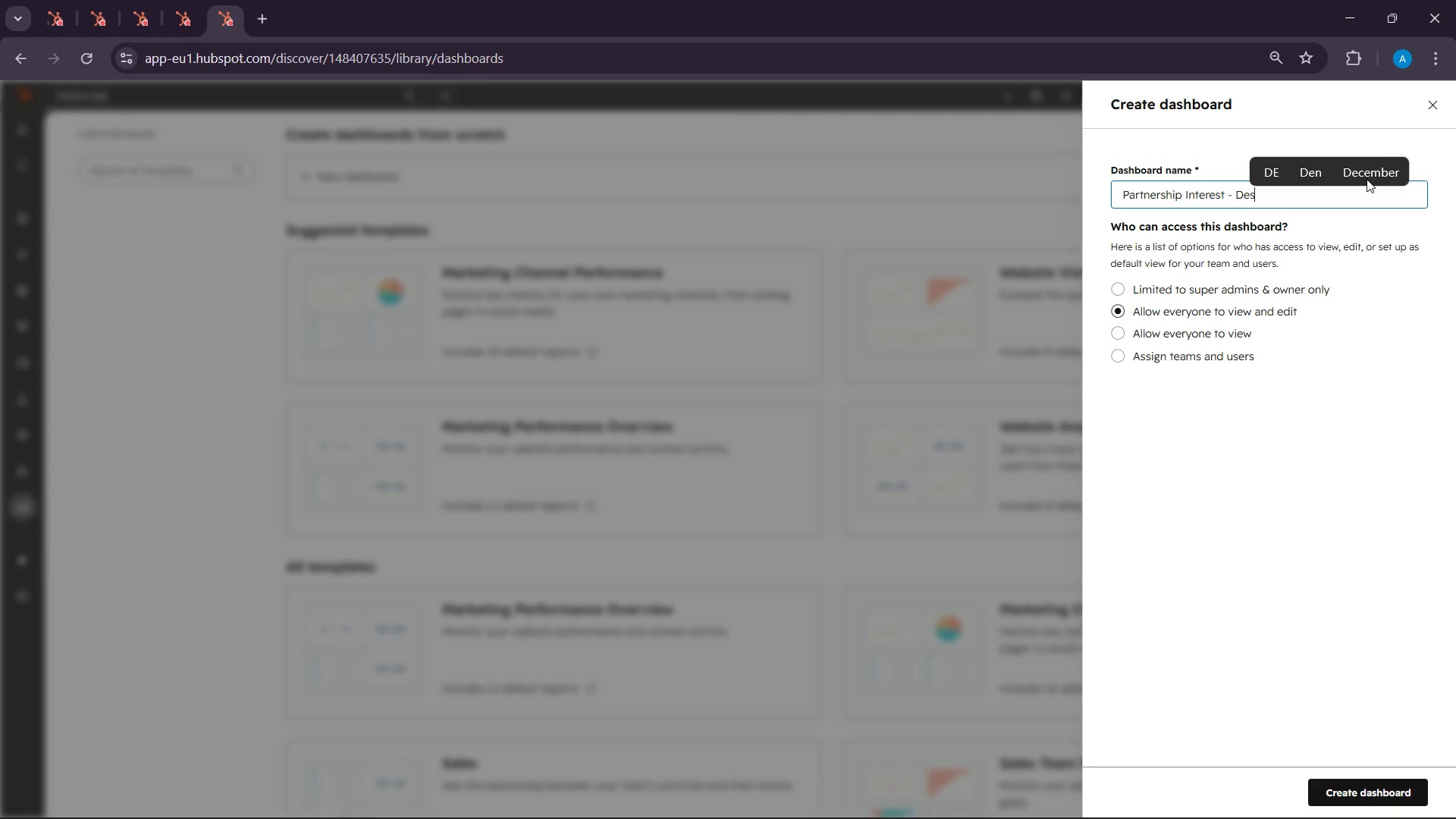 
type(esigner Outreach Campa)
 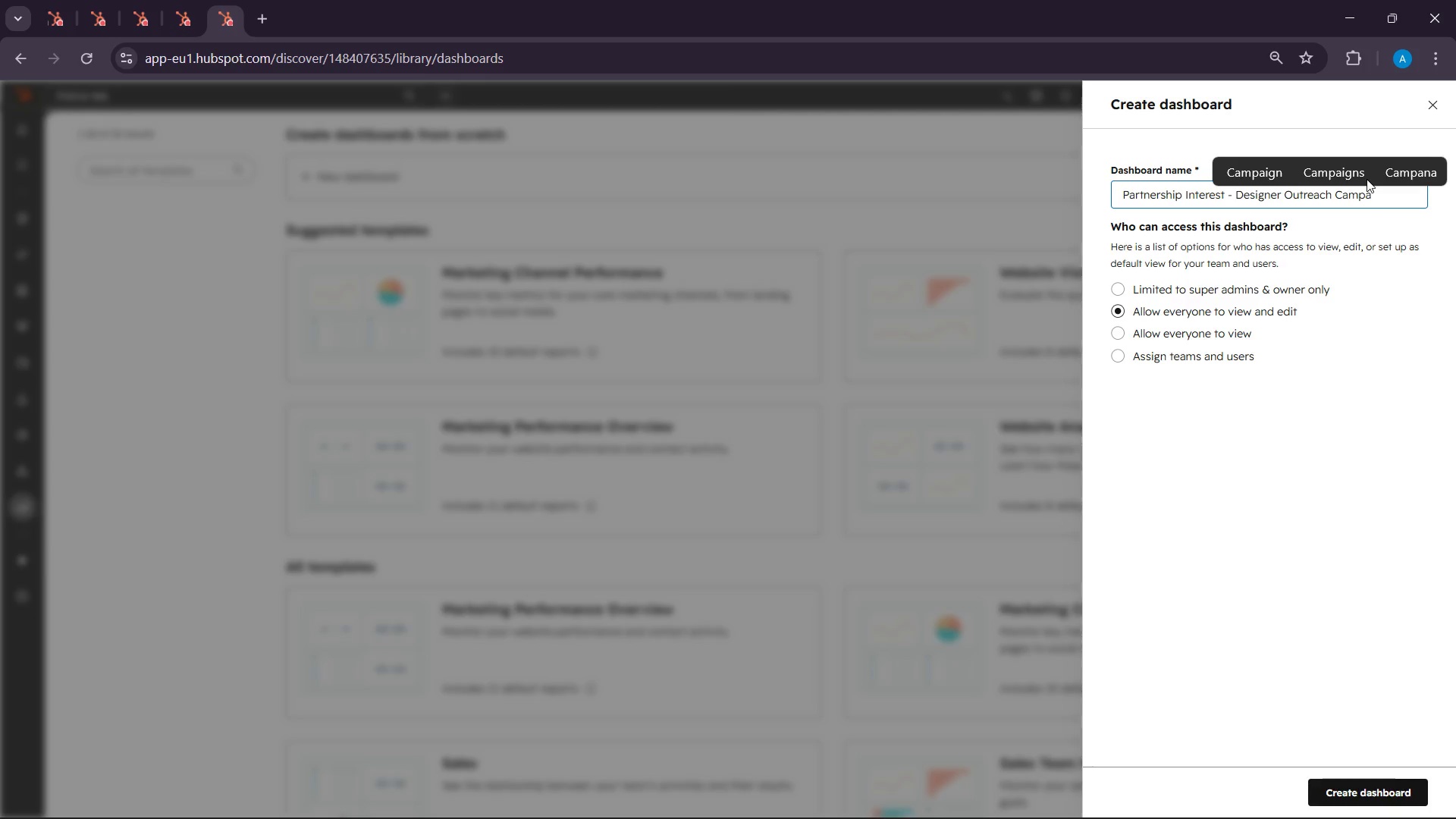 
left_click([1284, 172])
 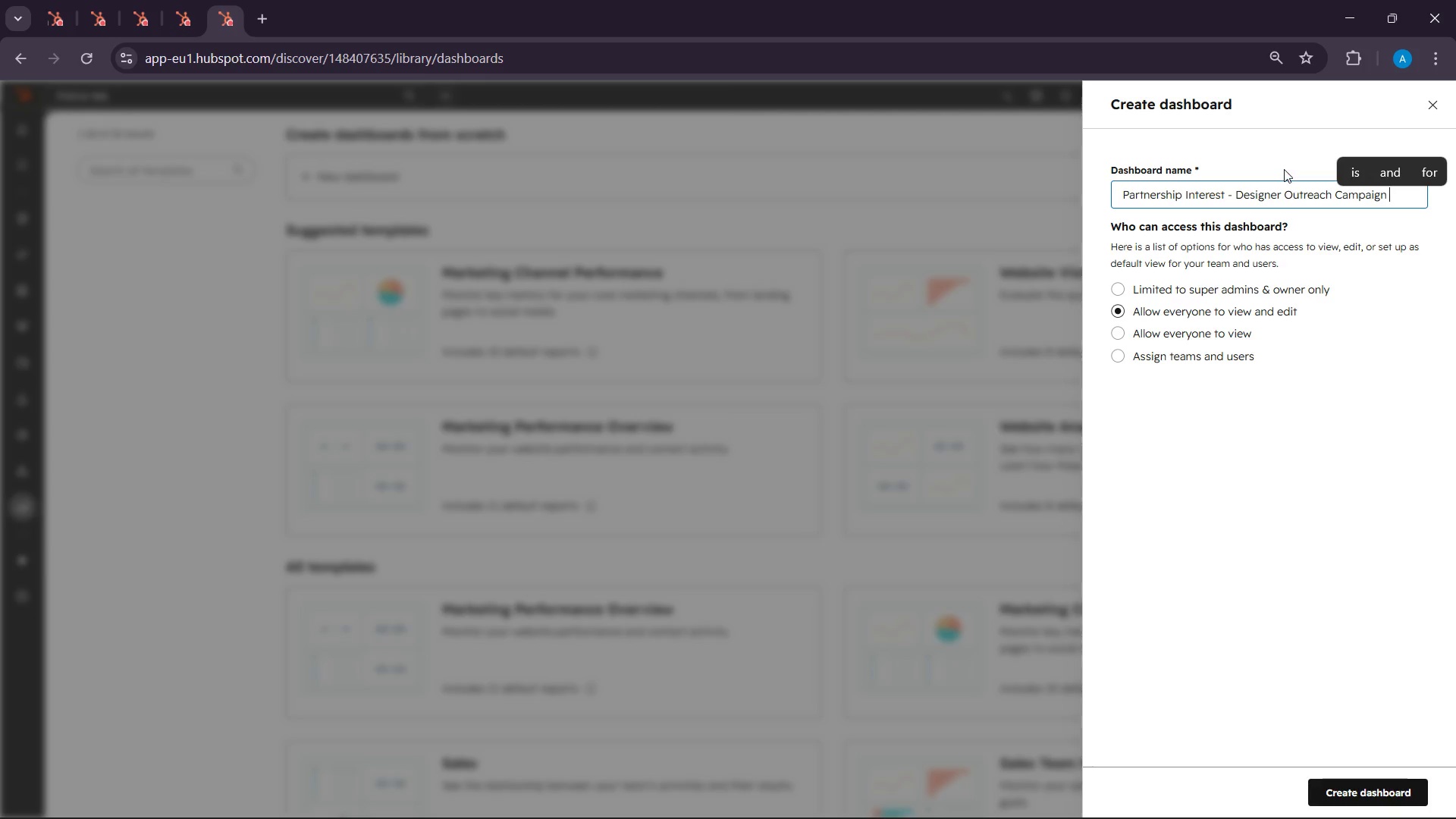 
left_click([1343, 795])
 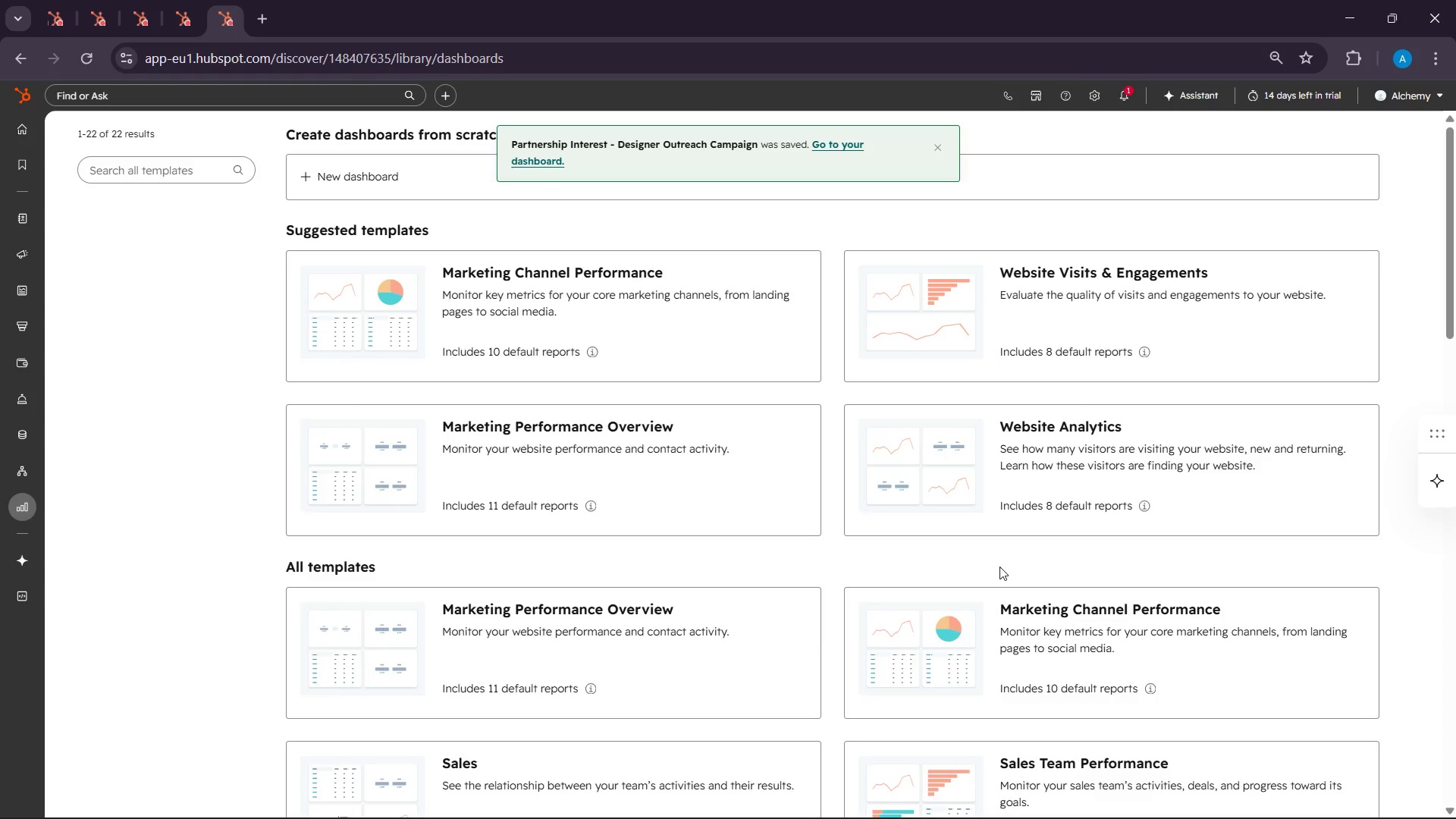 
wait(5.34)
 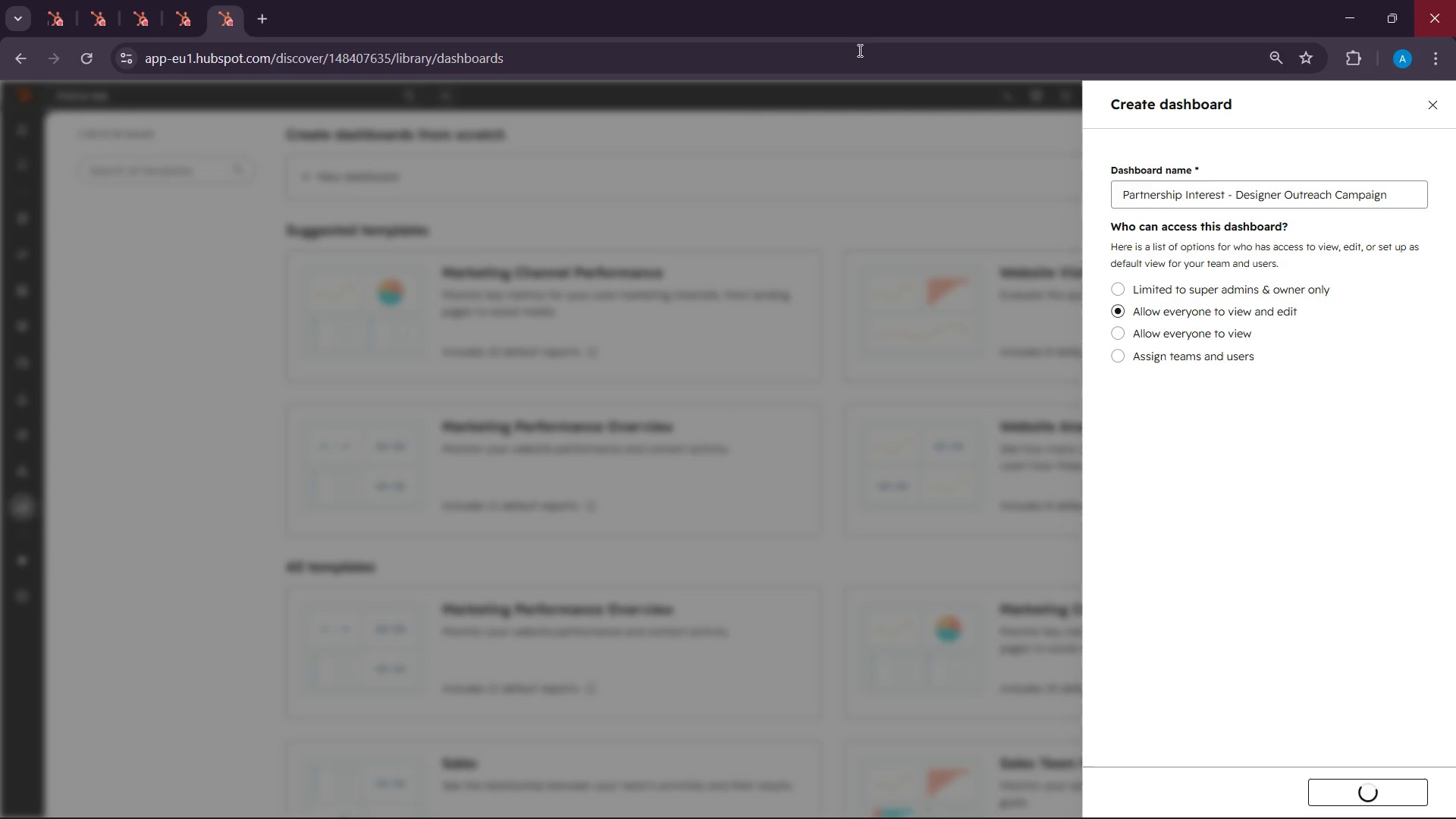 
left_click([553, 162])
 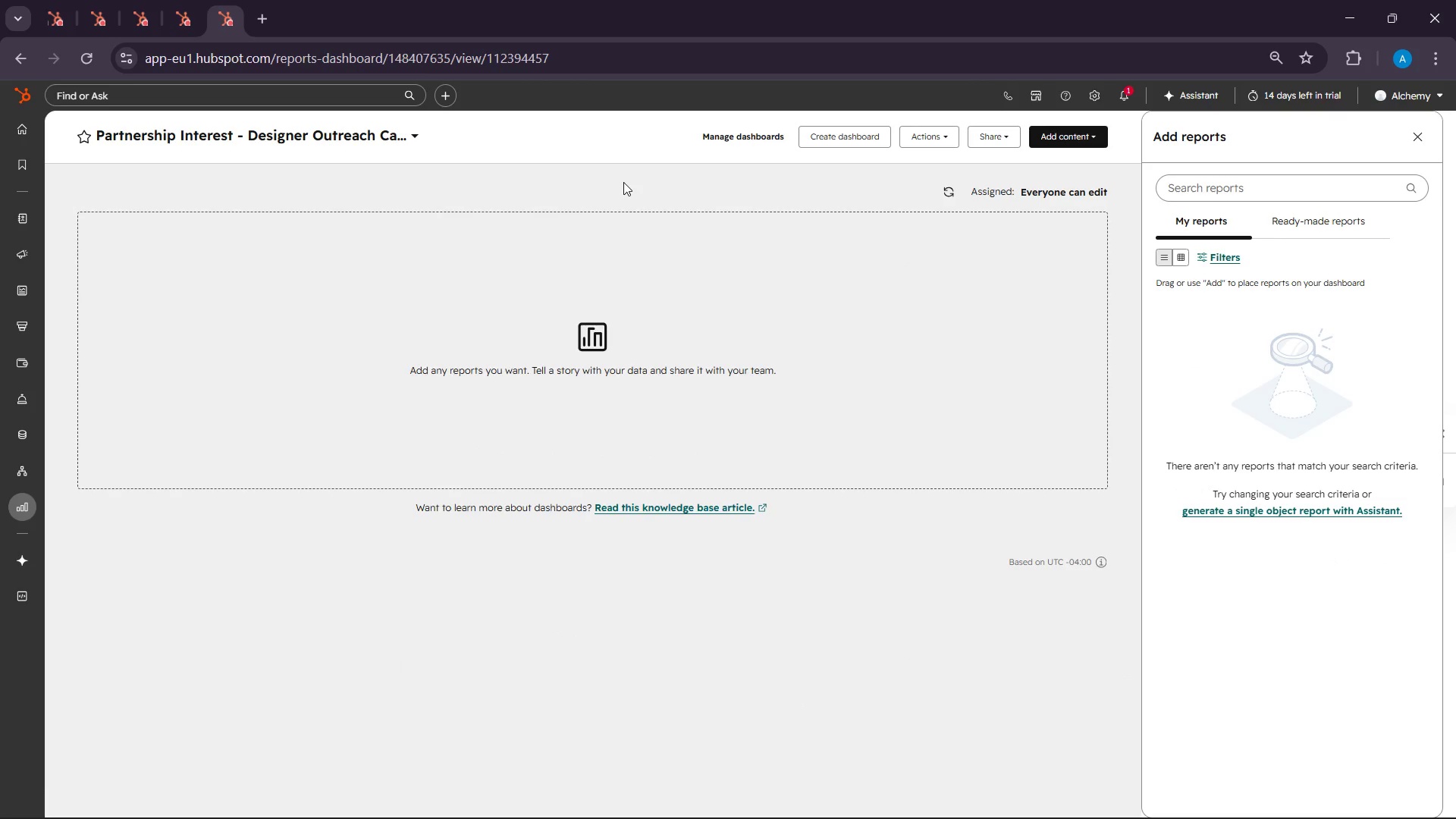 
wait(25.95)
 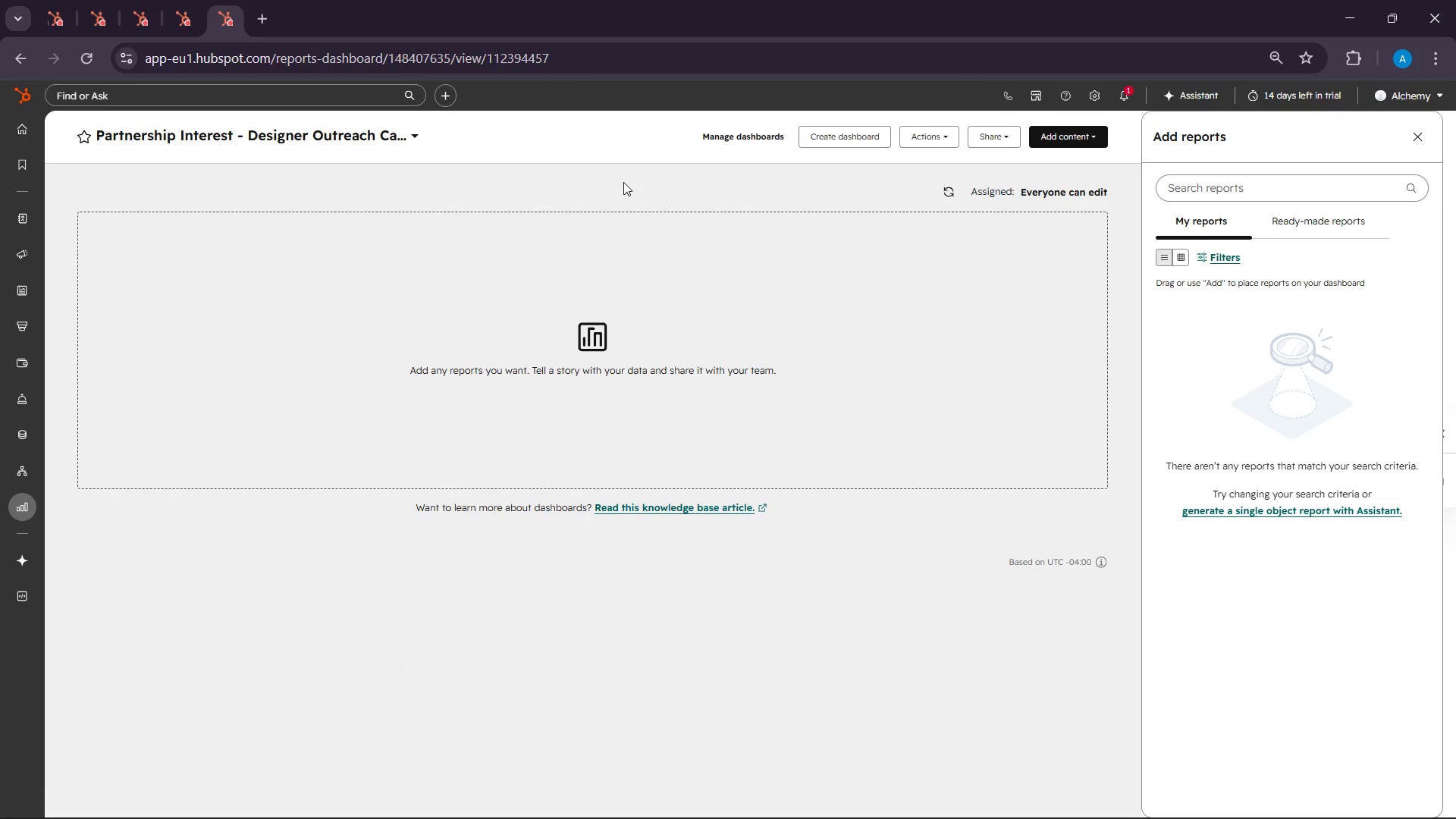 
left_click([1050, 257])
 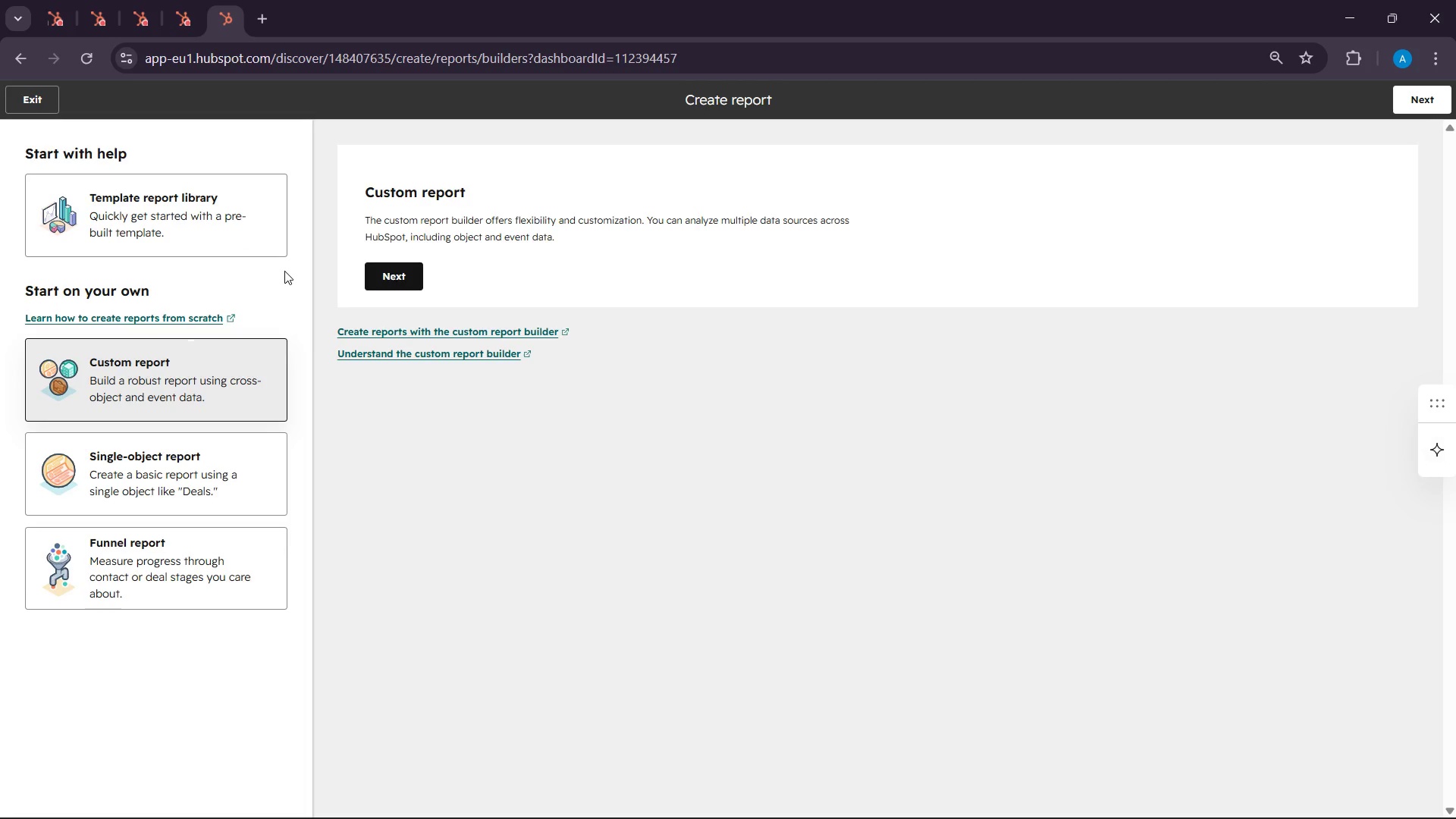 
wait(7.7)
 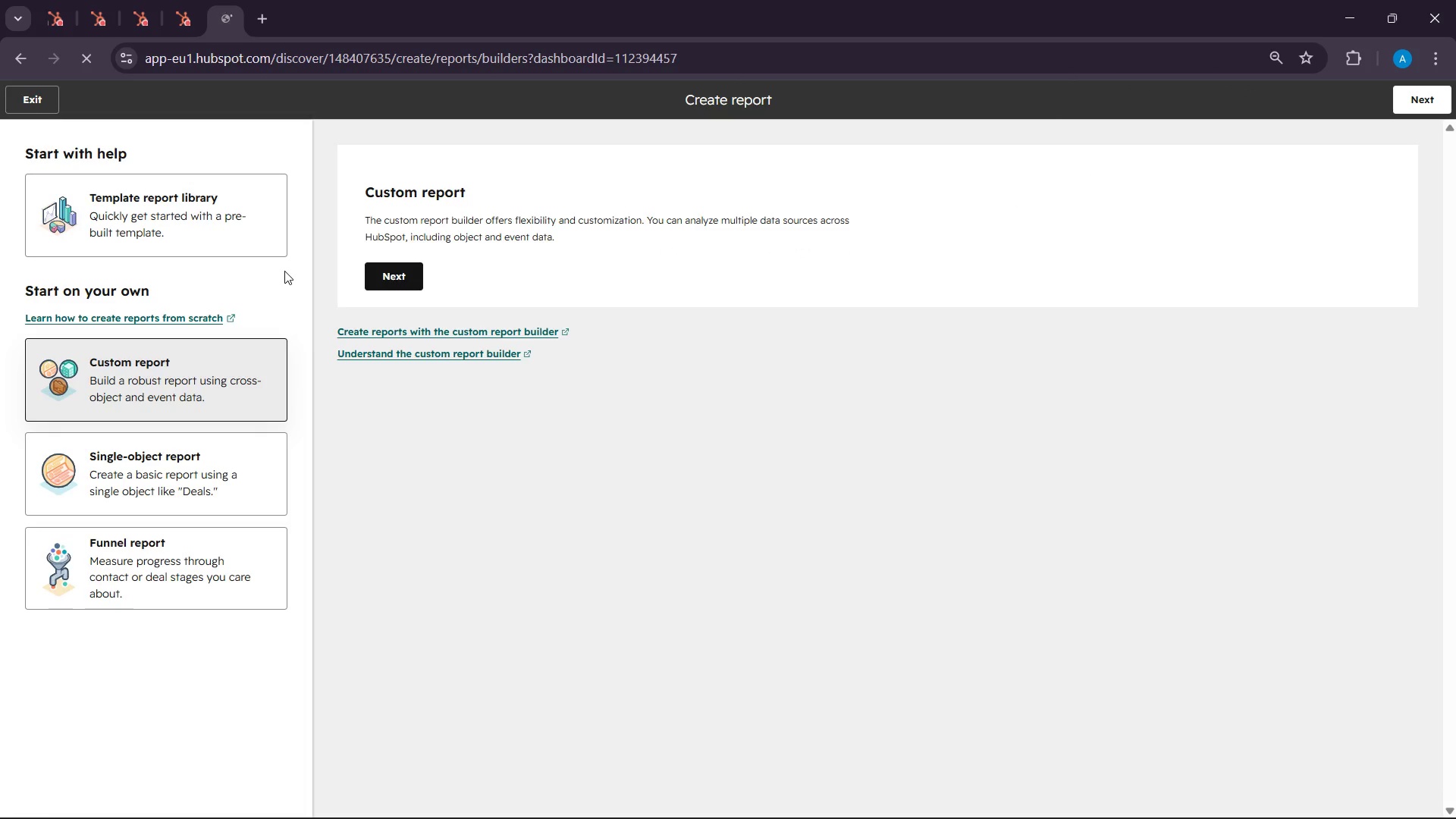 
left_click([394, 275])
 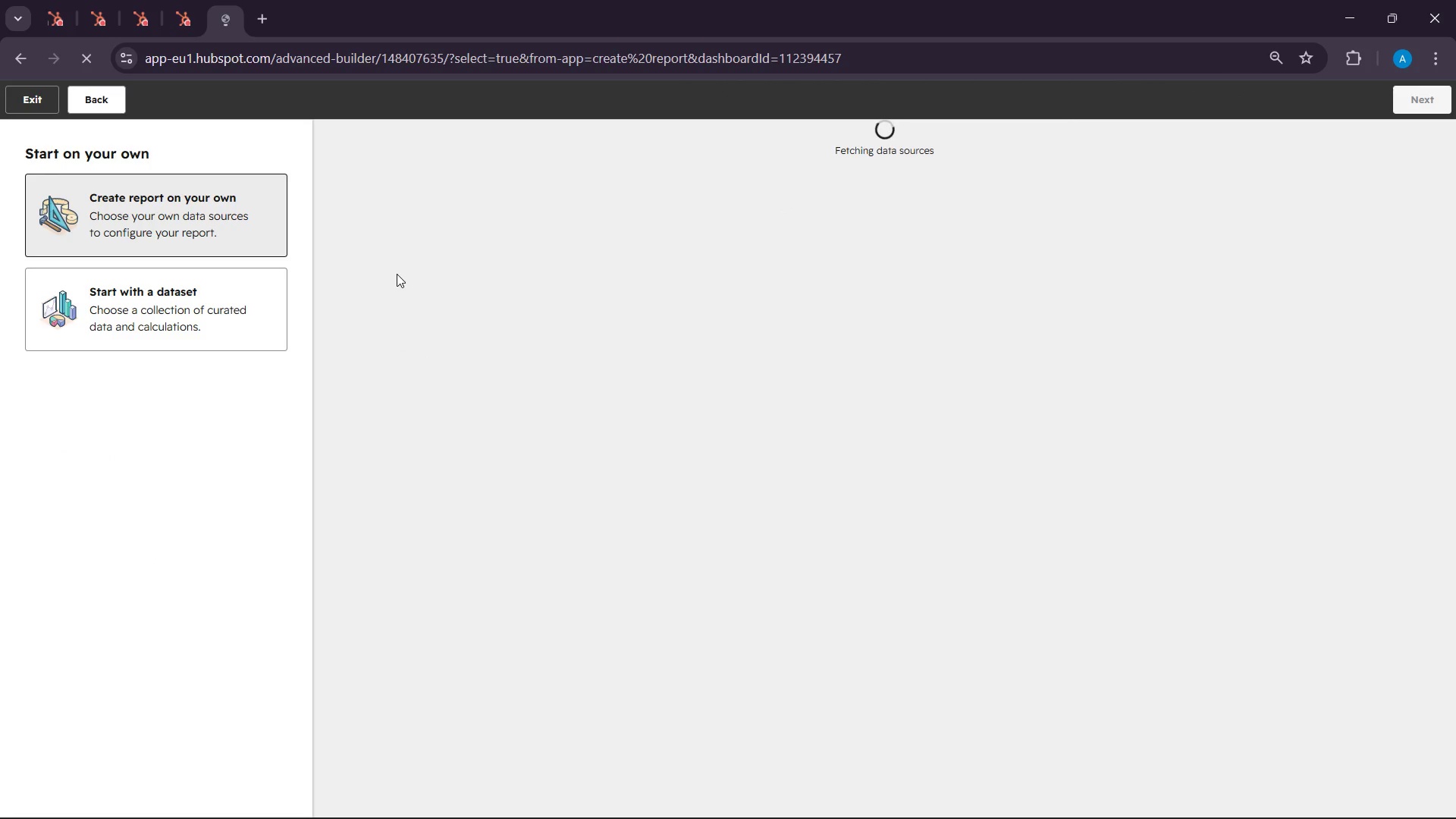 
wait(7.5)
 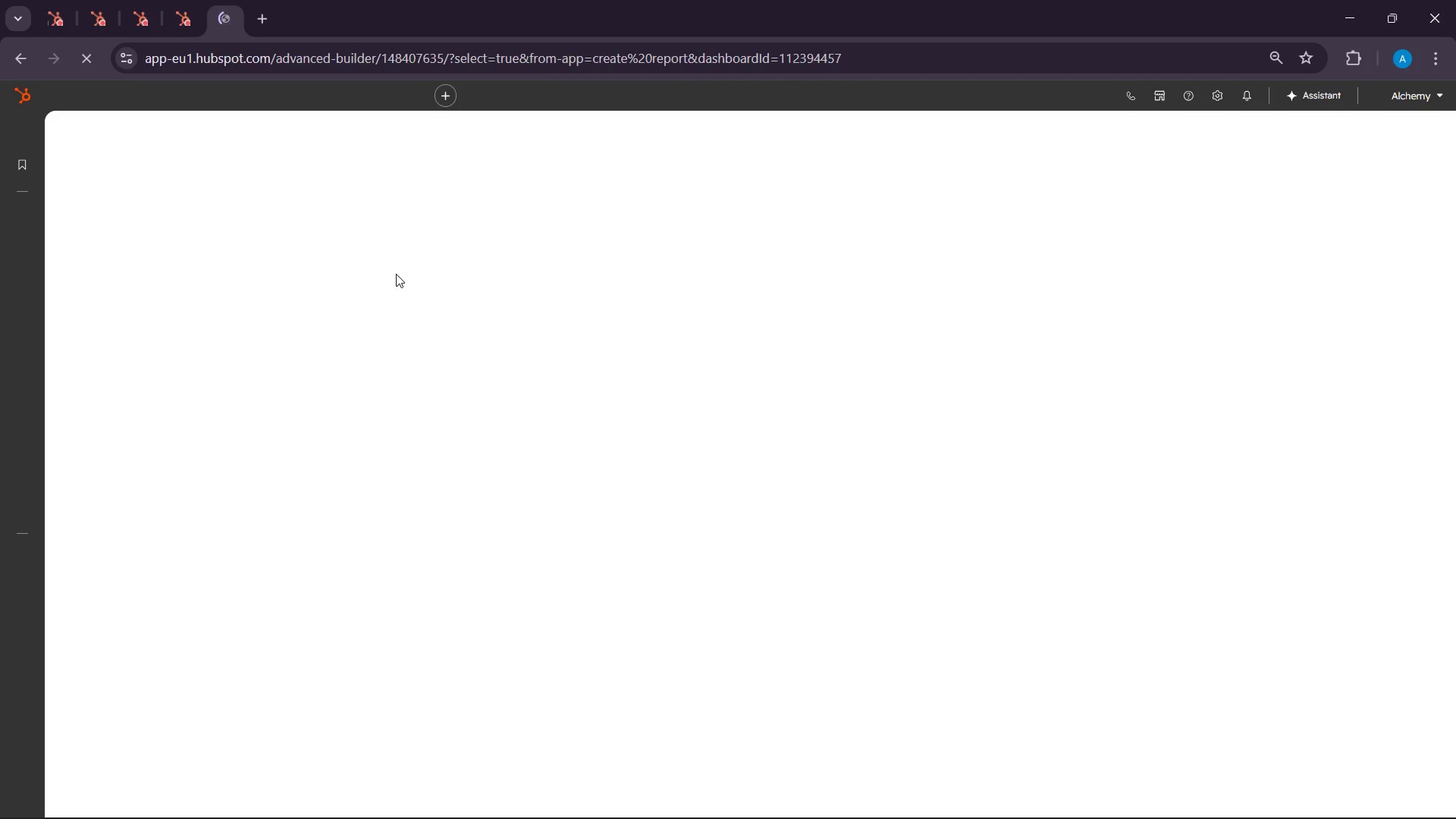 
left_click([608, 316])
 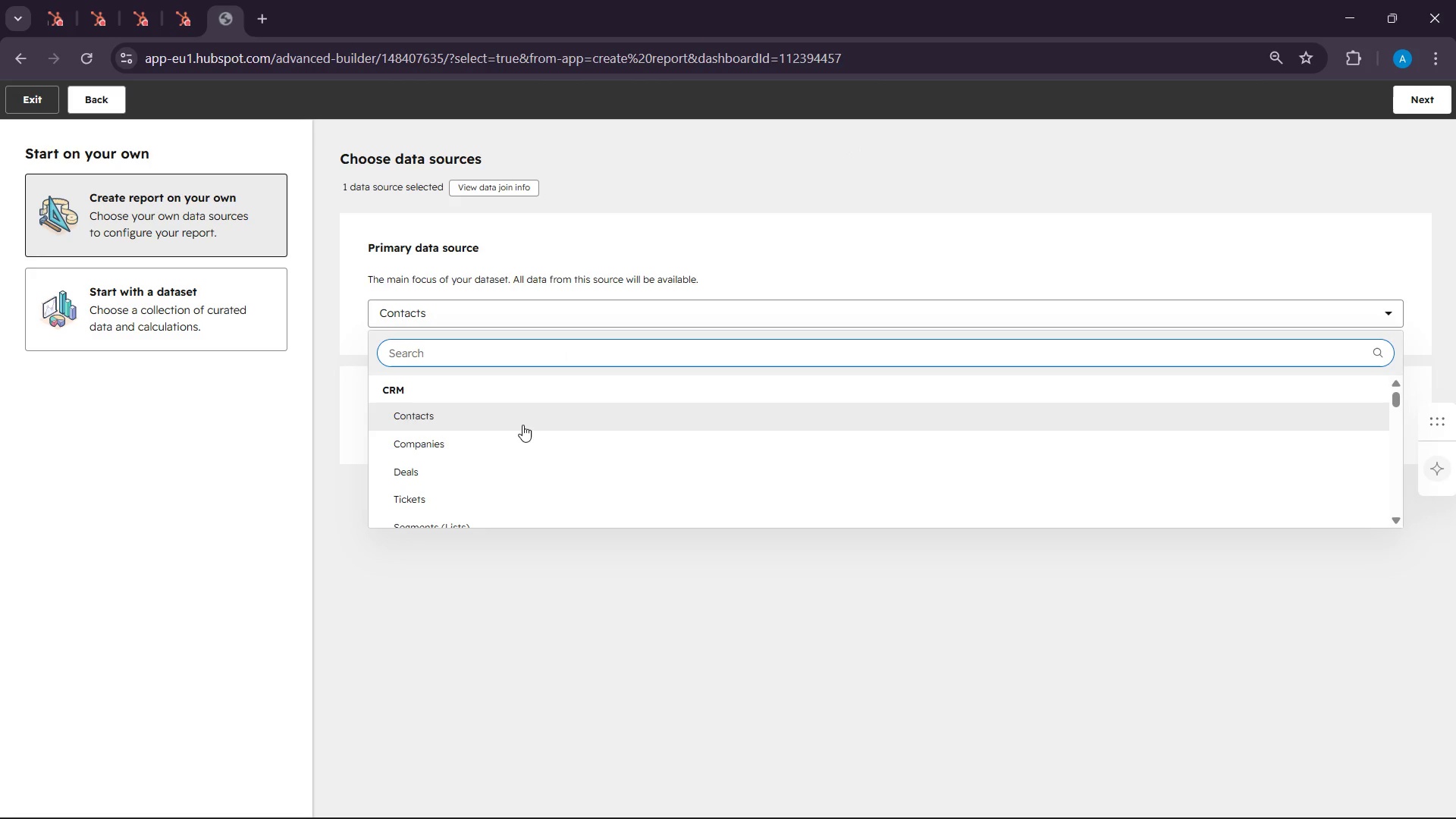 
left_click_drag(start_coordinate=[520, 421], to_coordinate=[517, 375])
 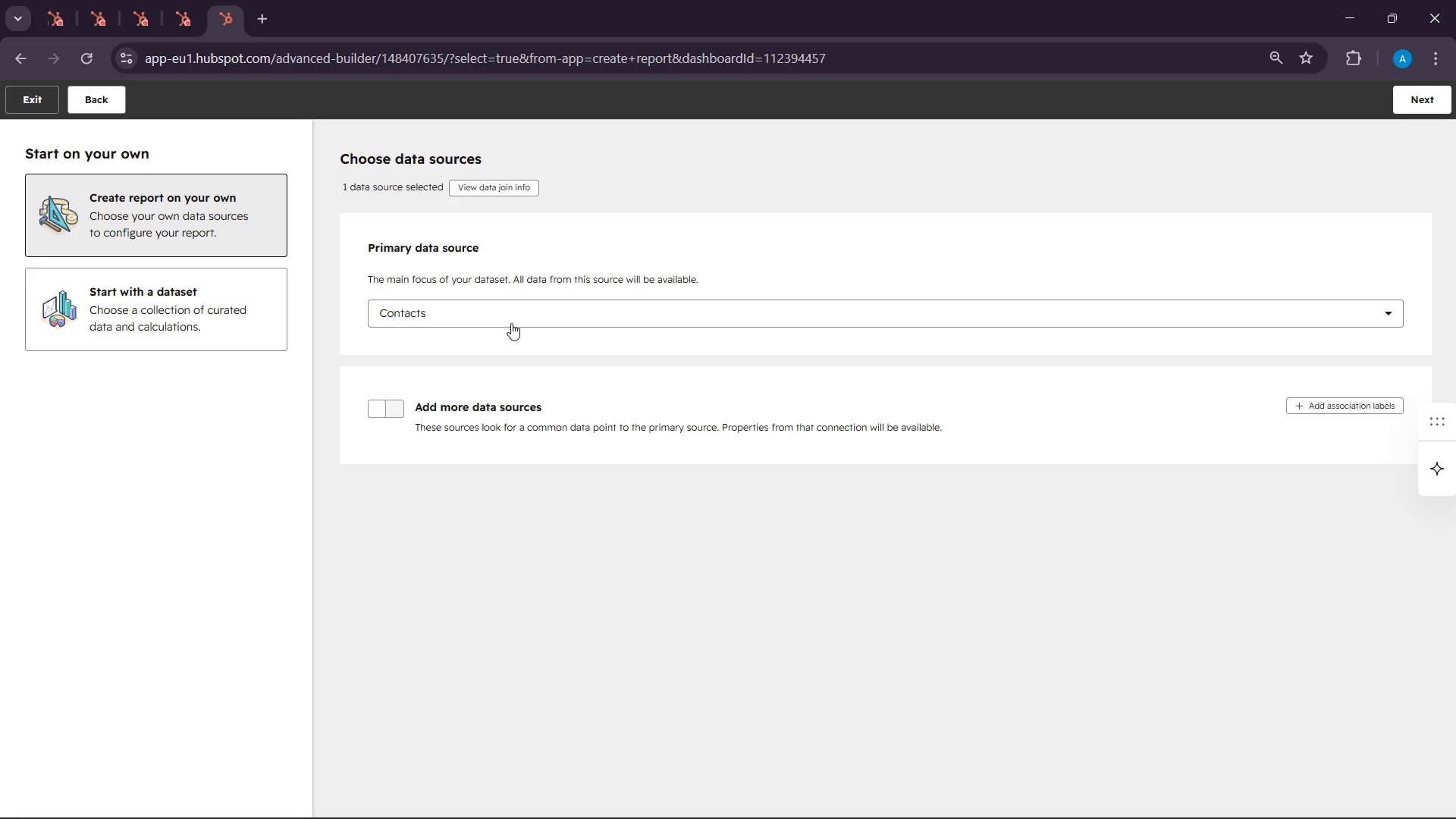 
left_click([511, 323])
 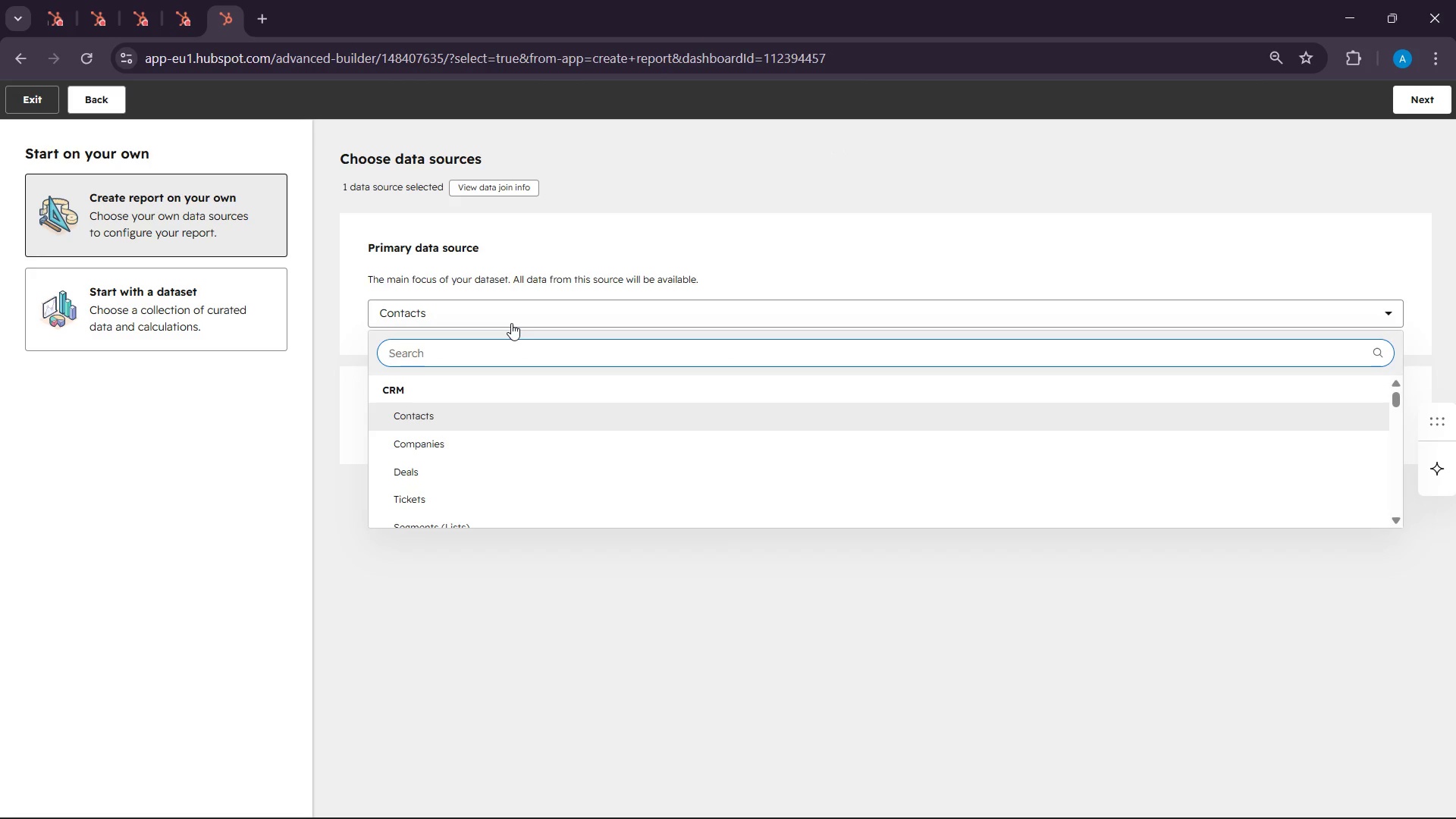 
type(seq)
 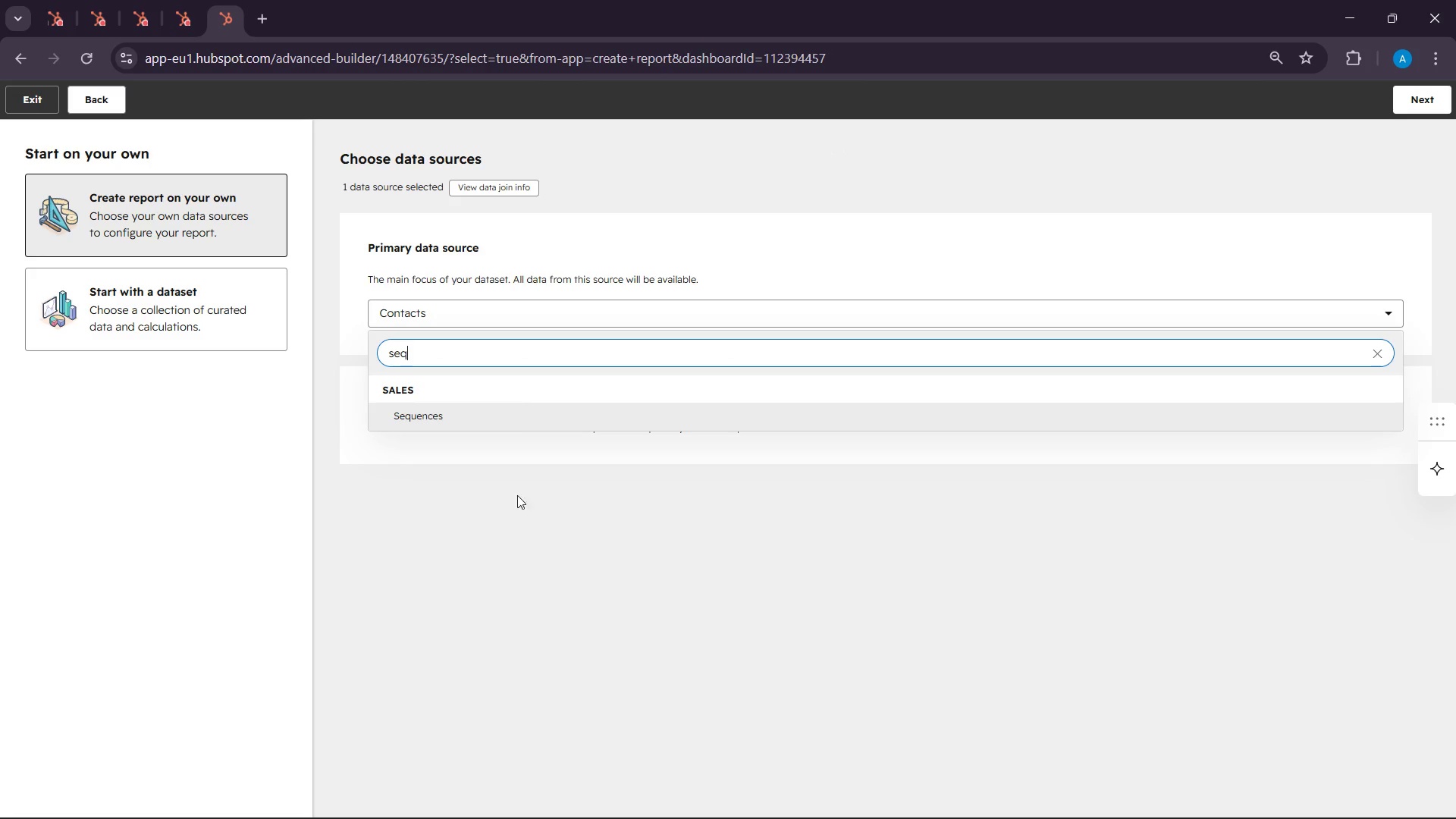 
left_click([508, 413])
 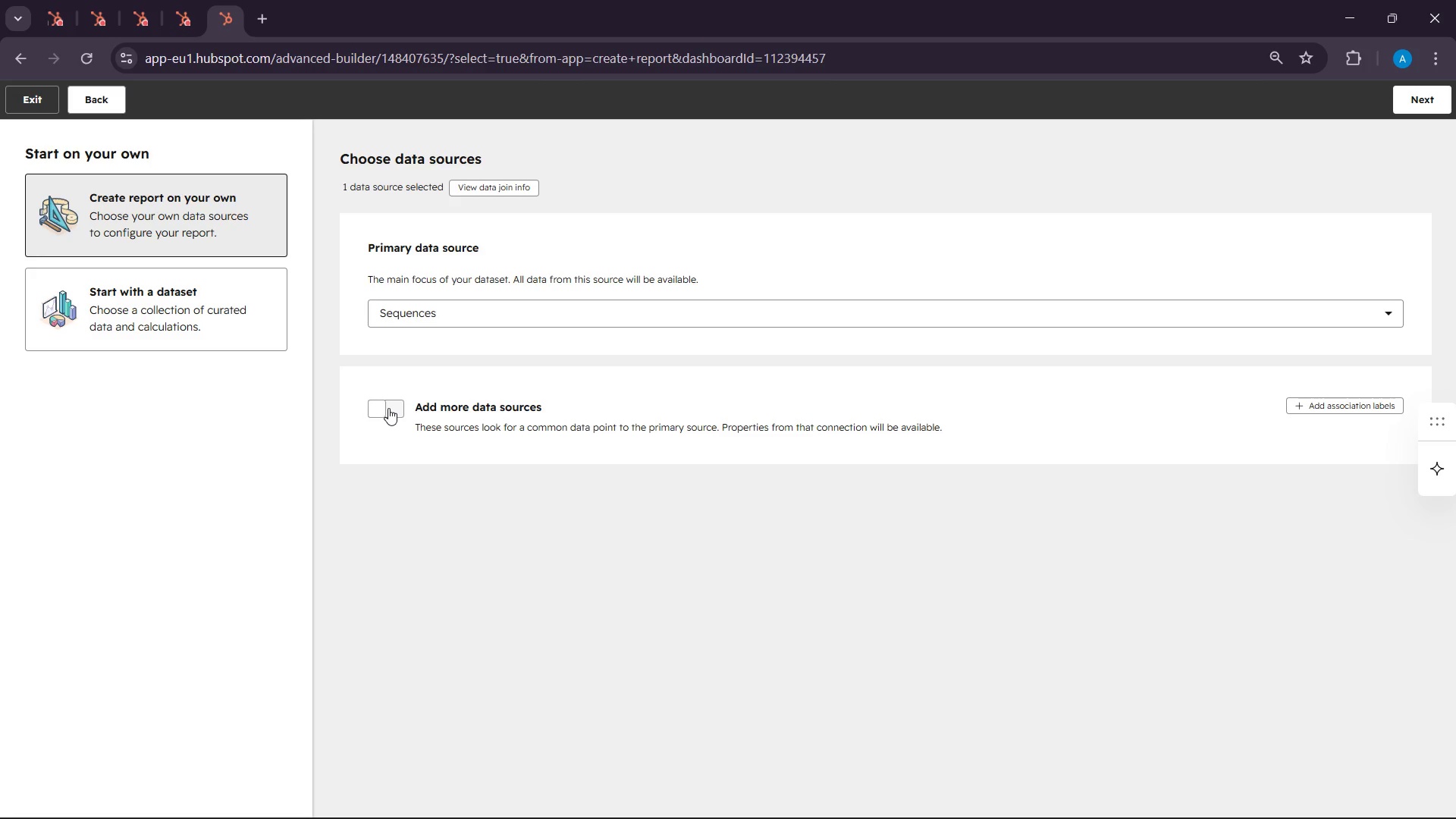 
wait(6.2)
 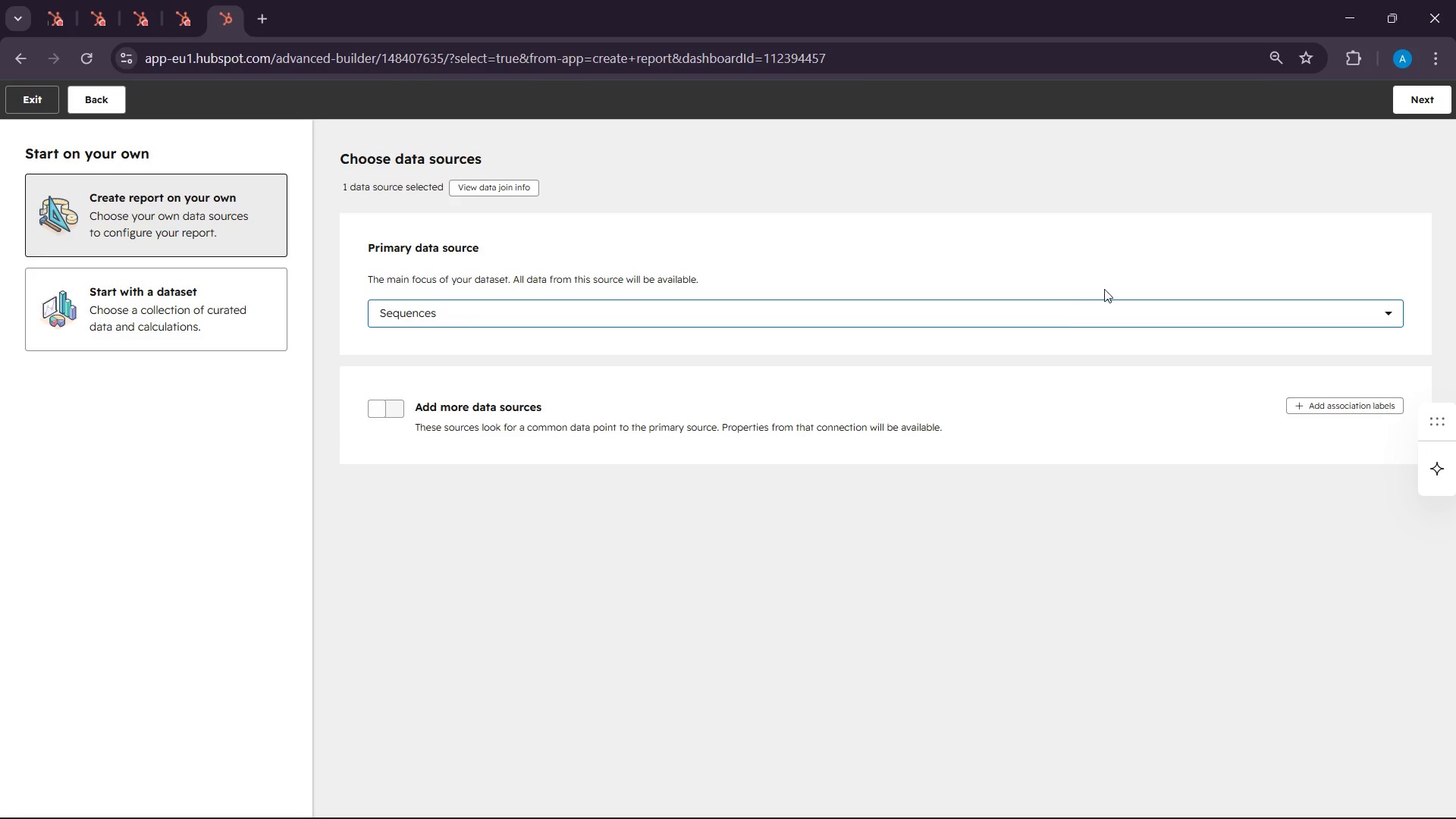 
left_click([520, 518])
 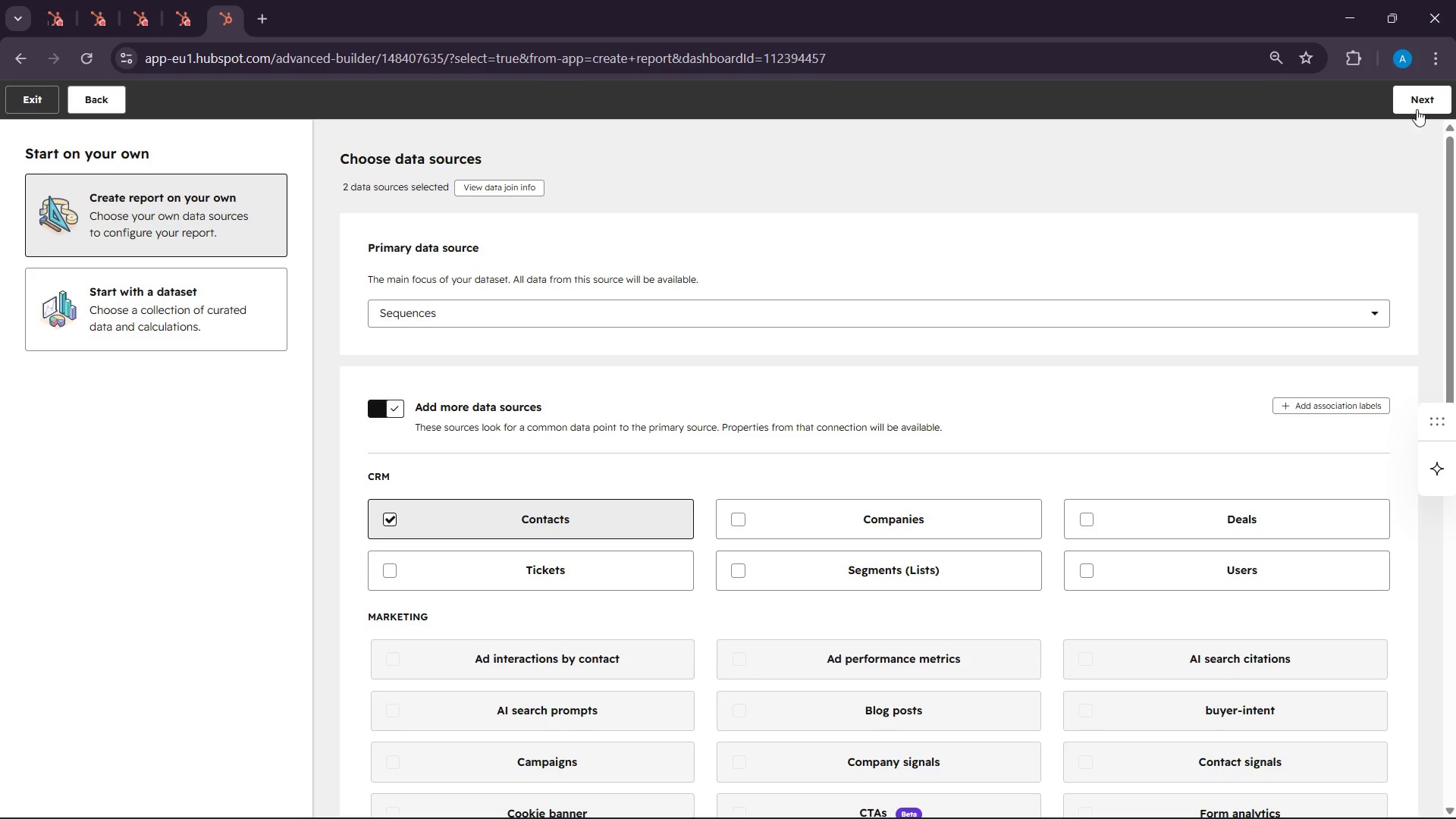 
left_click([1410, 99])
 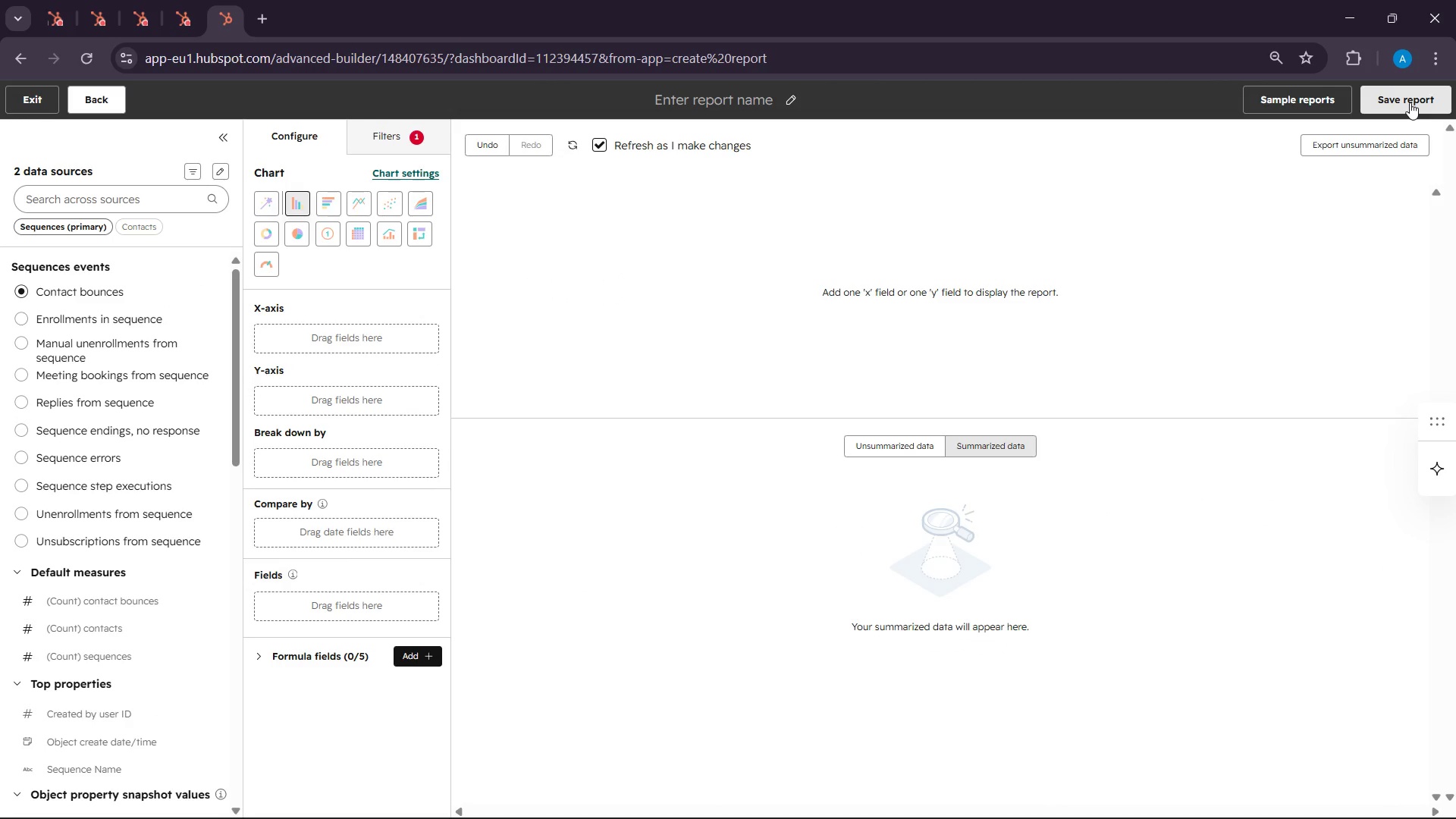 
wait(11.67)
 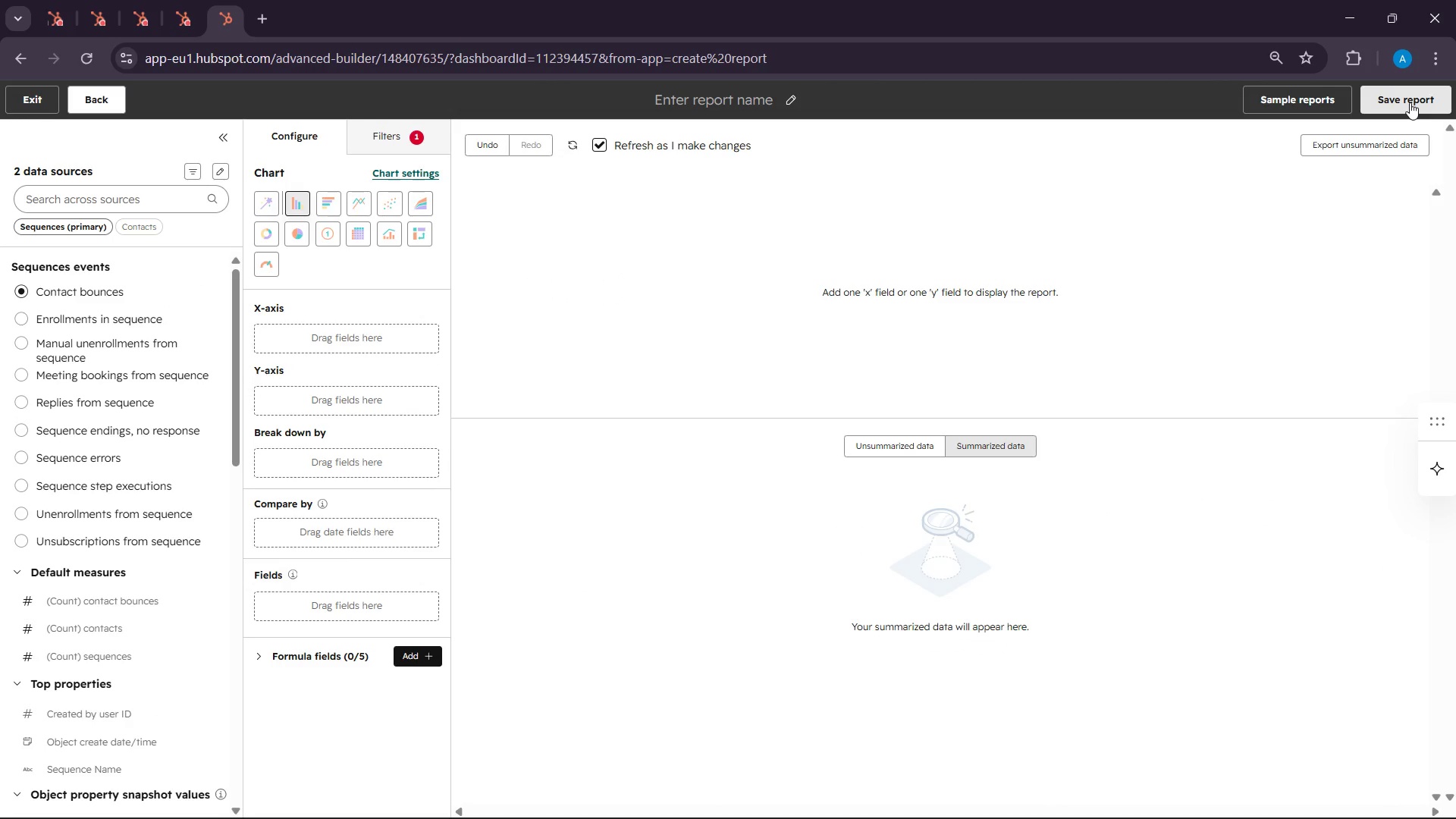 
scroll: coordinate [134, 413], scroll_direction: down, amount: 2.0
 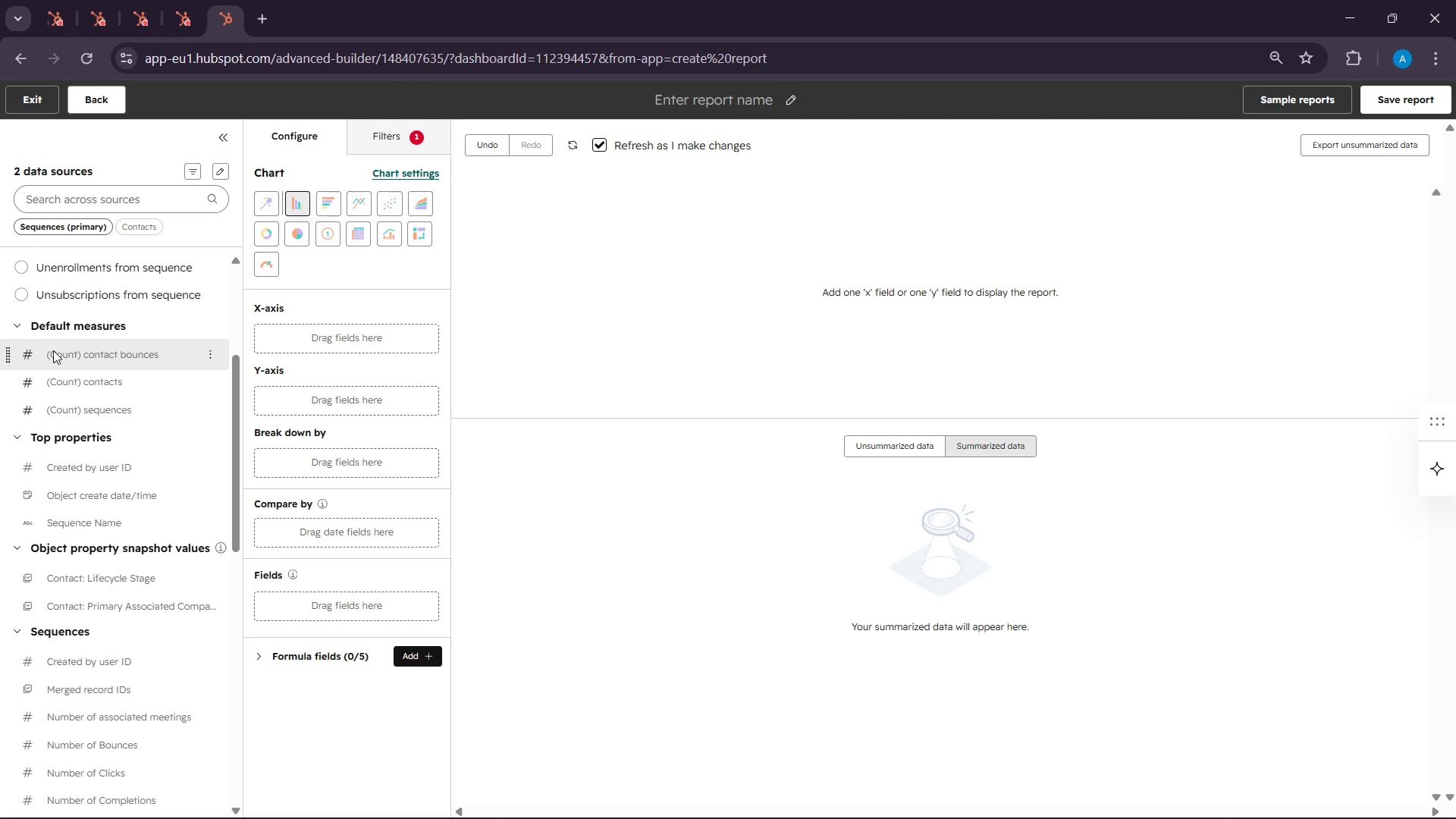 
left_click_drag(start_coordinate=[53, 350], to_coordinate=[74, 353])
 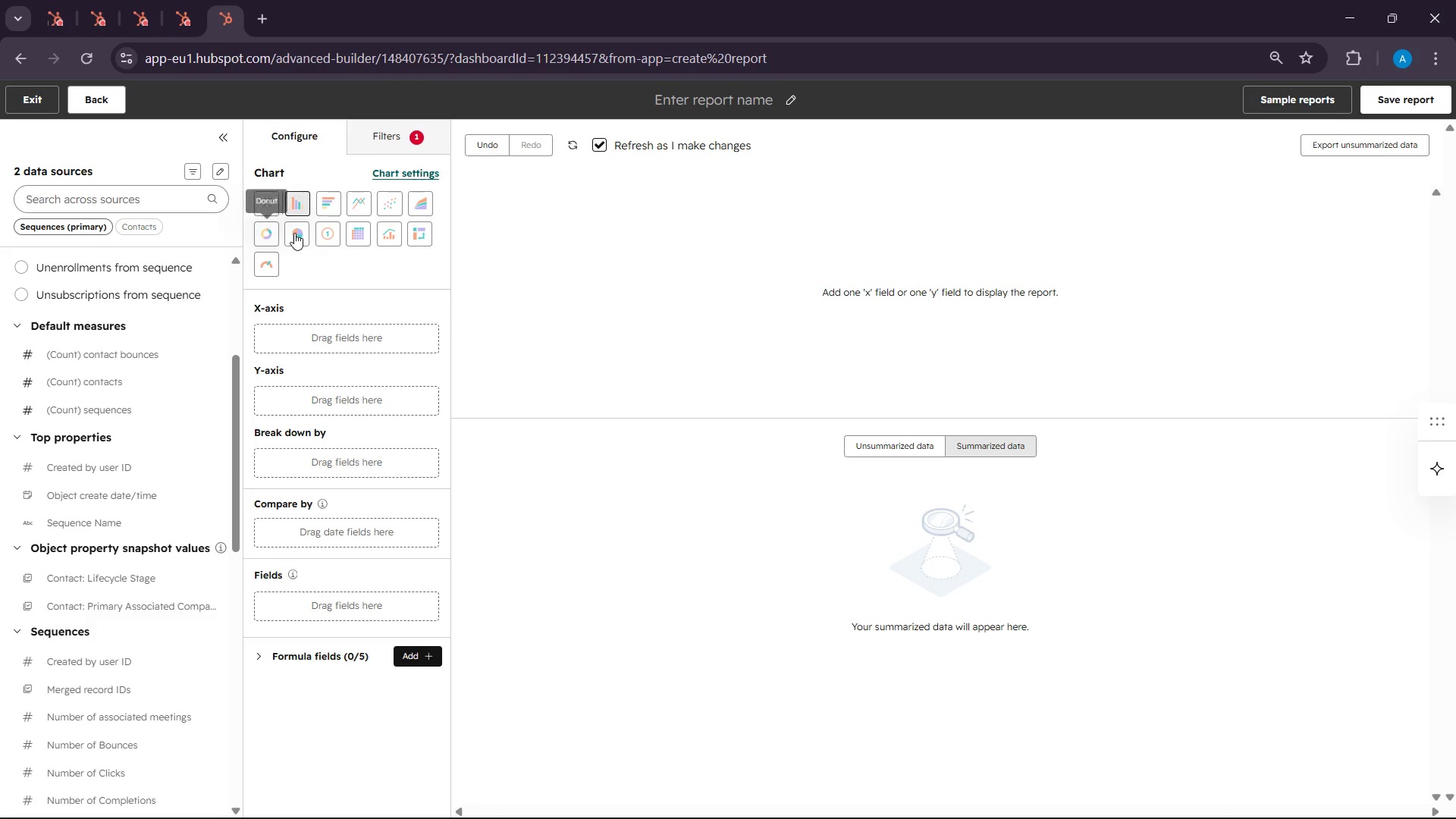 
wait(6.73)
 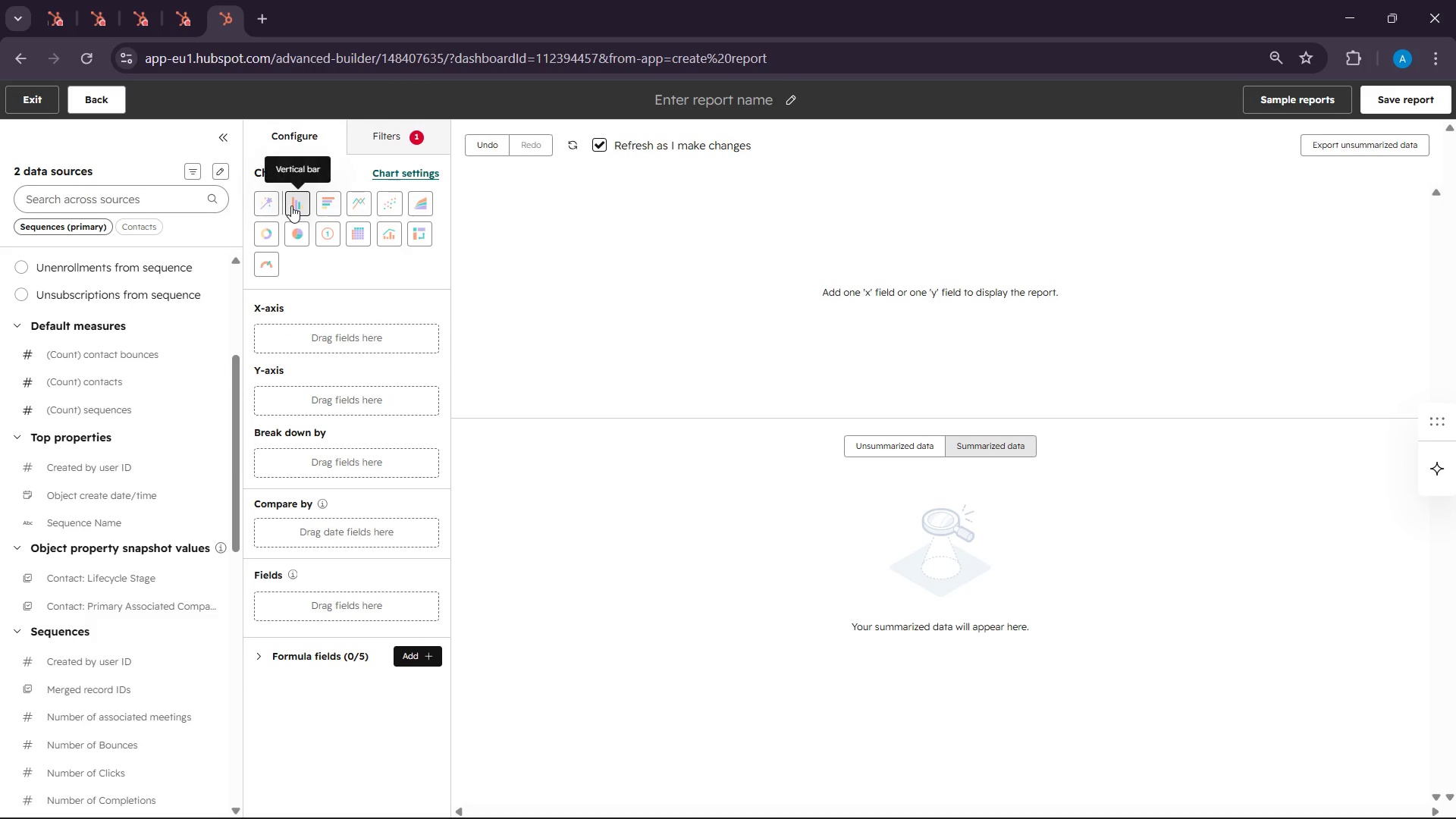 
left_click([282, 234])
 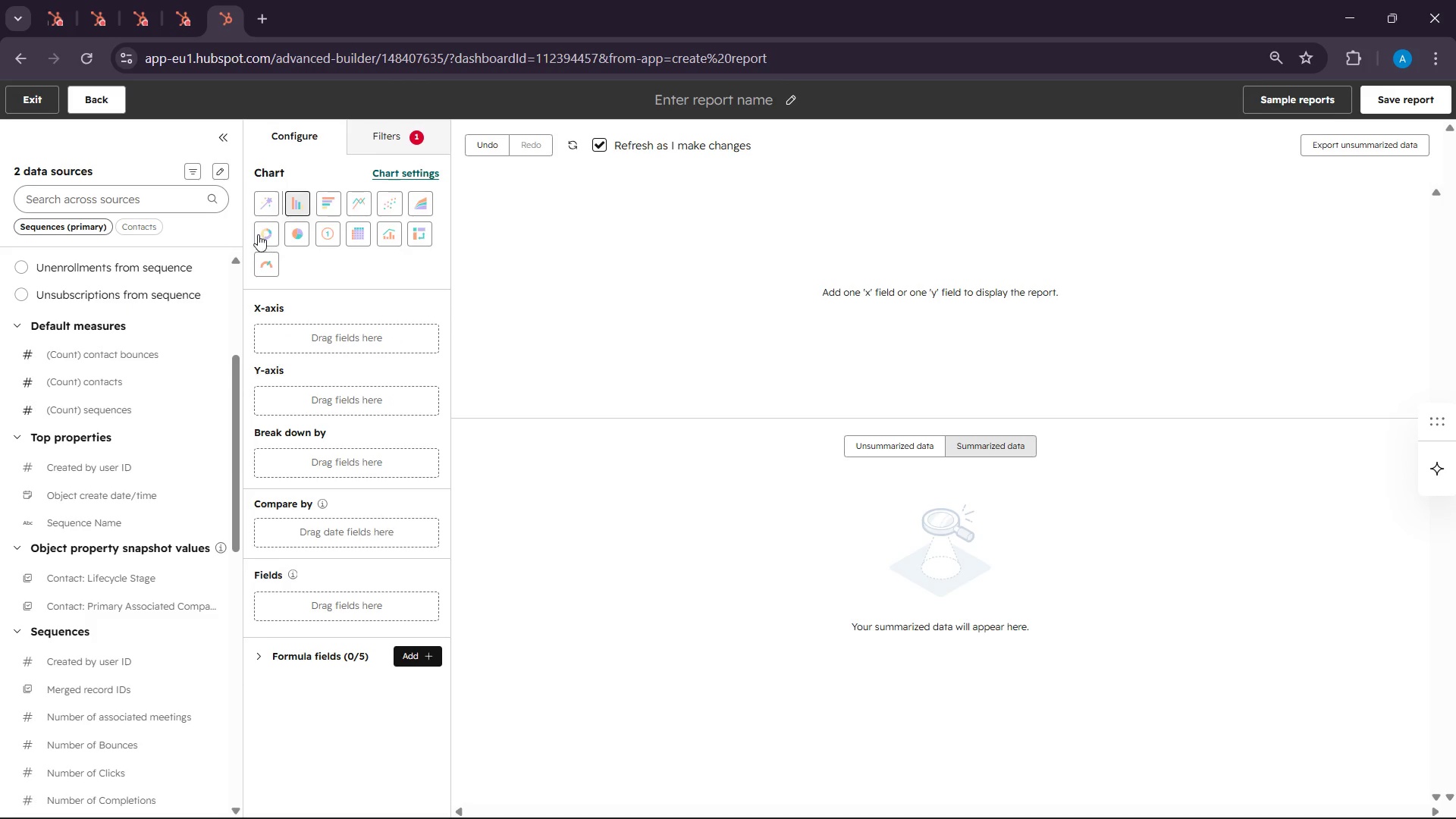 
left_click([258, 234])
 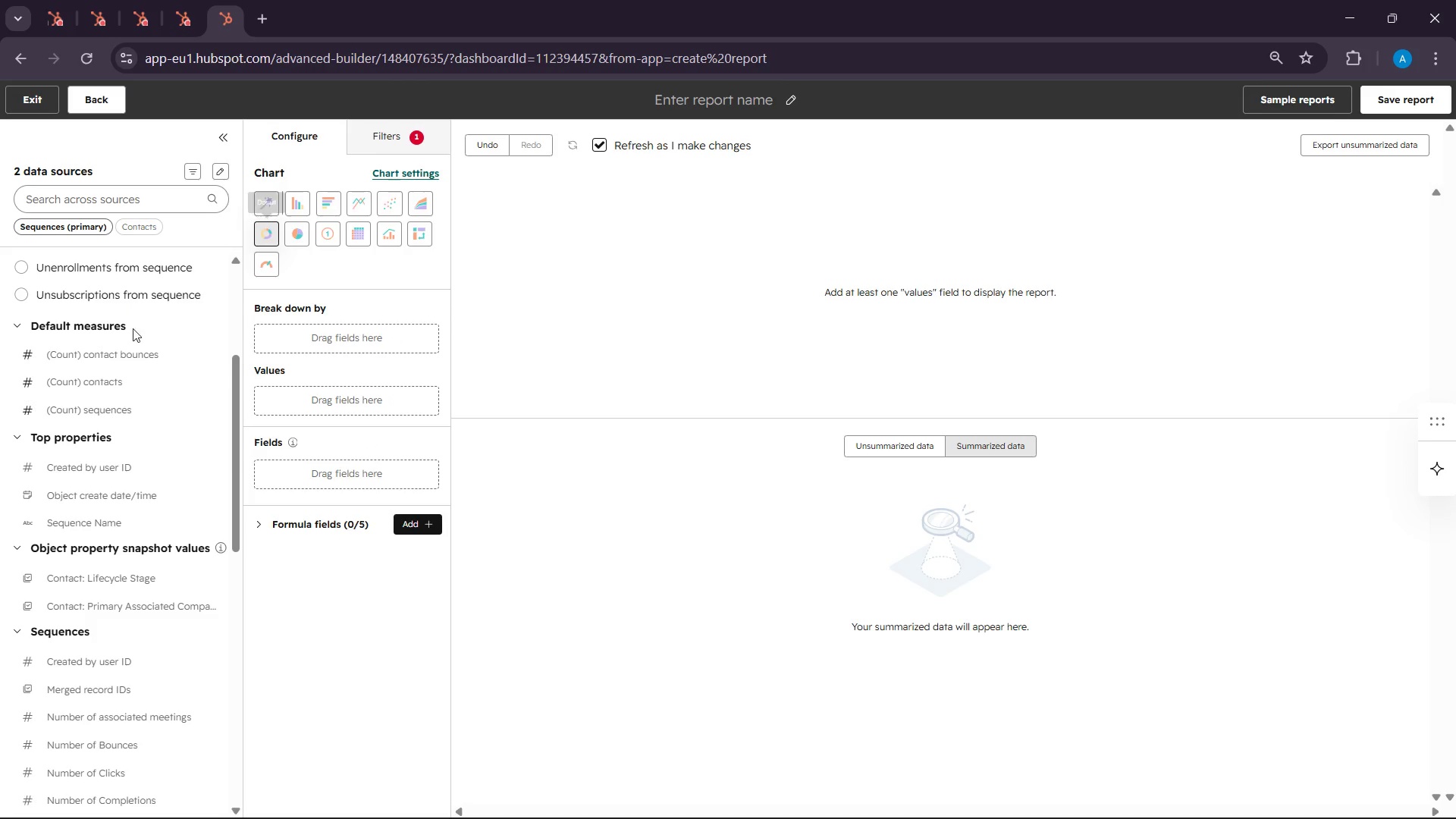 
scroll: coordinate [118, 373], scroll_direction: up, amount: 5.0
 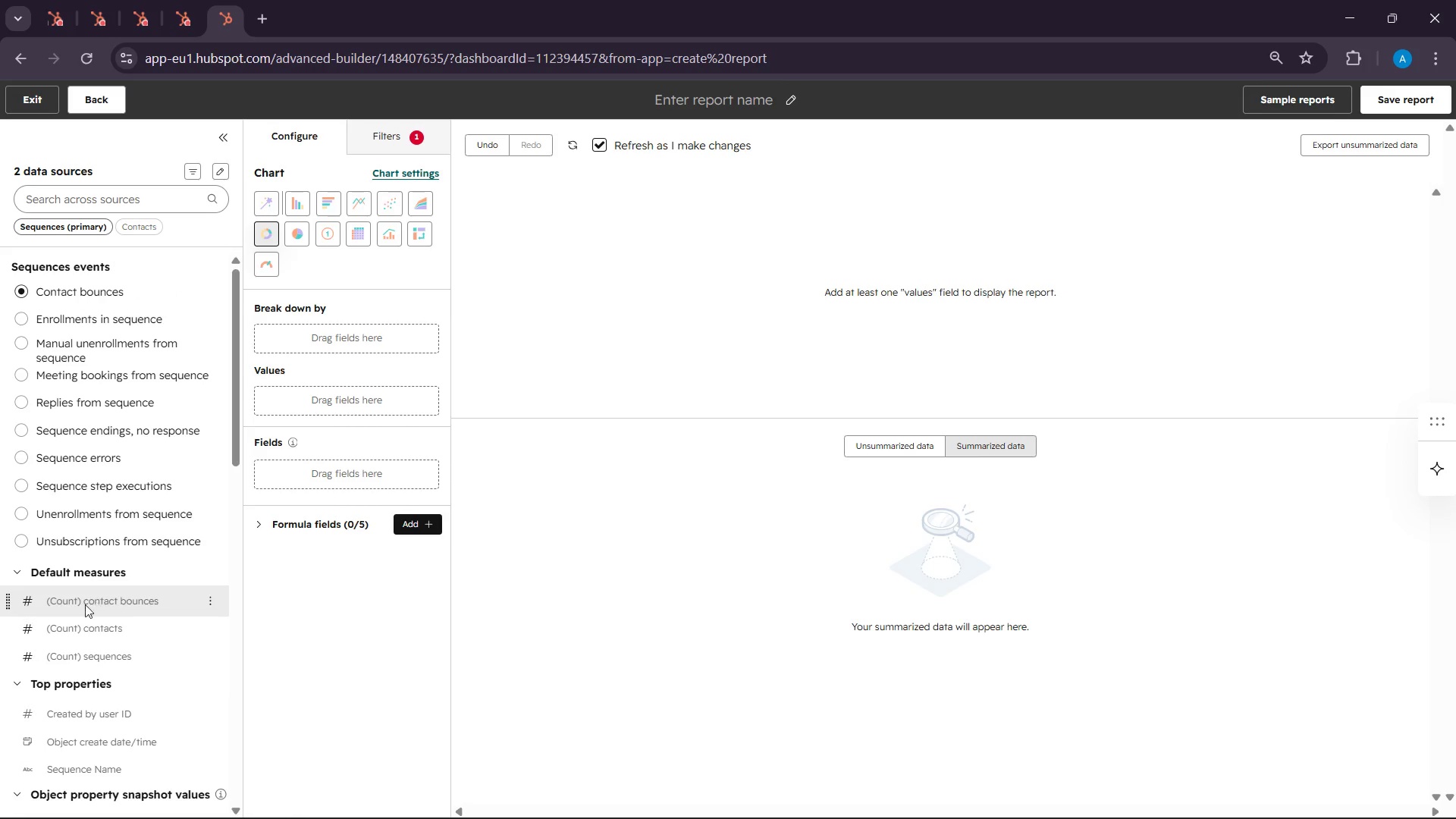 
scroll: coordinate [74, 637], scroll_direction: down, amount: 2.0
 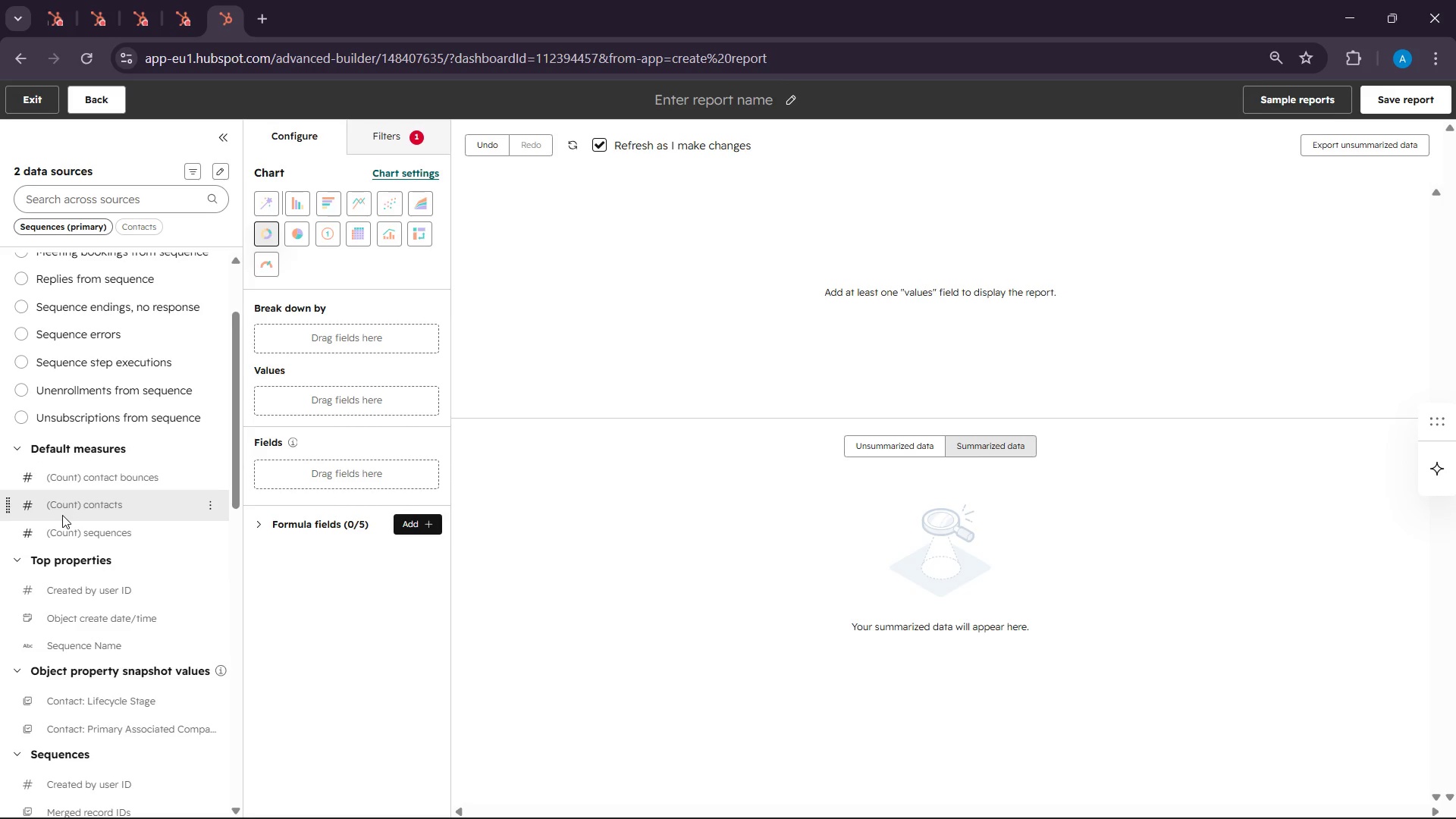 
left_click_drag(start_coordinate=[60, 512], to_coordinate=[295, 408])
 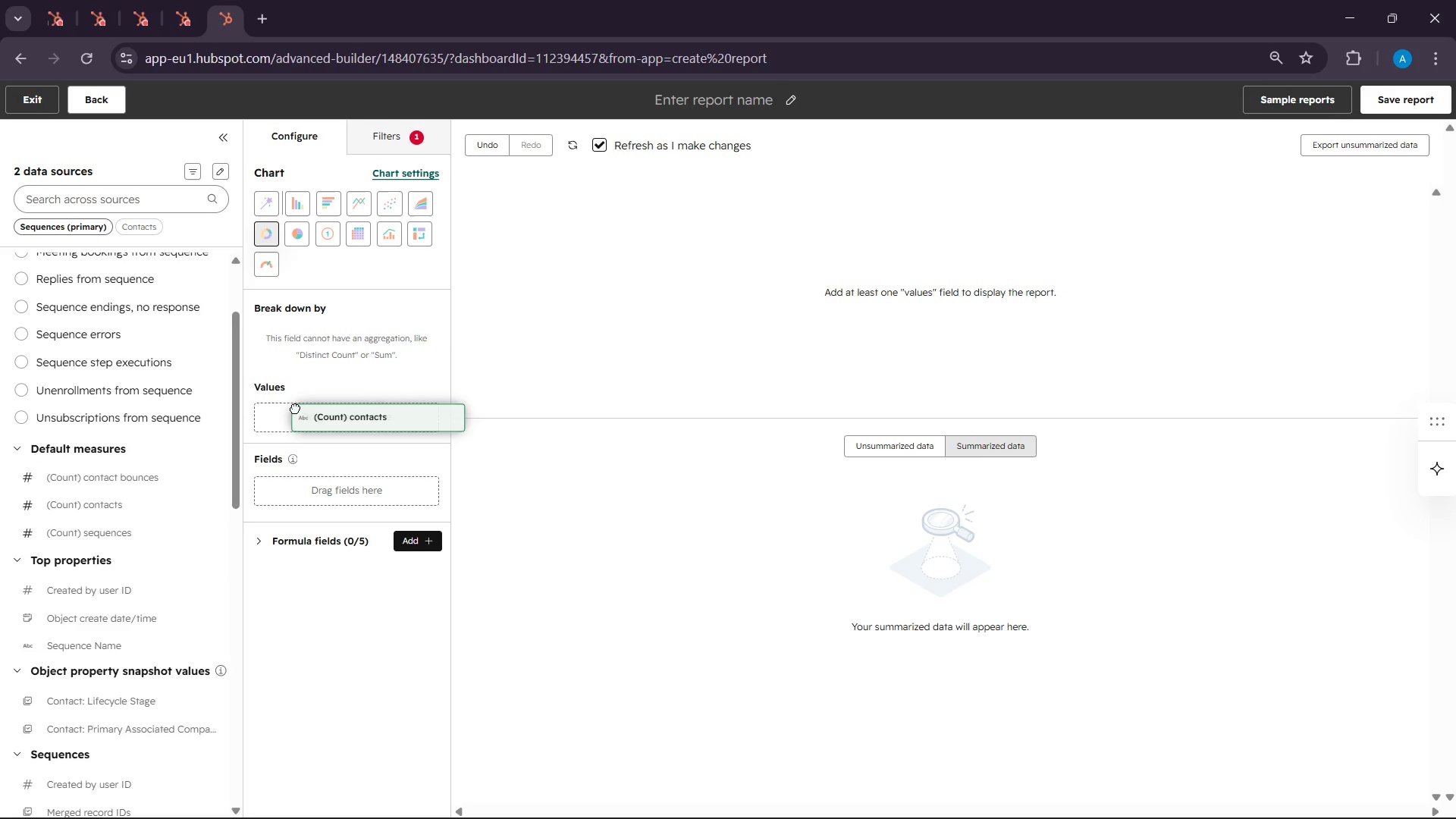 
left_click([295, 408])
 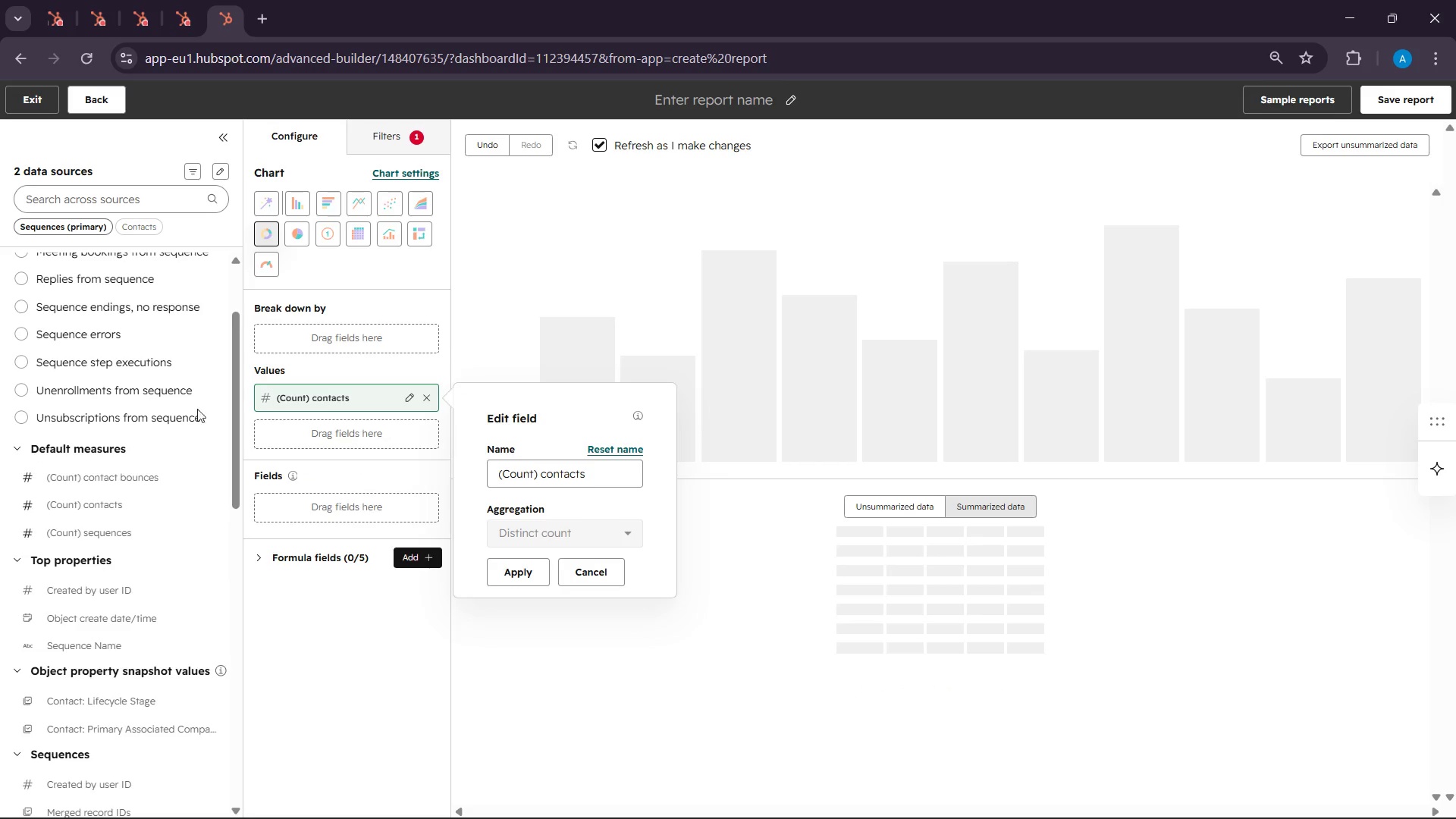 
scroll: coordinate [162, 418], scroll_direction: up, amount: 6.0
 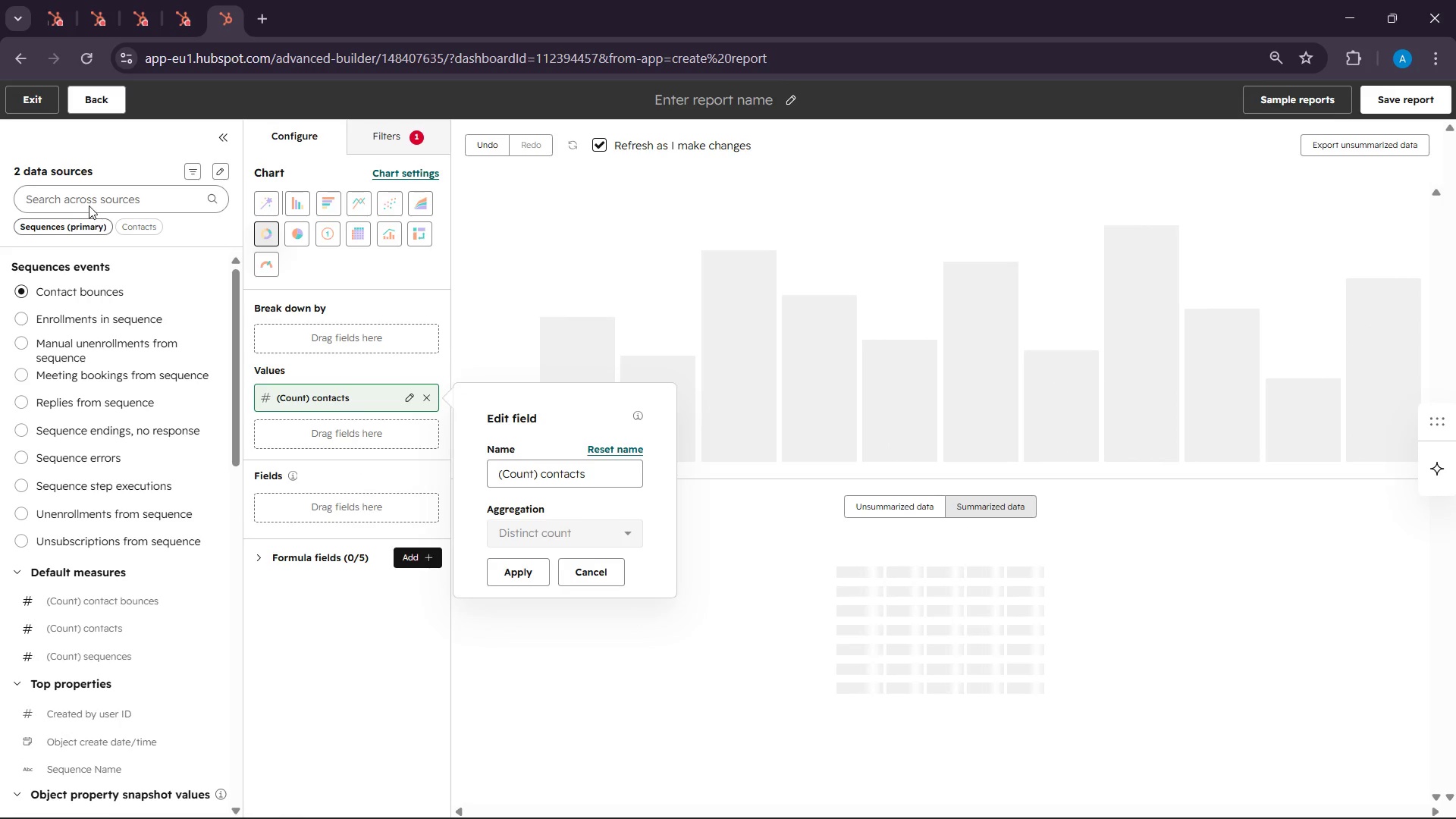 
left_click([84, 193])
 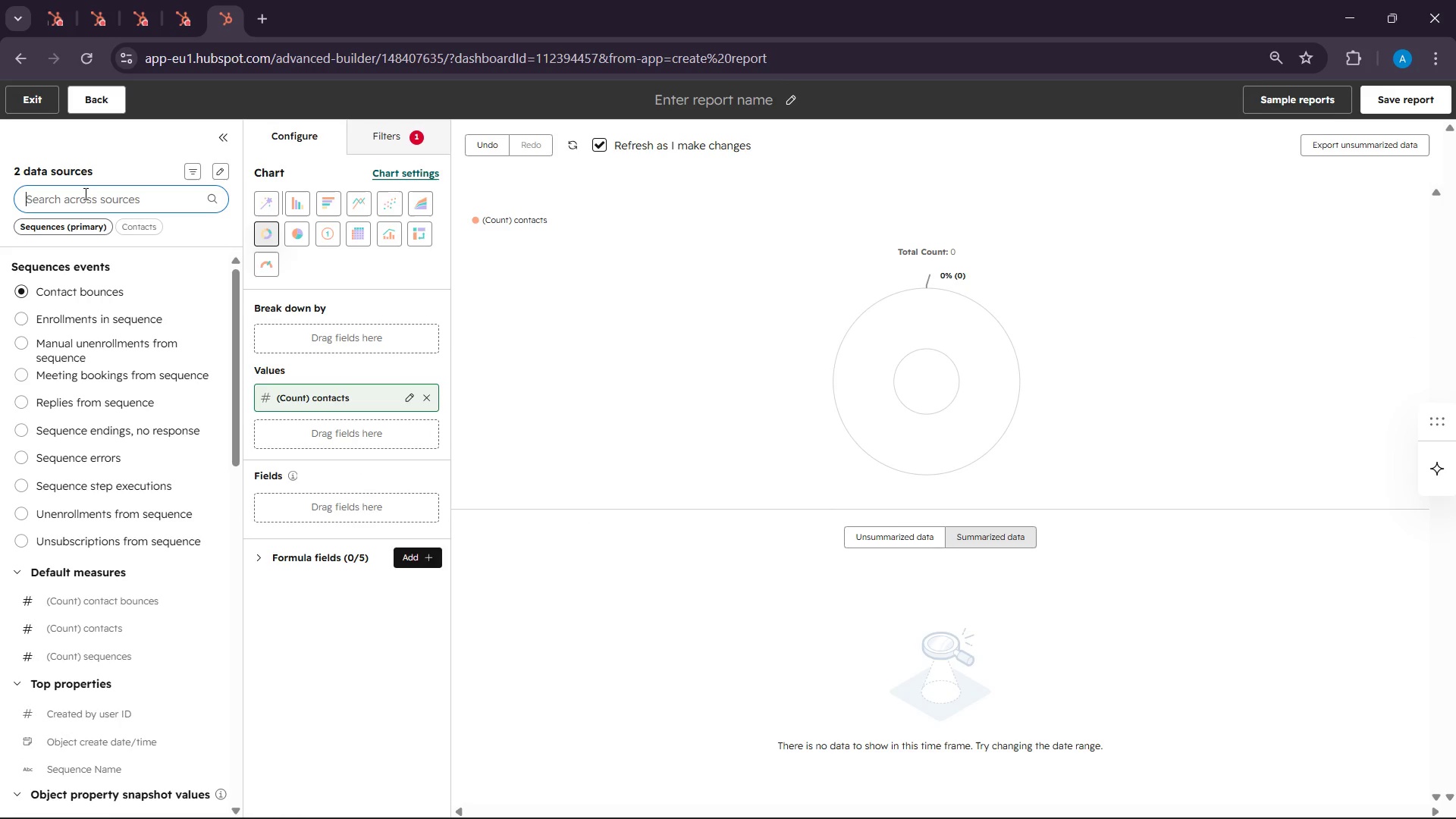 
type(sequ)
 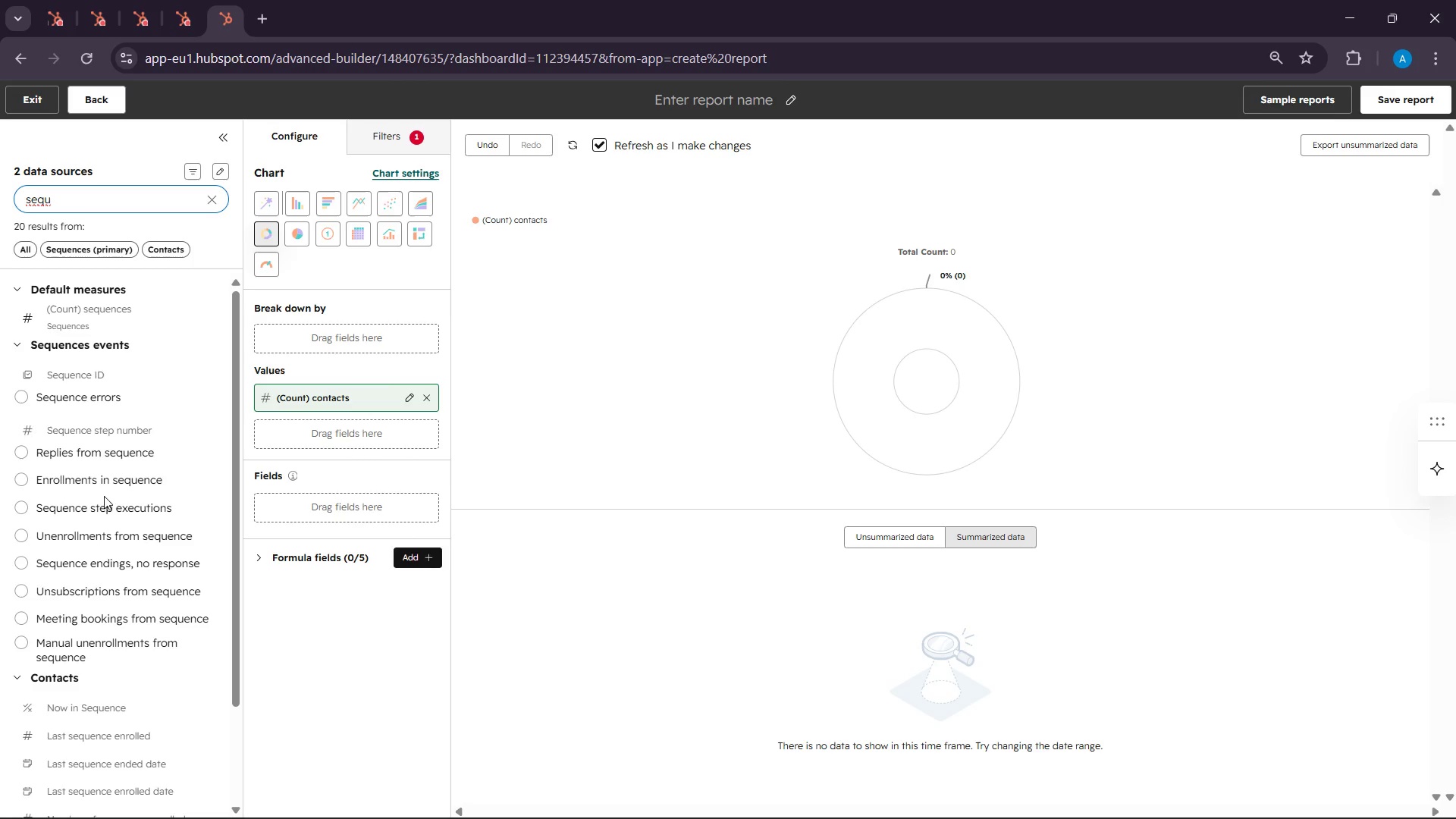 
scroll: coordinate [105, 511], scroll_direction: down, amount: 1.0
 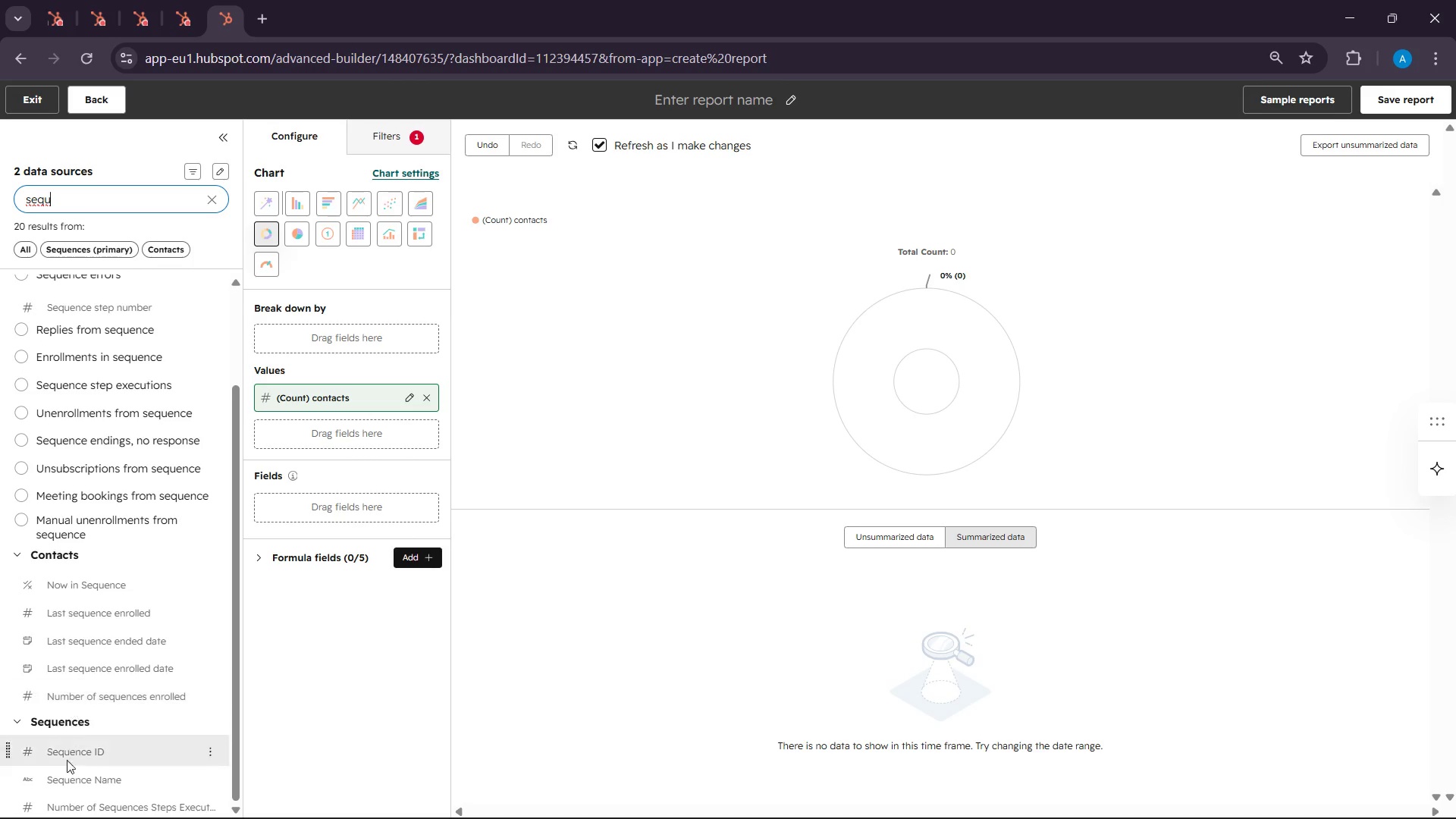 
left_click_drag(start_coordinate=[67, 782], to_coordinate=[259, 328])
 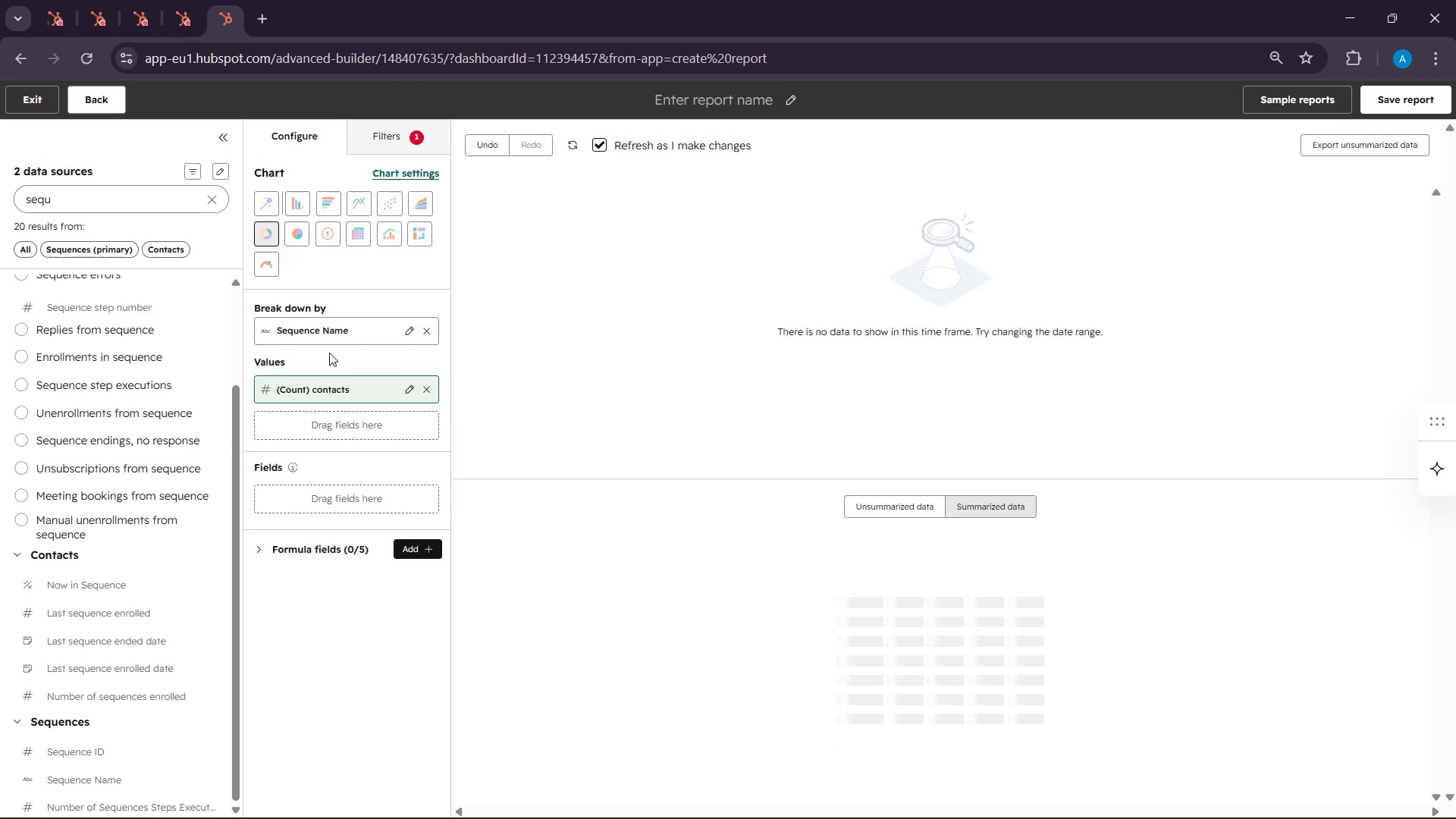 
wait(5.02)
 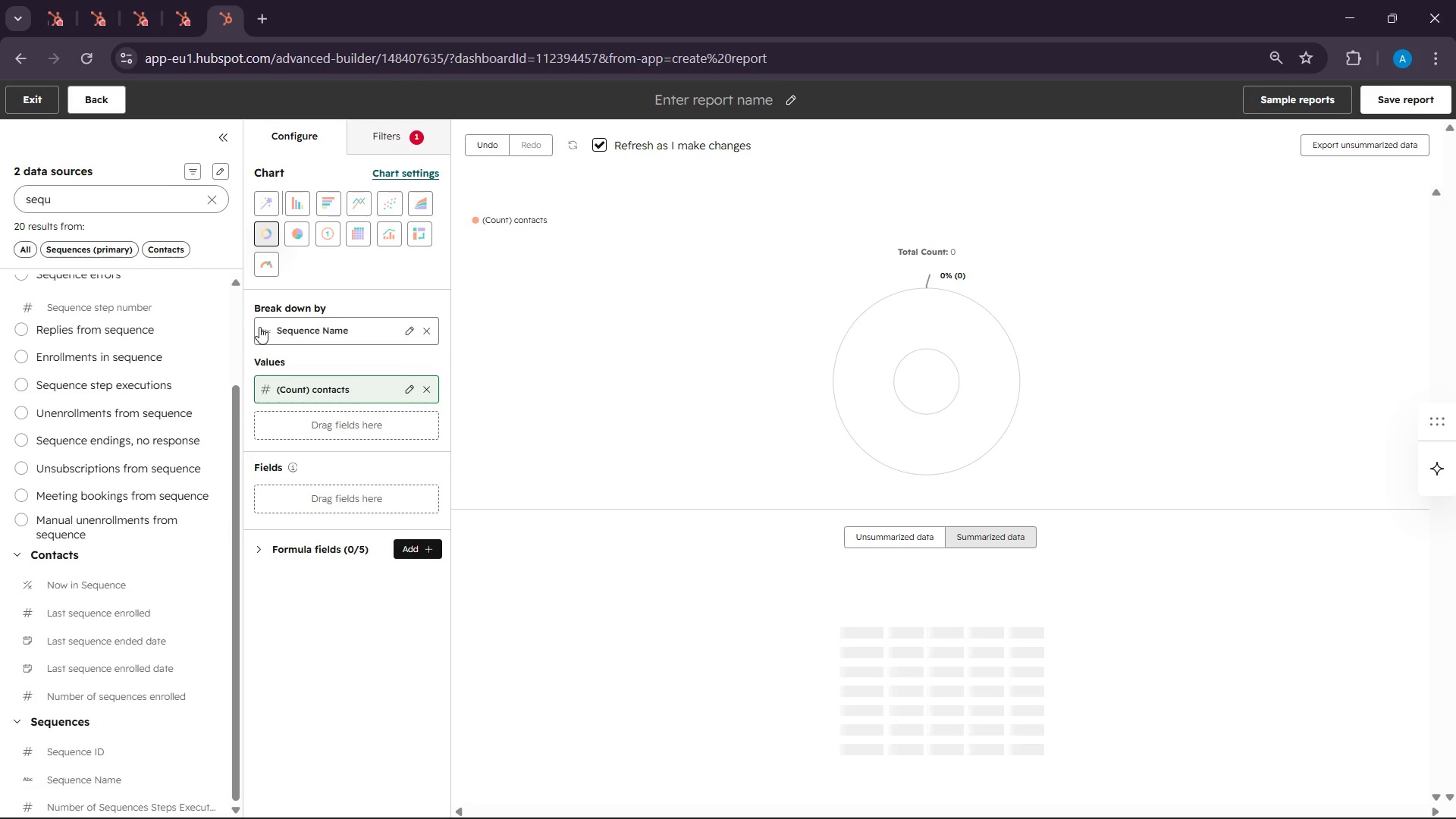 
left_click_drag(start_coordinate=[309, 328], to_coordinate=[297, 420])
 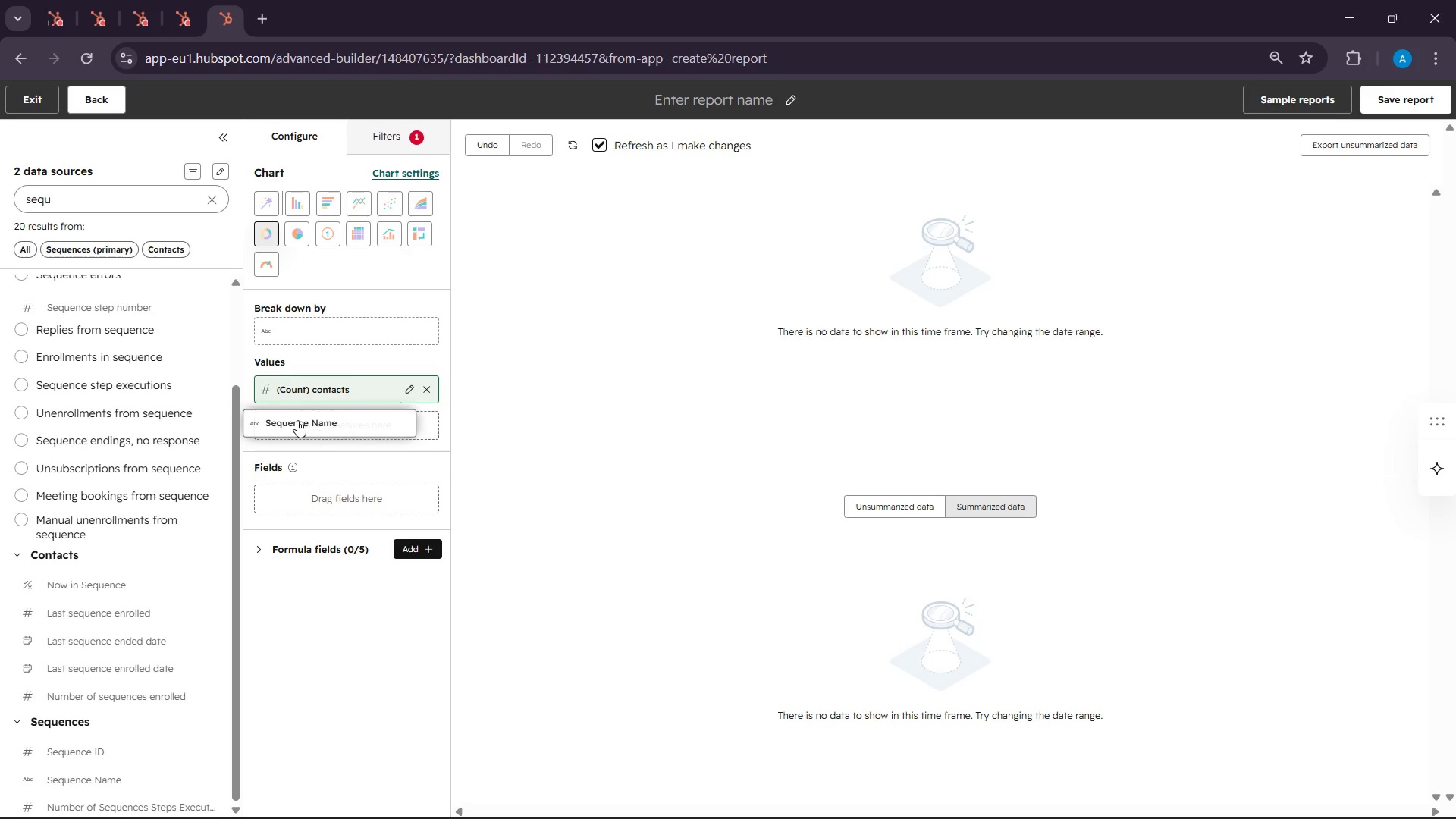 
left_click([297, 420])
 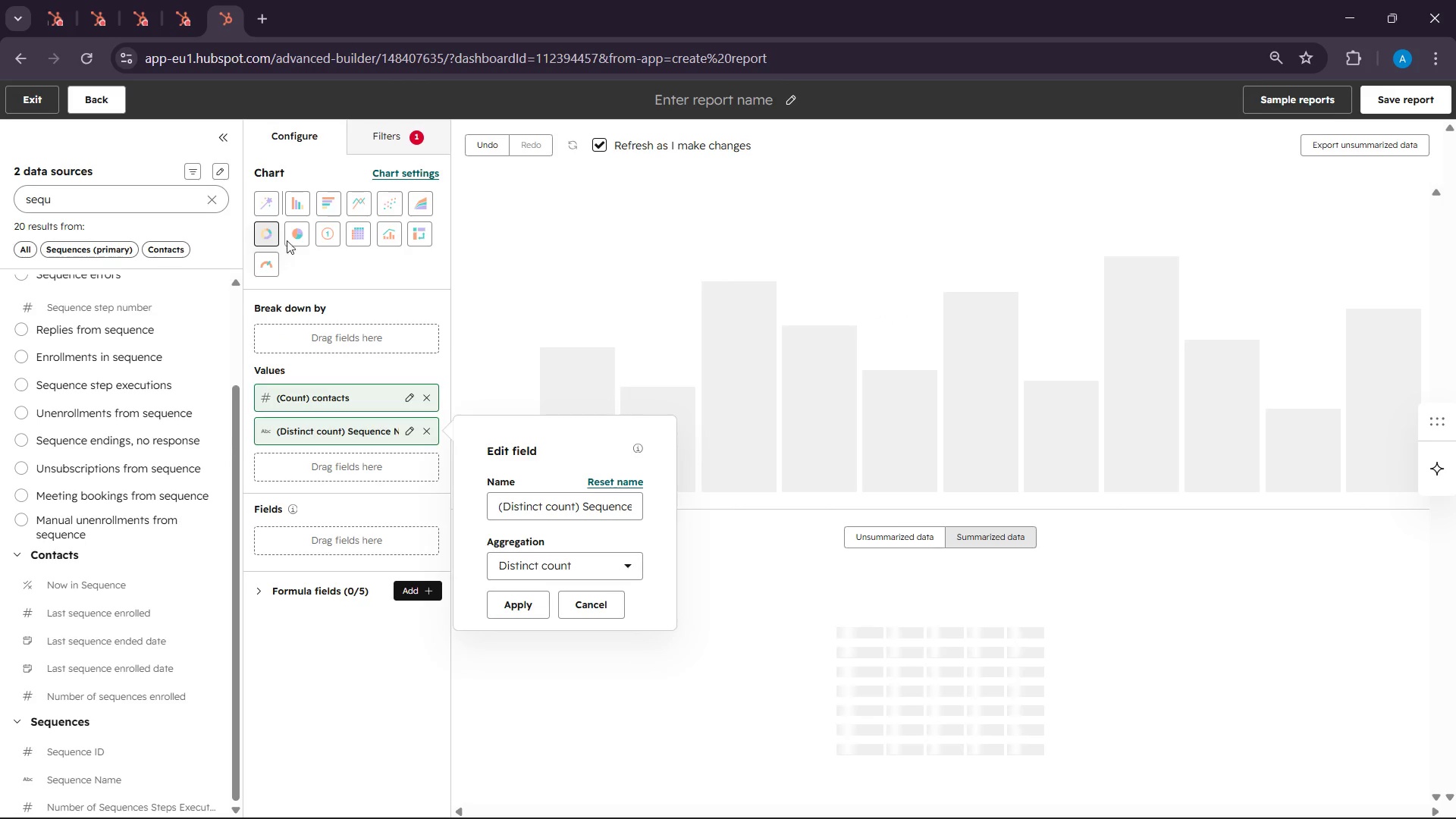 
left_click([296, 204])
 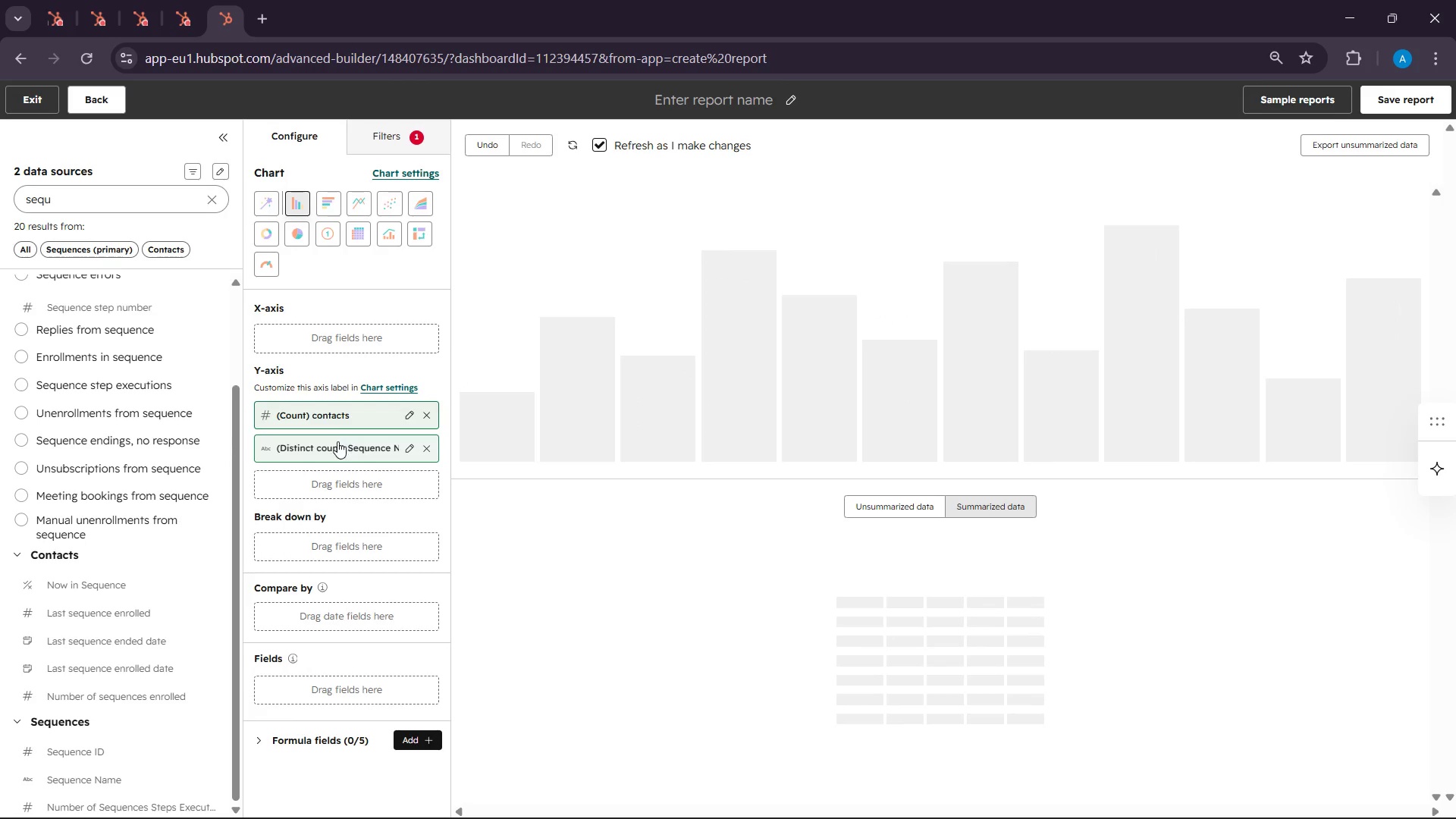 
left_click_drag(start_coordinate=[317, 448], to_coordinate=[317, 328])
 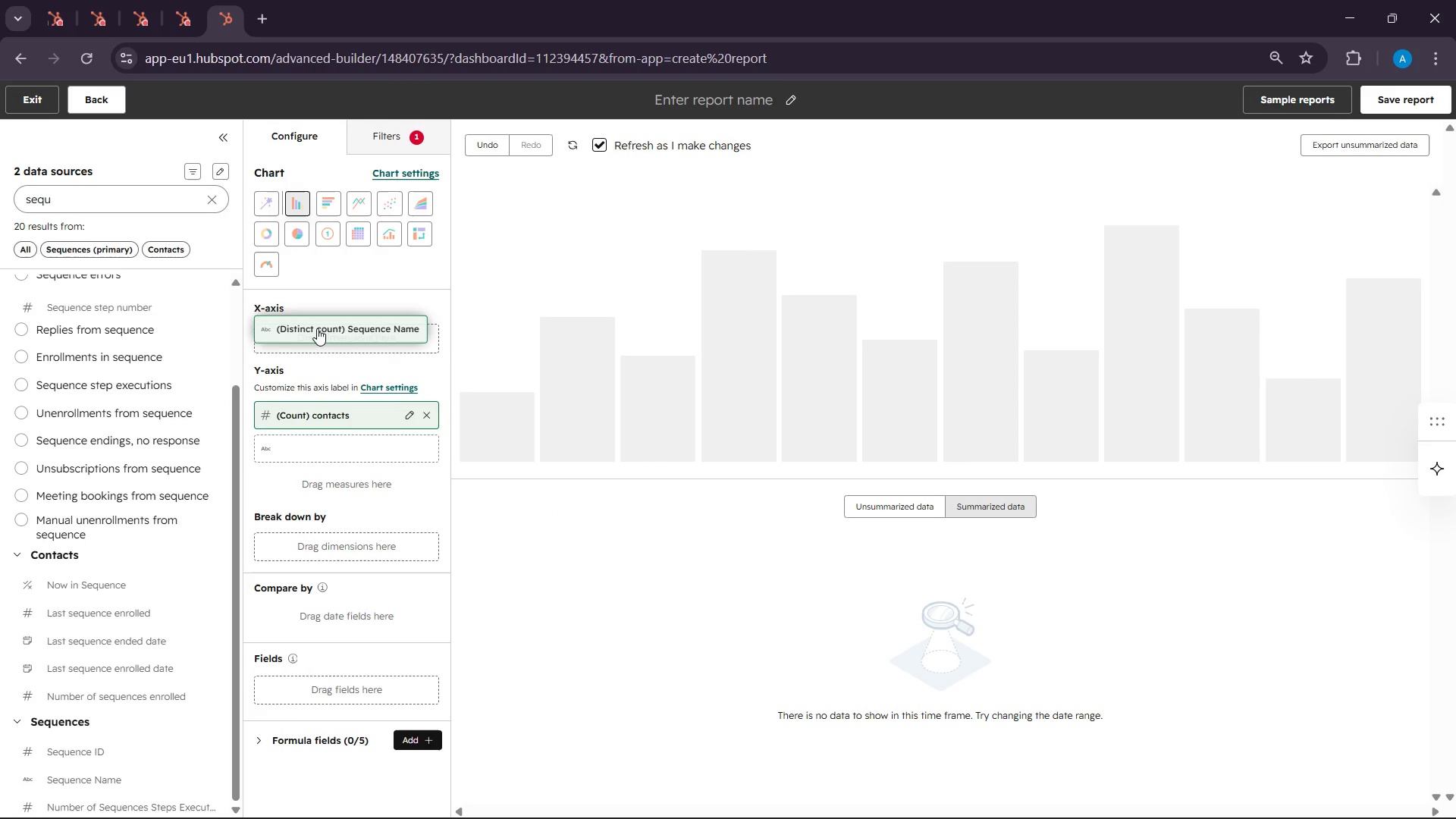 
left_click([317, 328])
 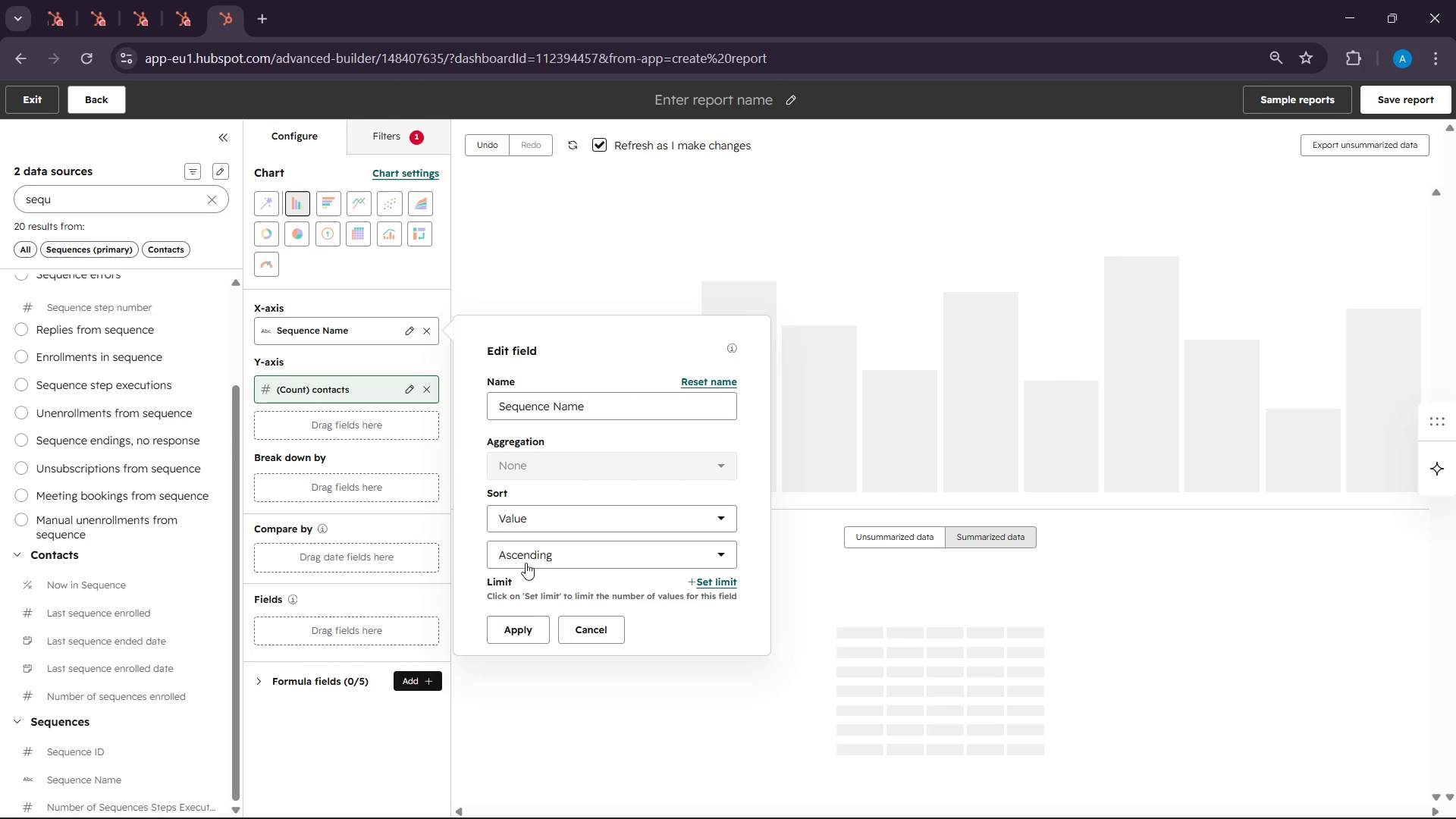 
left_click([522, 625])
 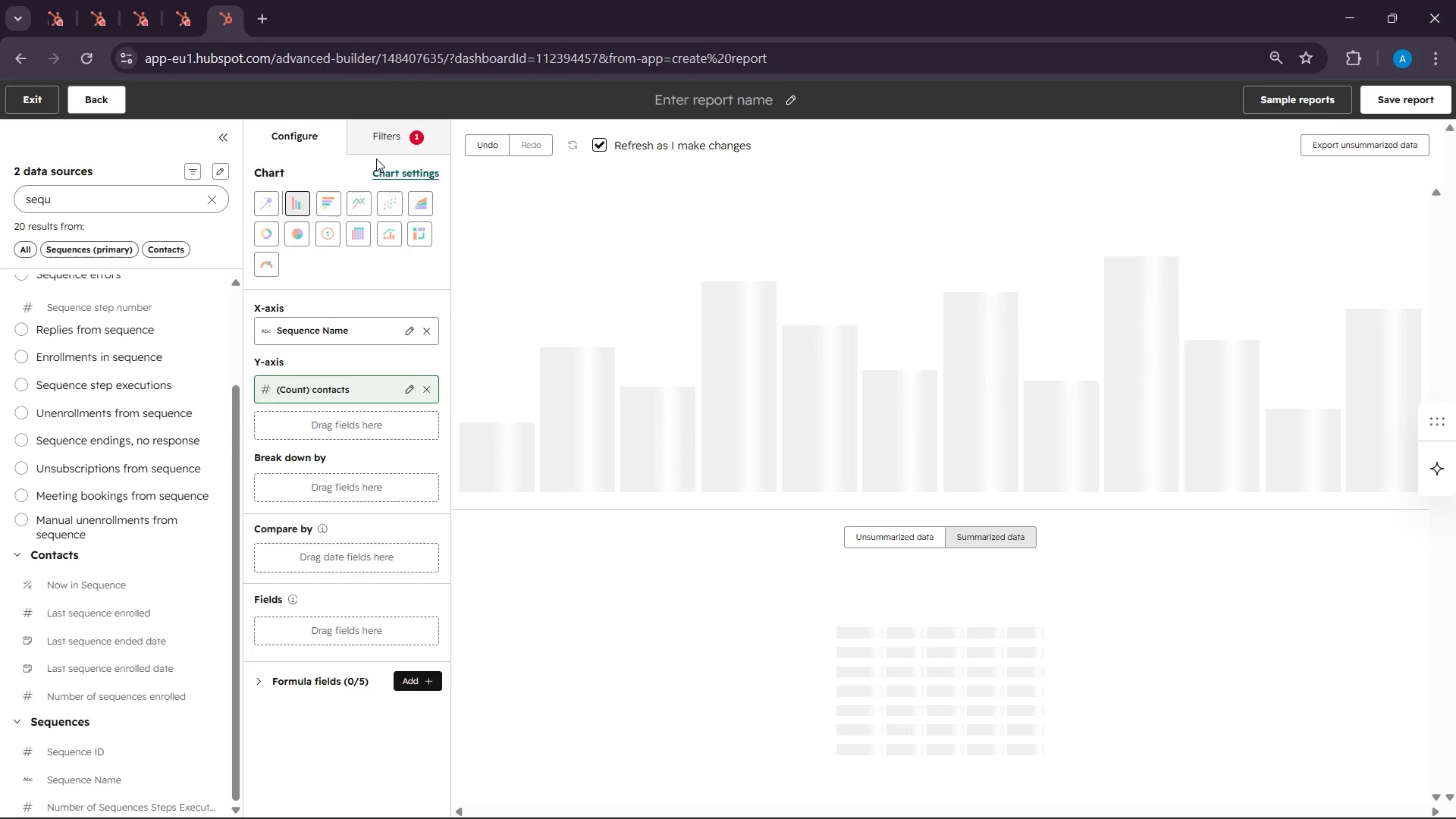 
left_click([381, 147])
 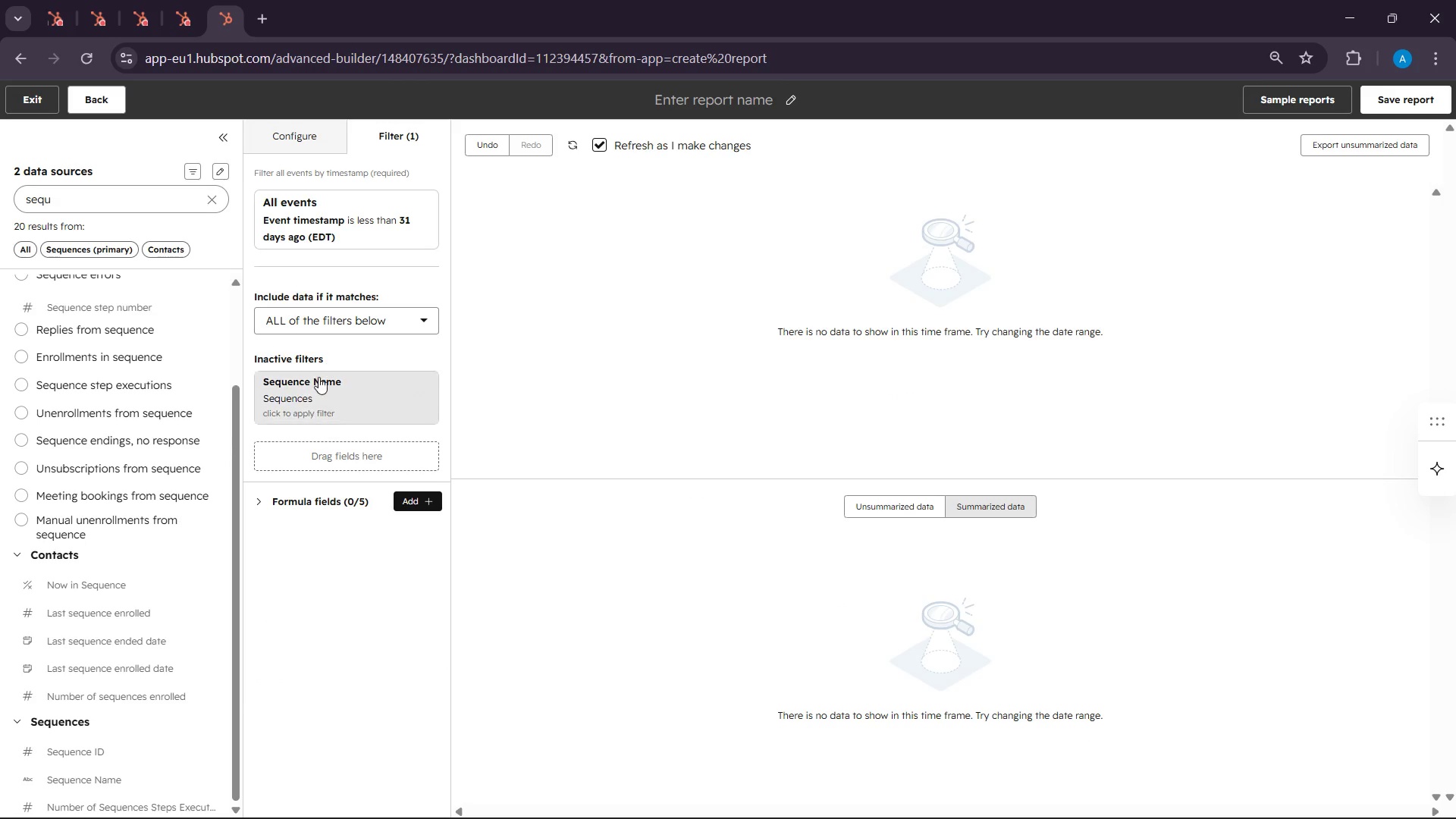 
left_click([315, 409])
 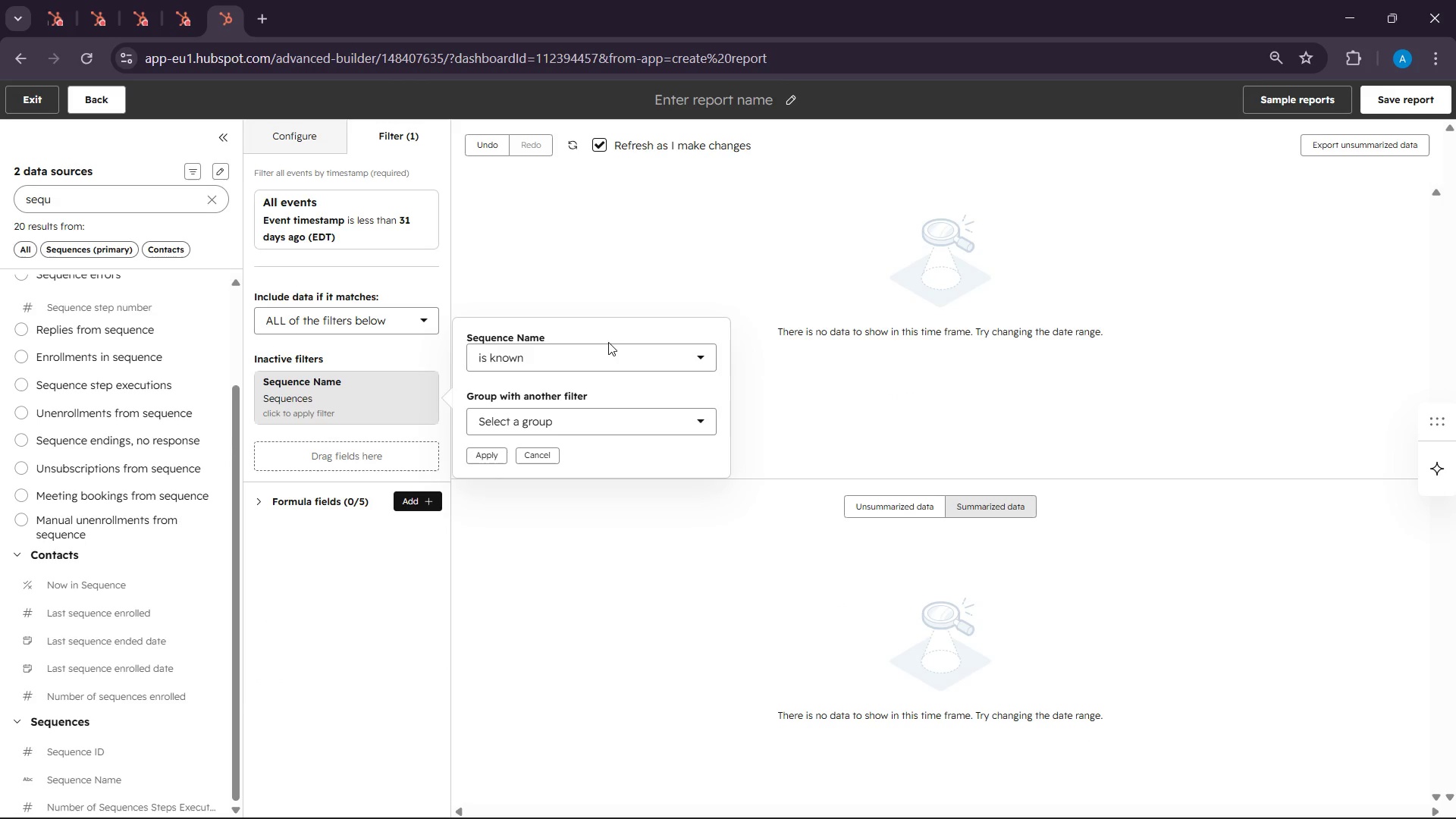 
left_click([605, 356])
 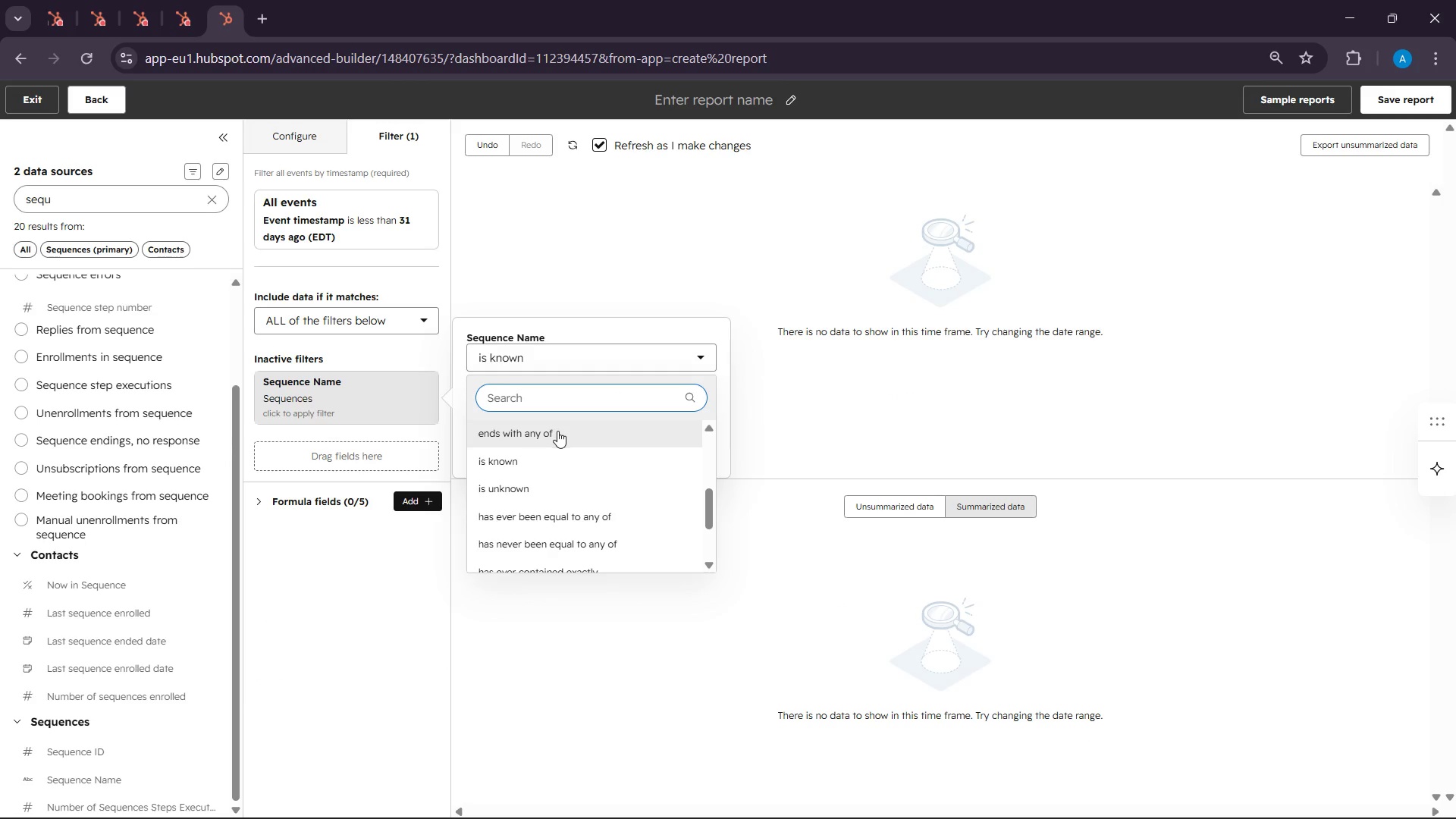 
scroll: coordinate [549, 444], scroll_direction: up, amount: 8.0
 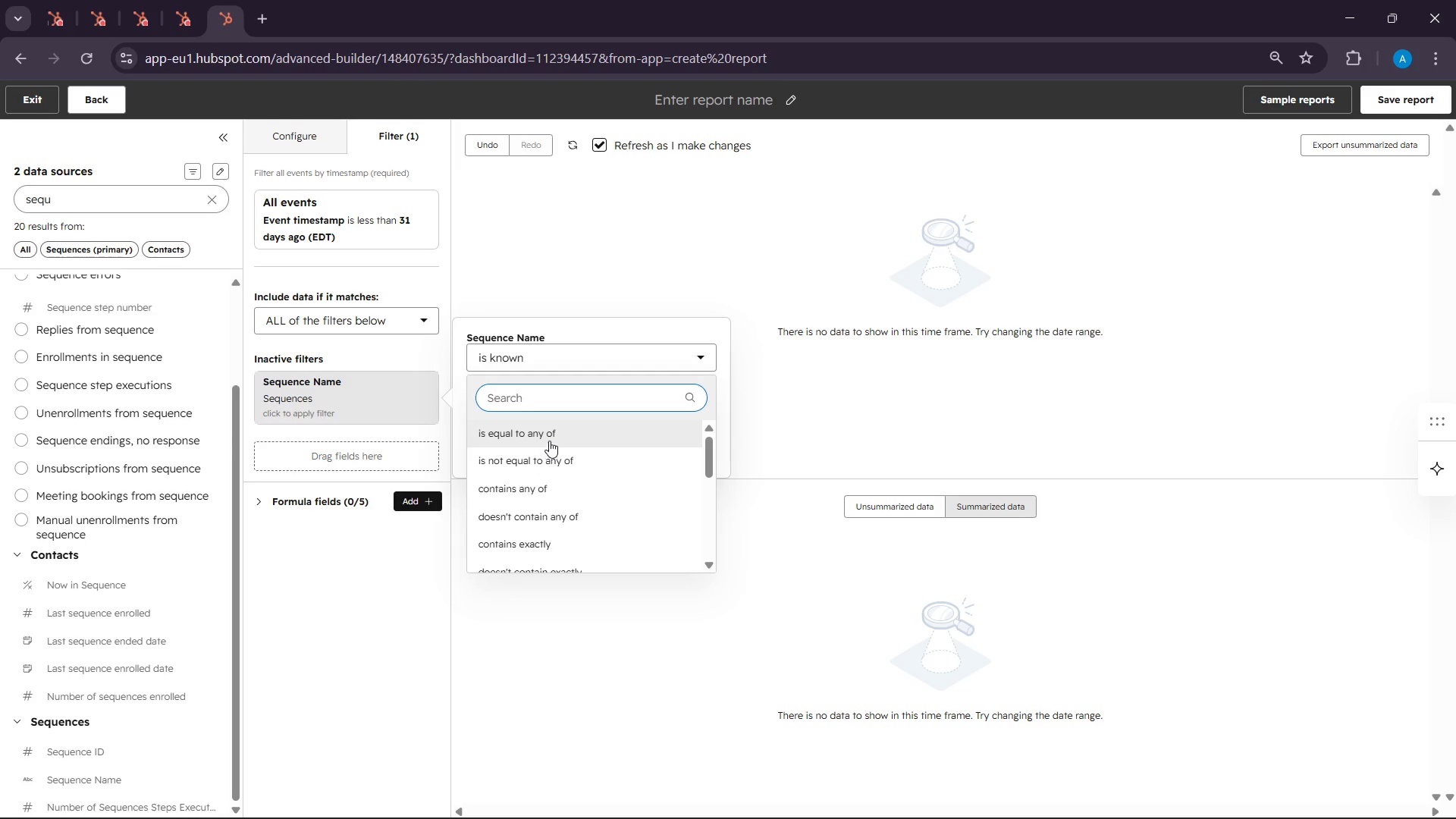 
left_click([549, 439])
 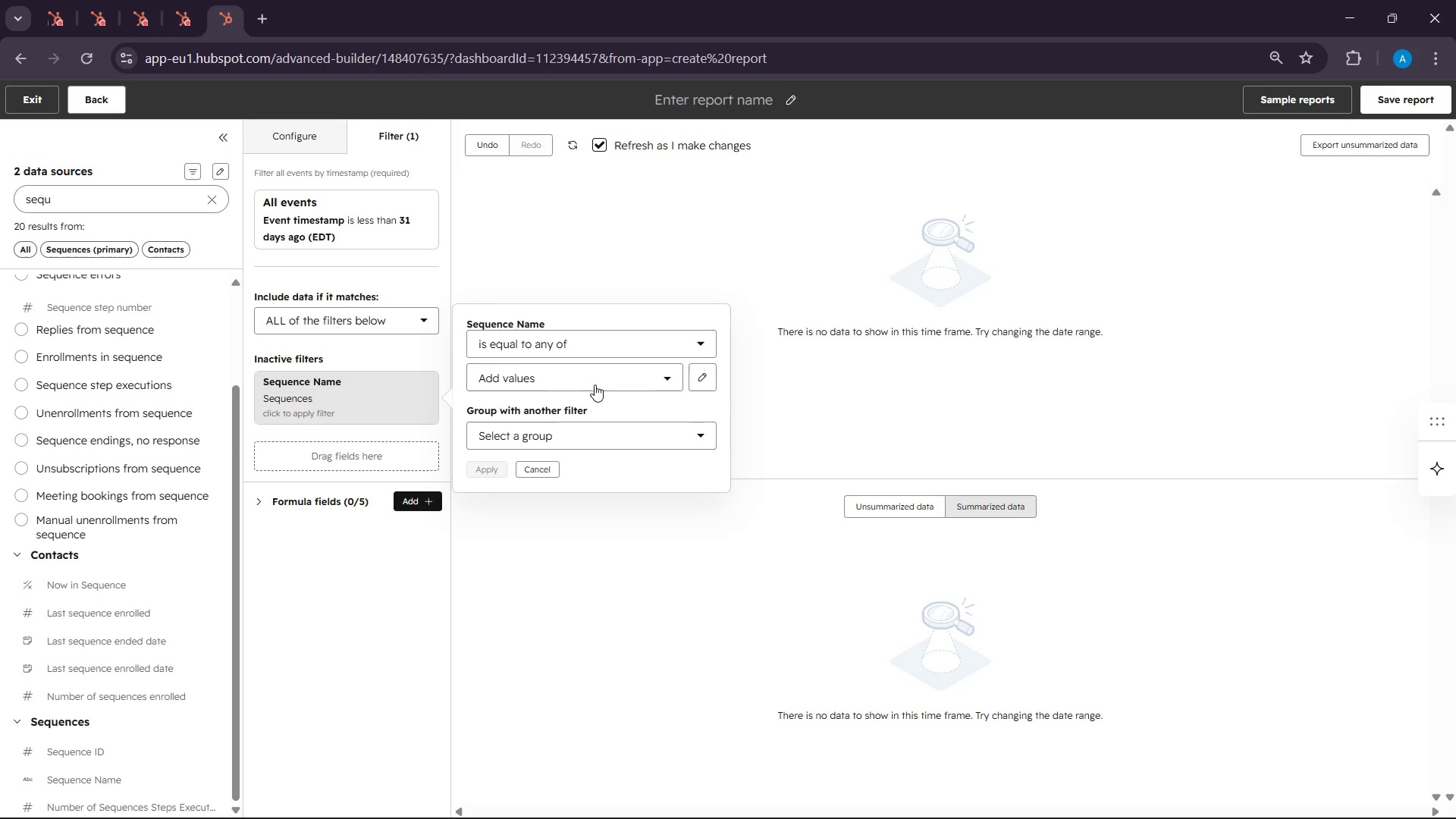 
left_click([598, 381])
 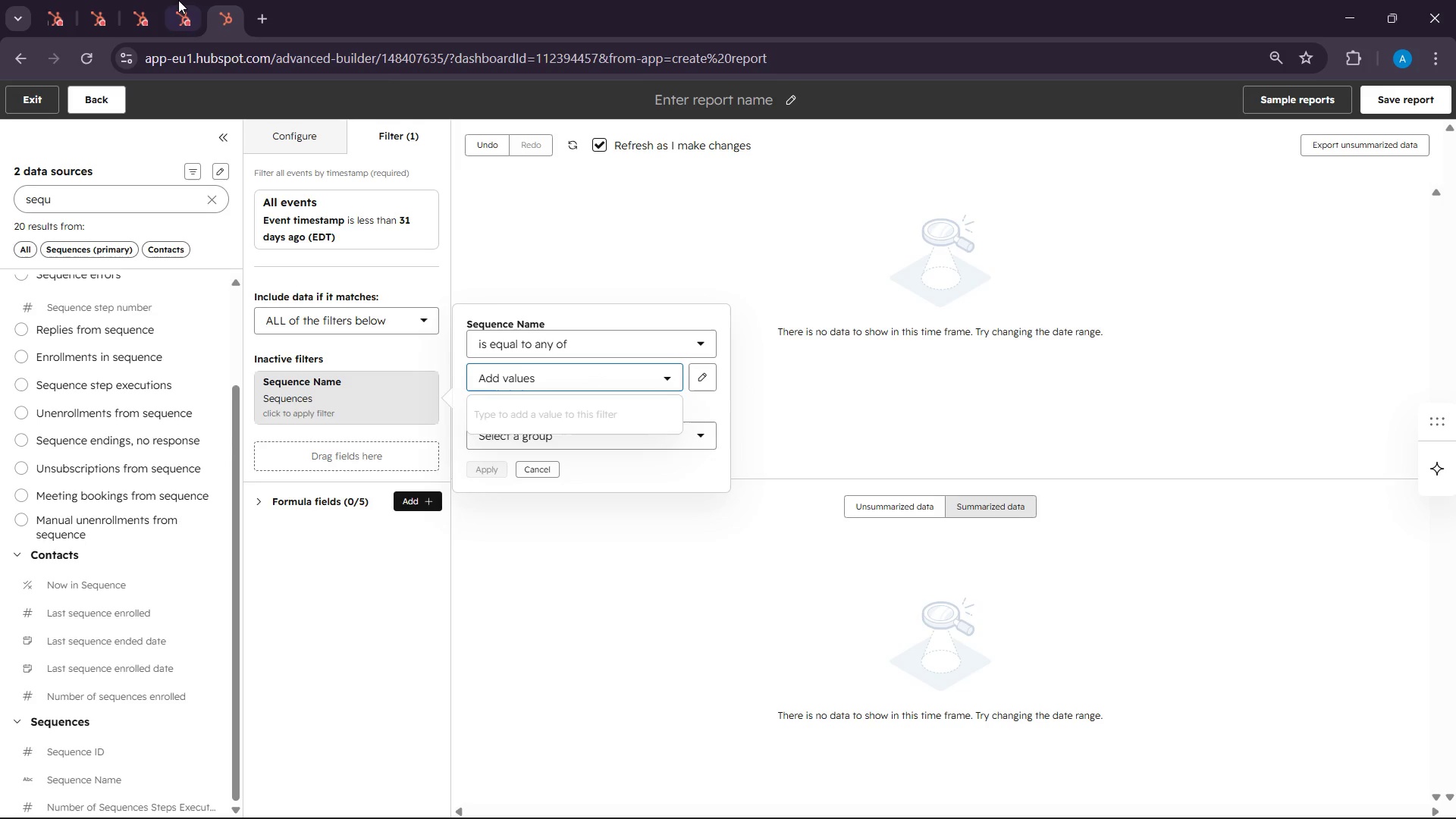 
left_click([171, 0])
 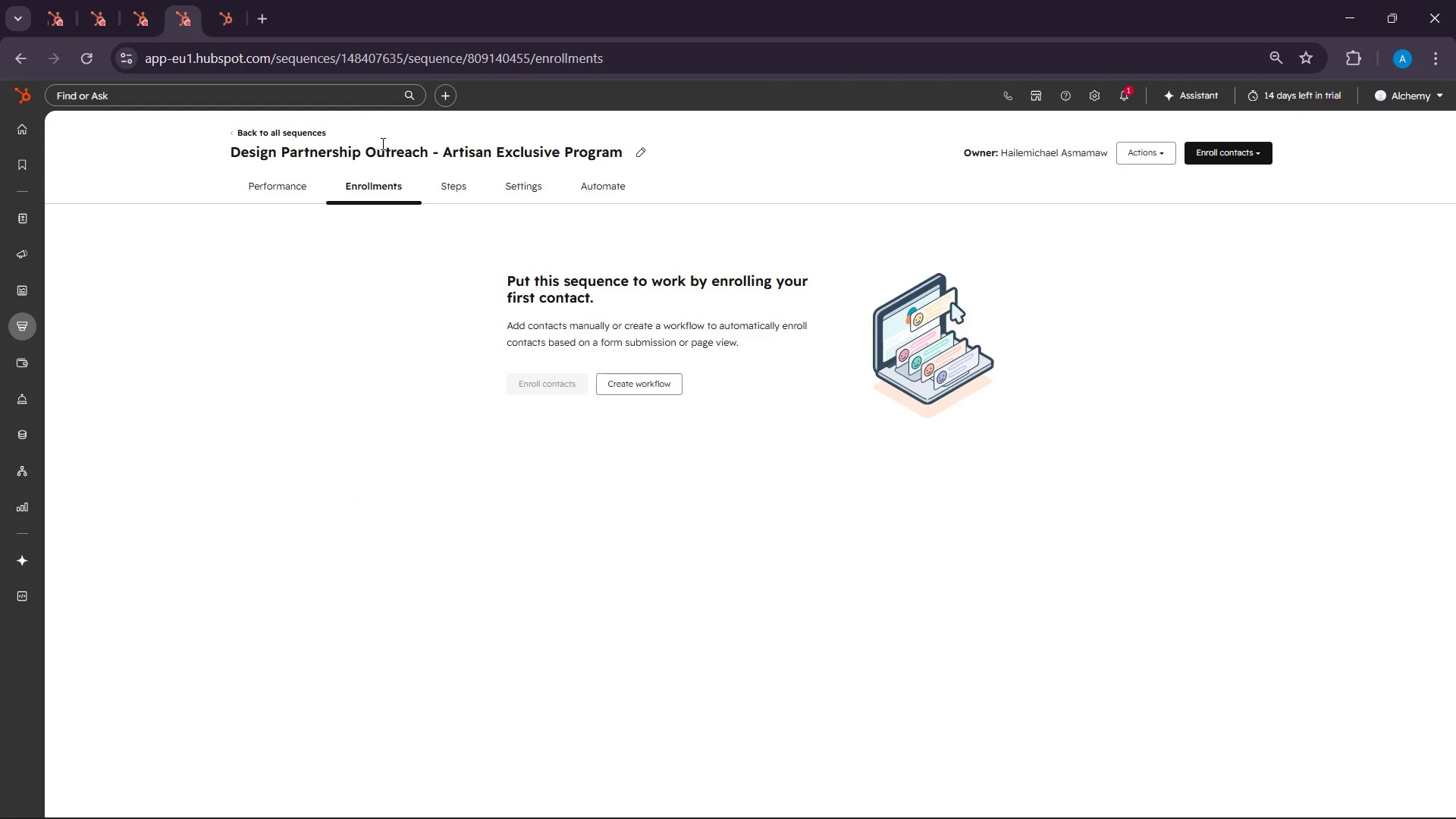 
double_click([382, 143])
 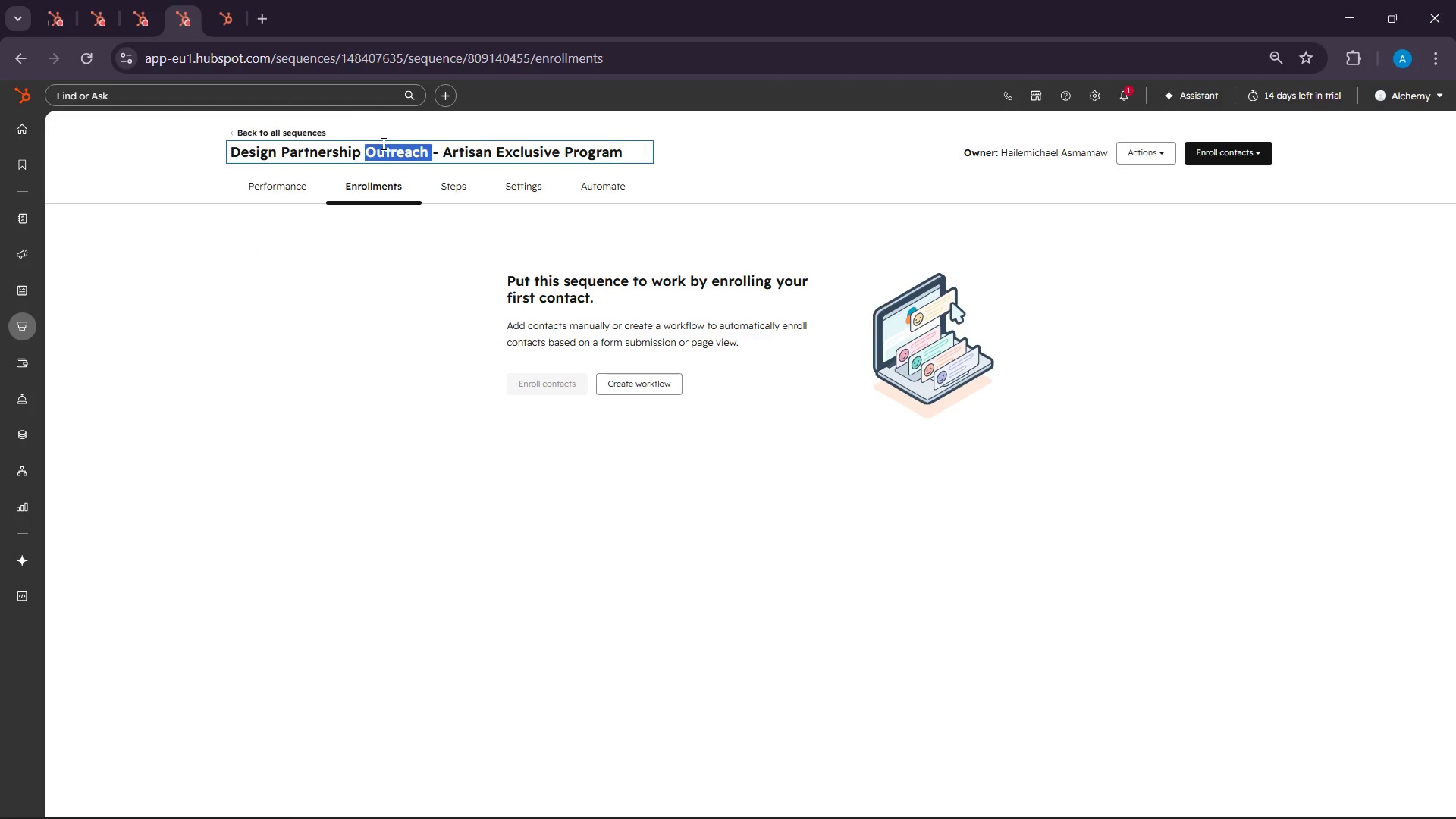 
triple_click([382, 143])
 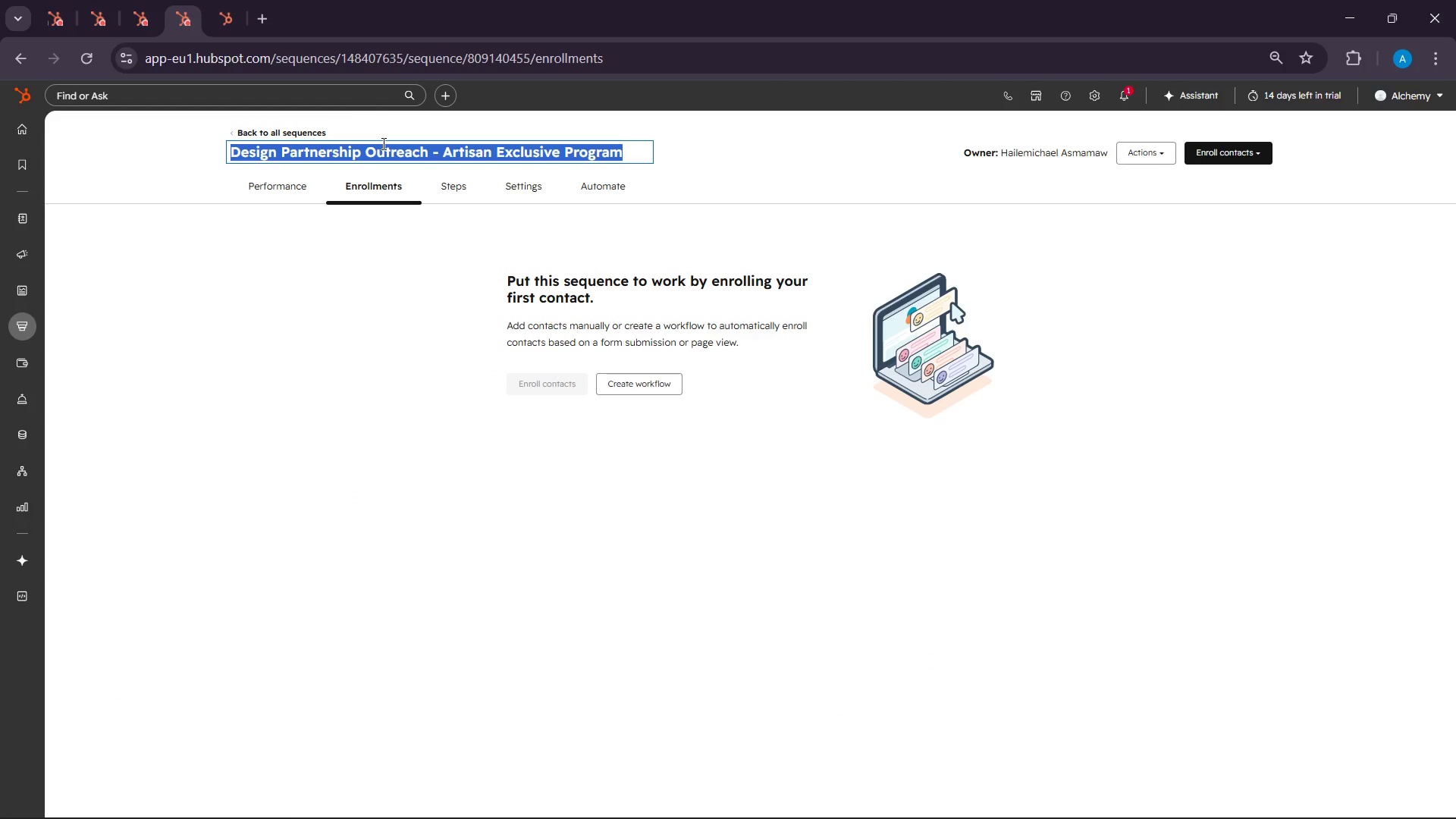 
key(Control+C)
 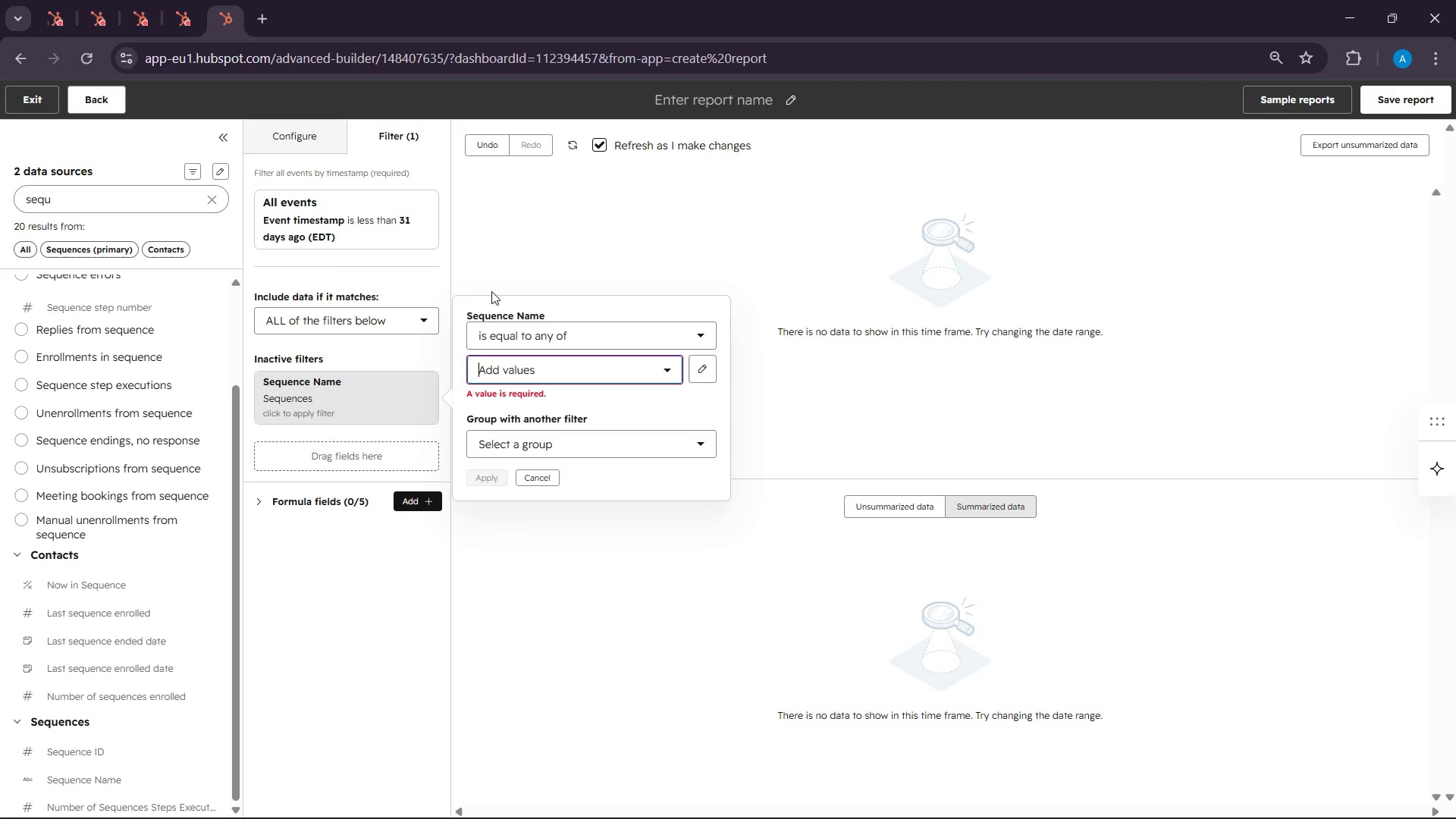 
key(Control+V)
 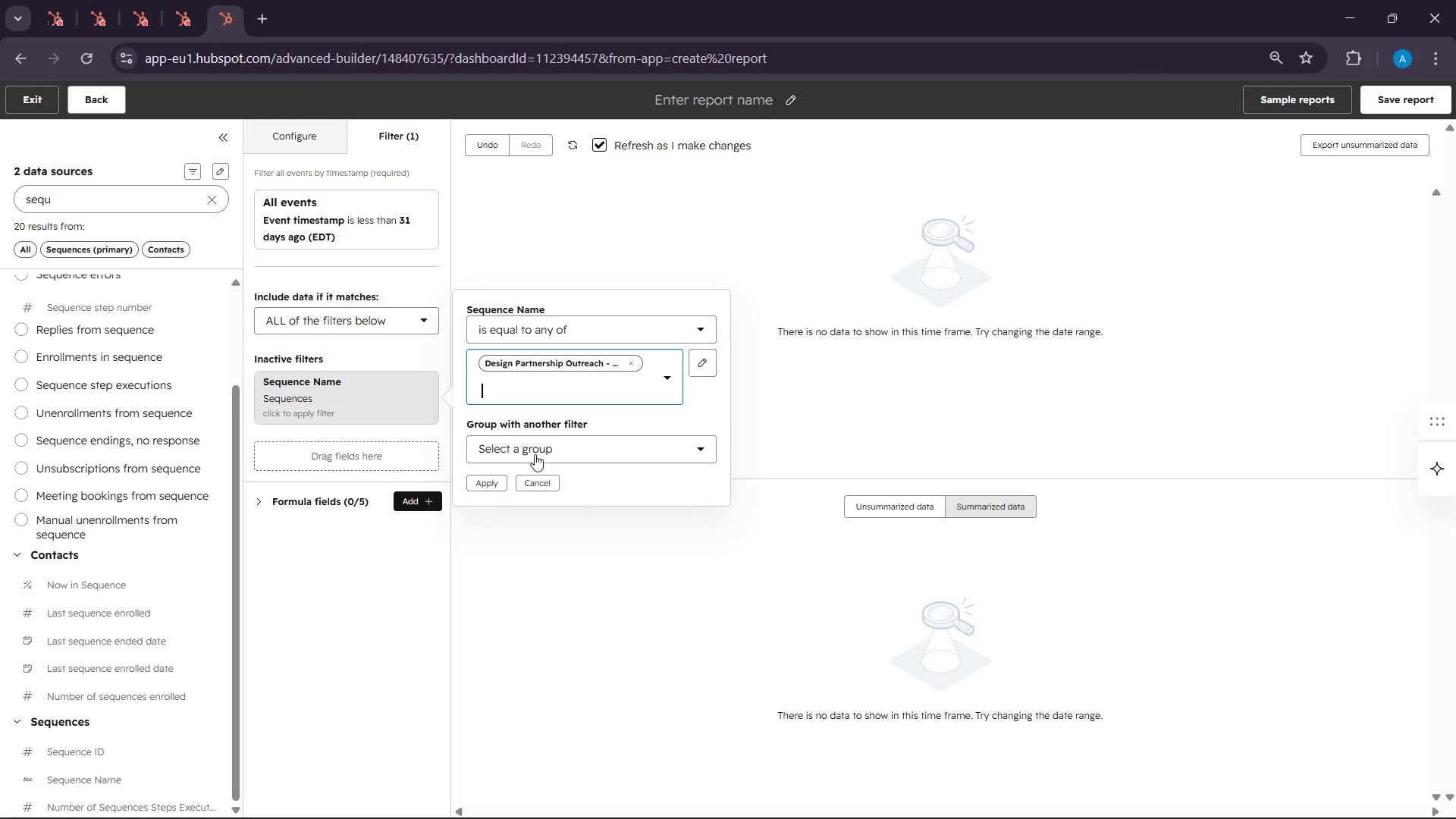 
left_click([500, 475])
 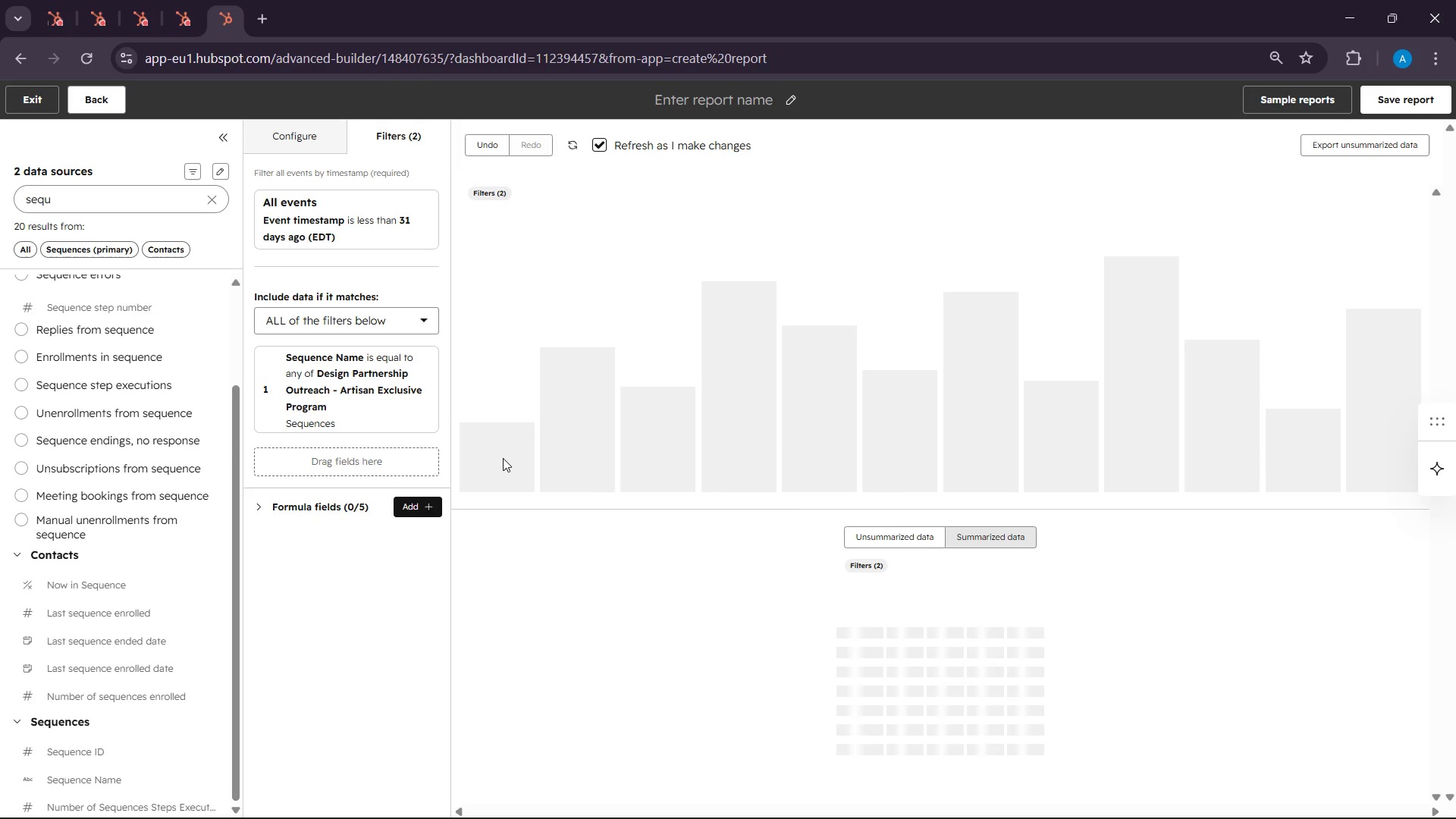 
wait(8.12)
 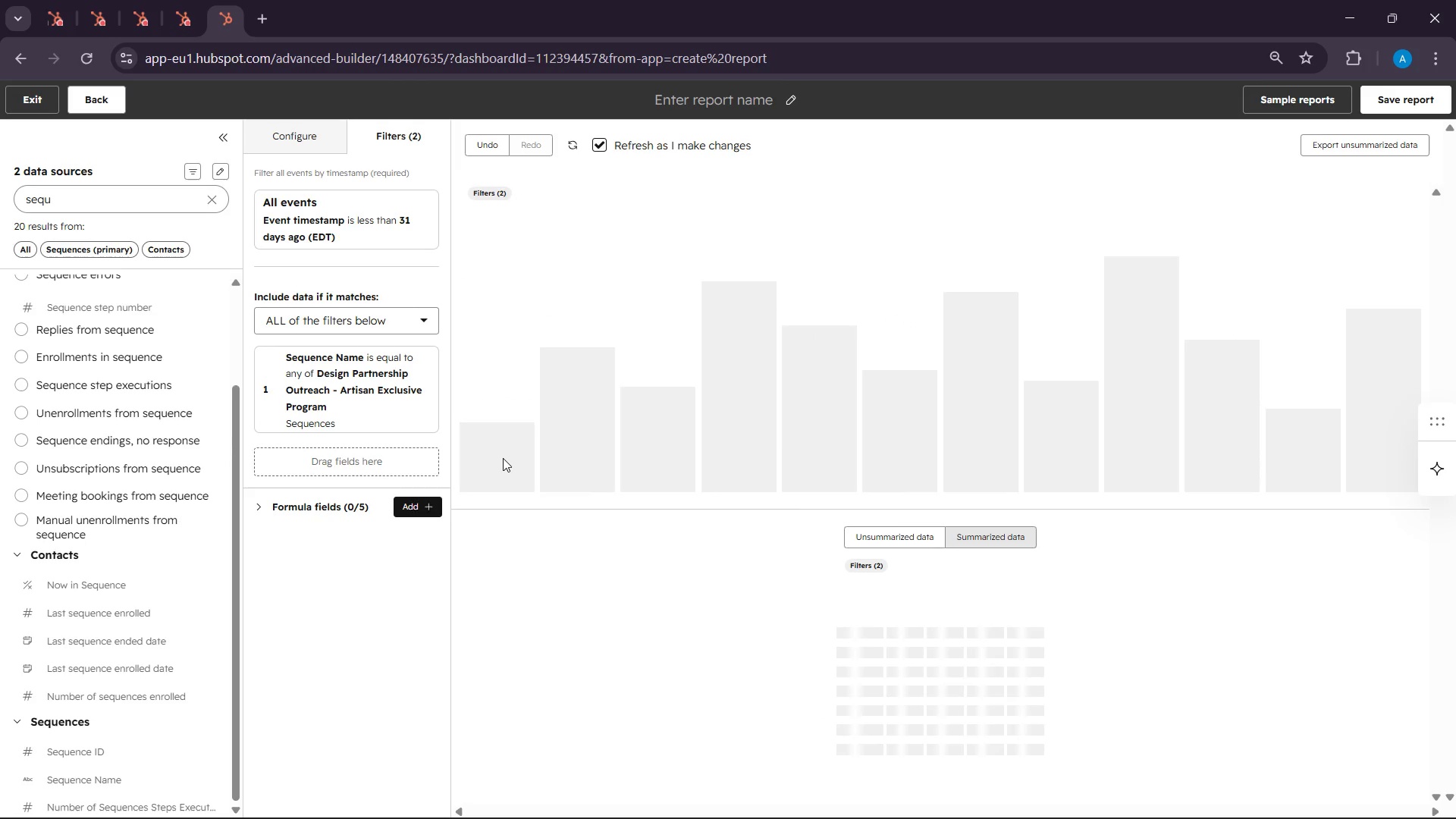 
scroll: coordinate [1024, 621], scroll_direction: down, amount: 1.0
 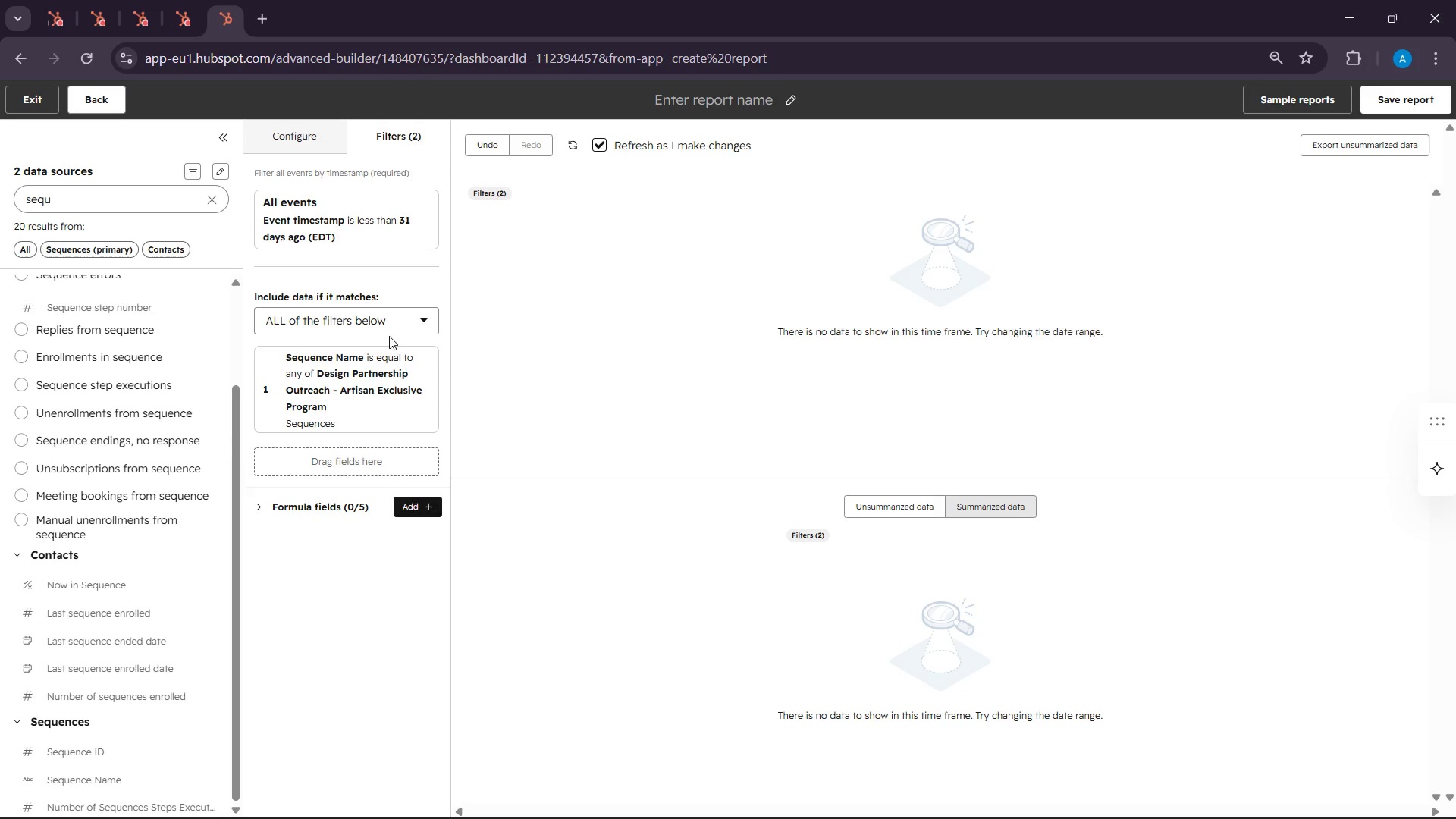 
left_click([281, 123])
 